 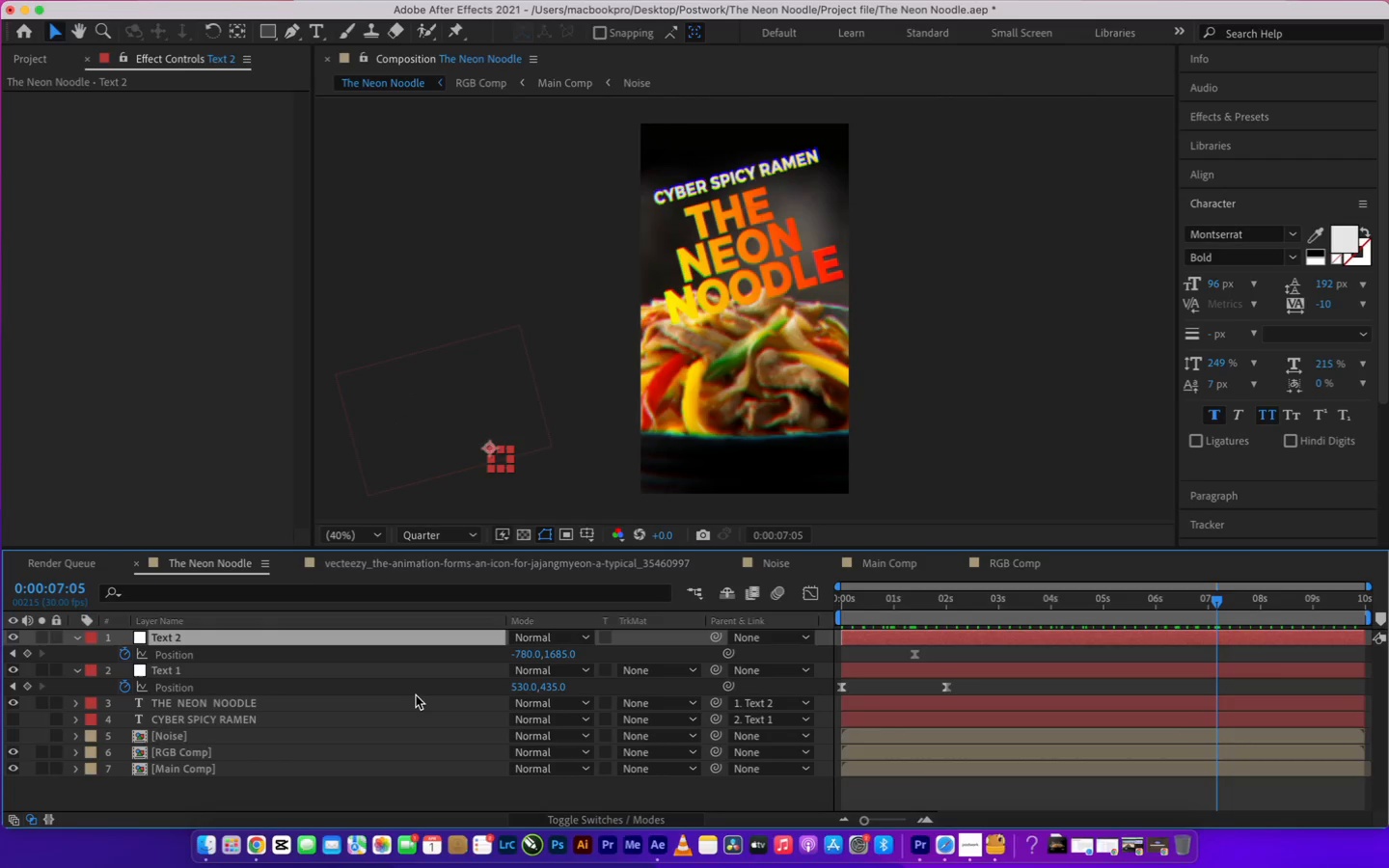 
left_click([182, 718])
 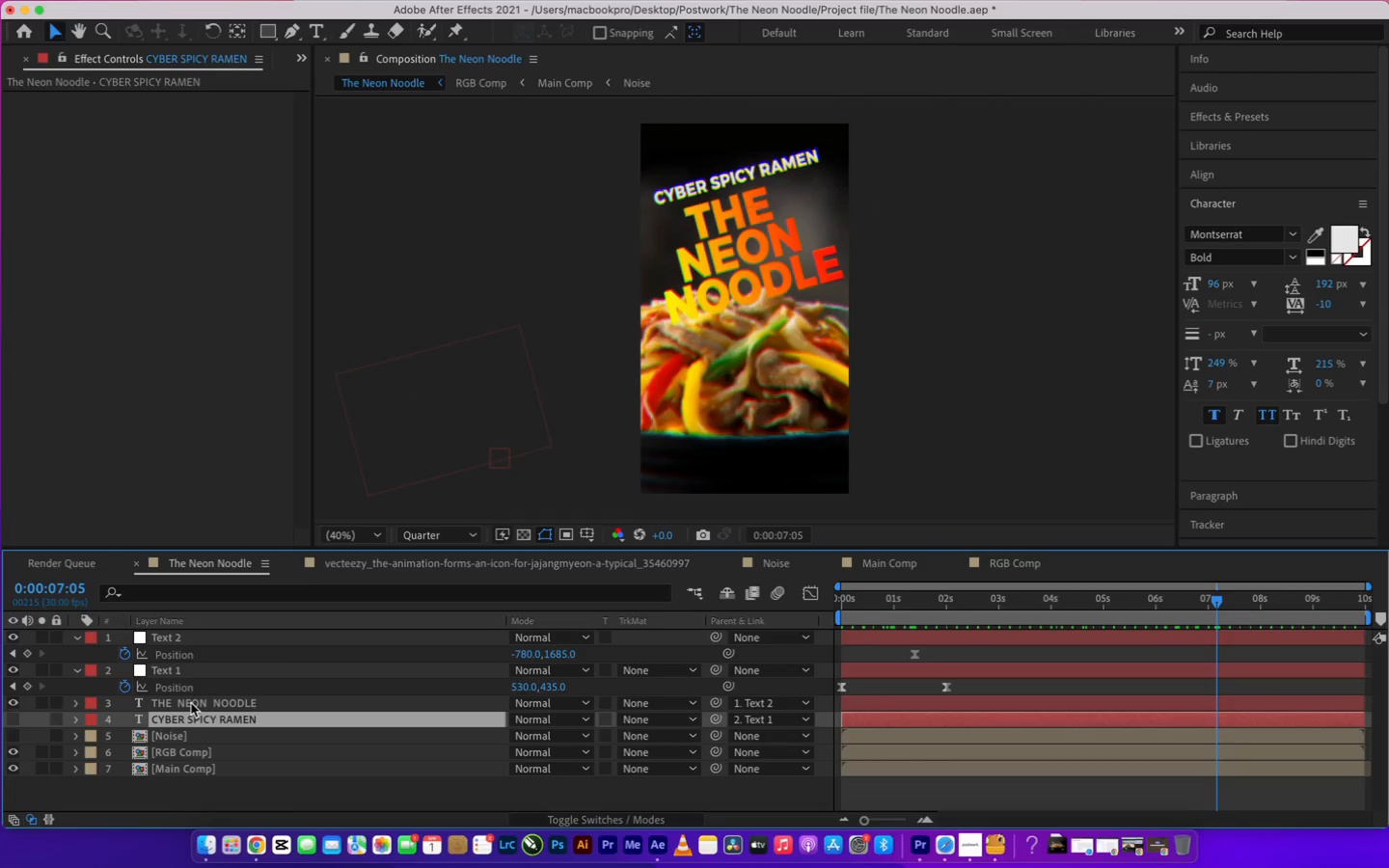 
left_click([191, 703])
 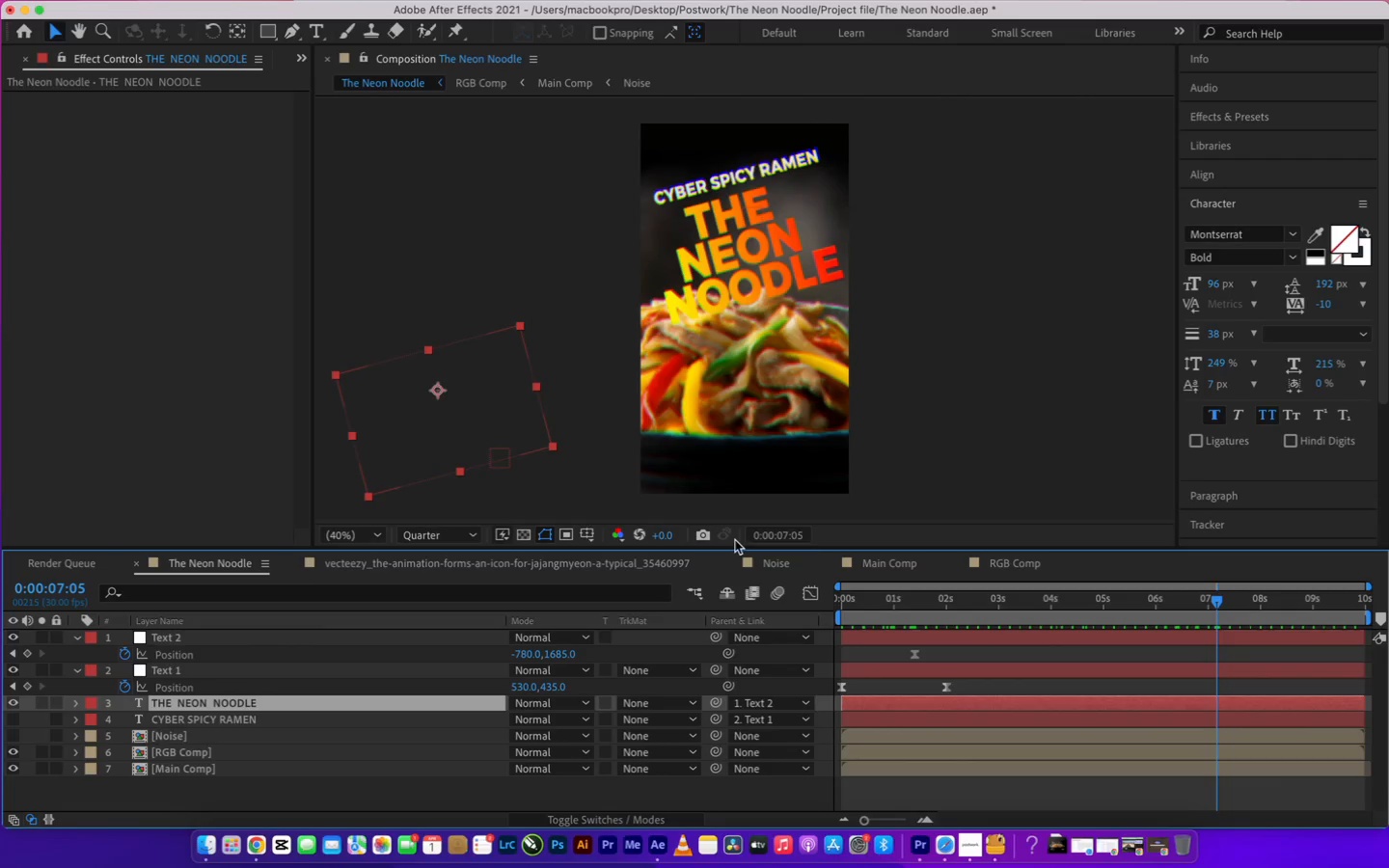 
wait(5.82)
 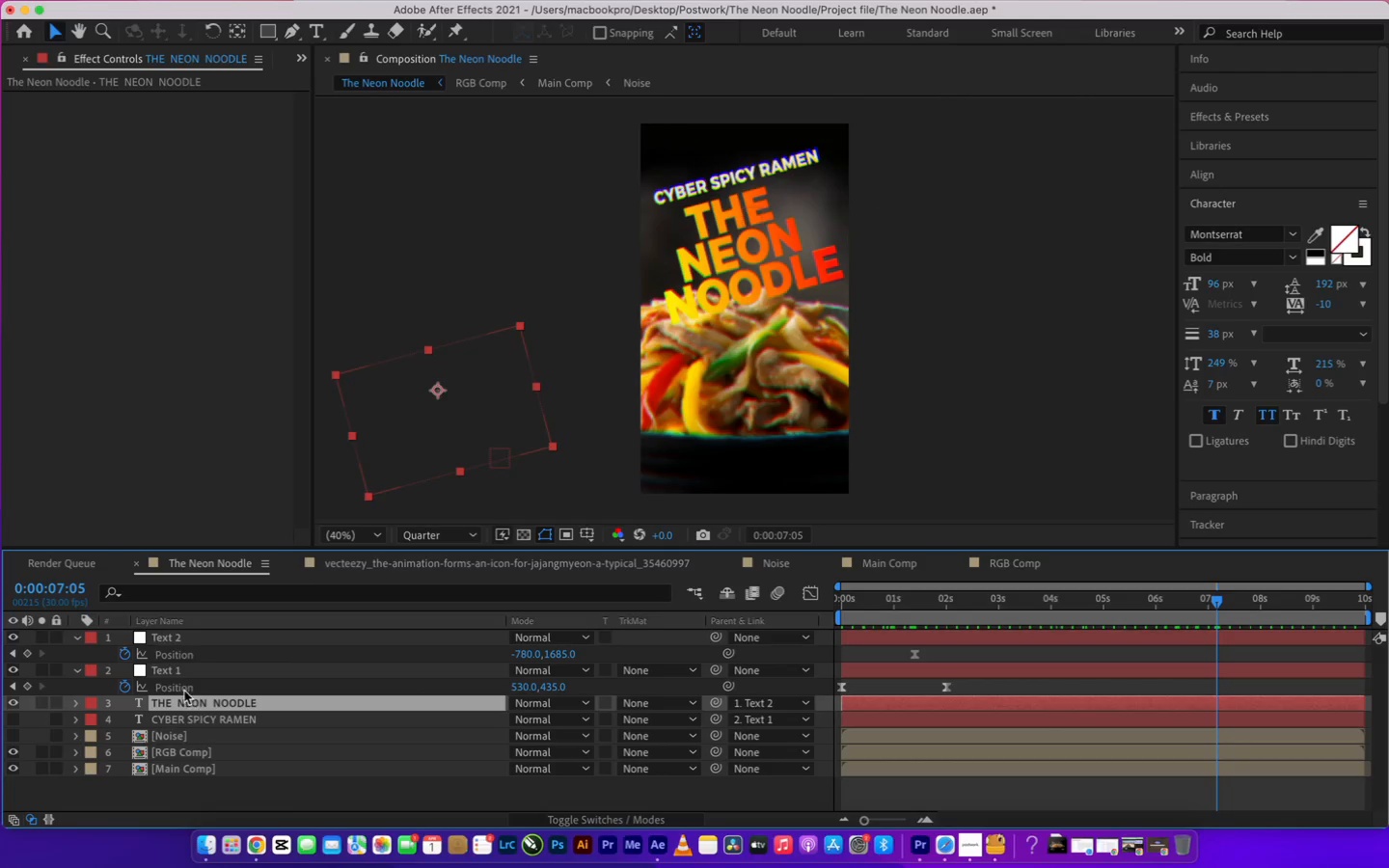 
left_click([881, 568])
 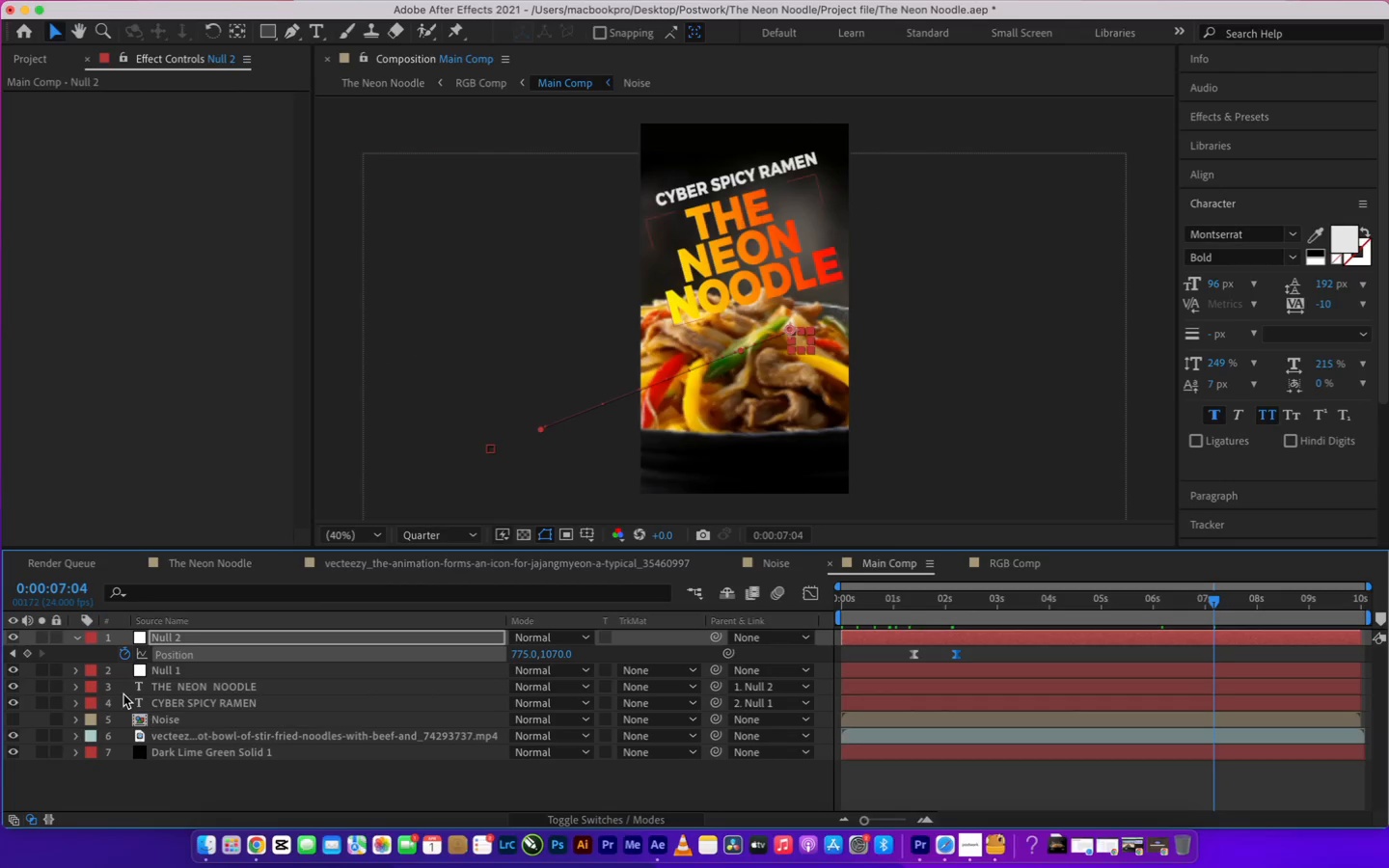 
left_click([192, 703])
 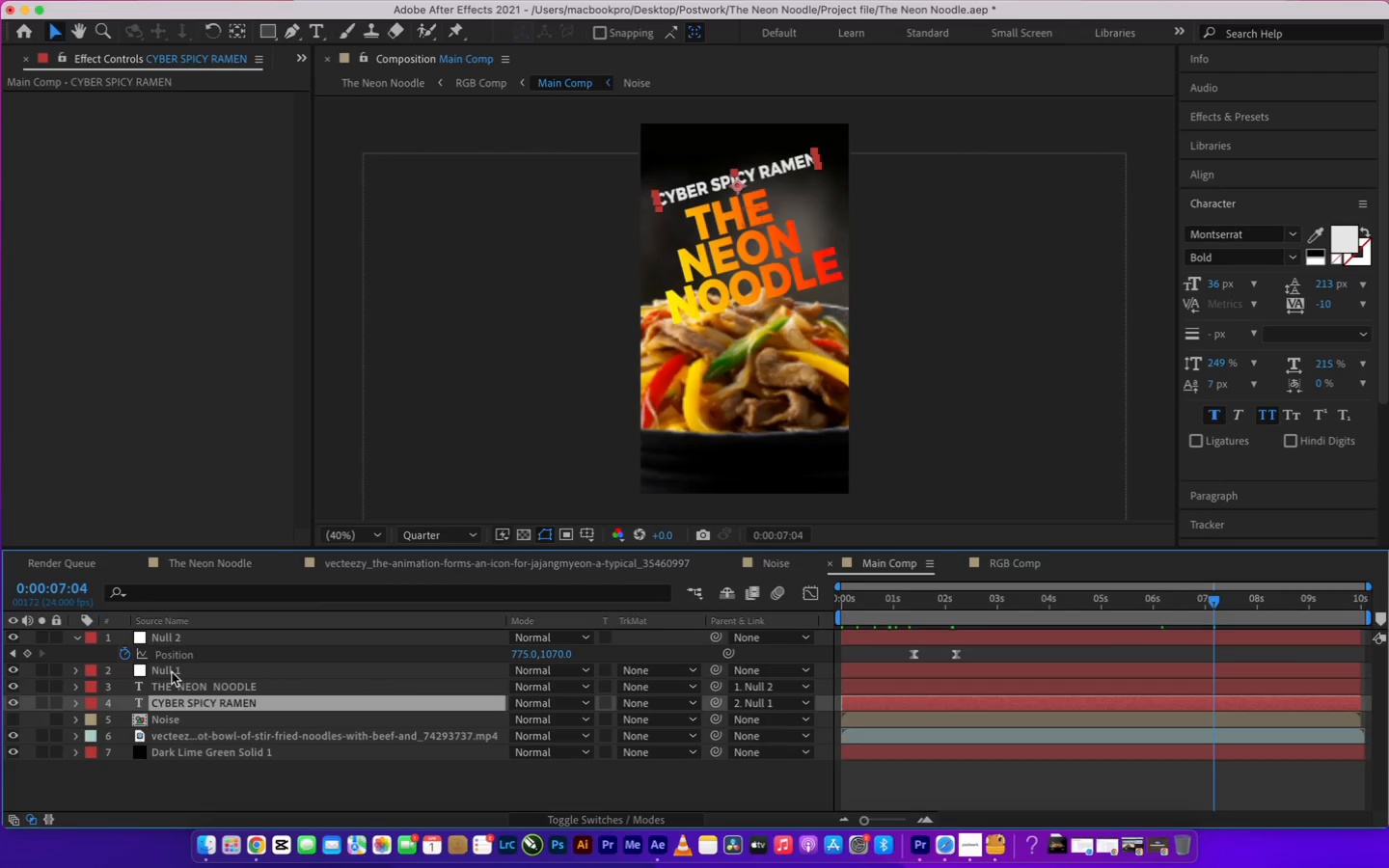 
left_click([175, 687])
 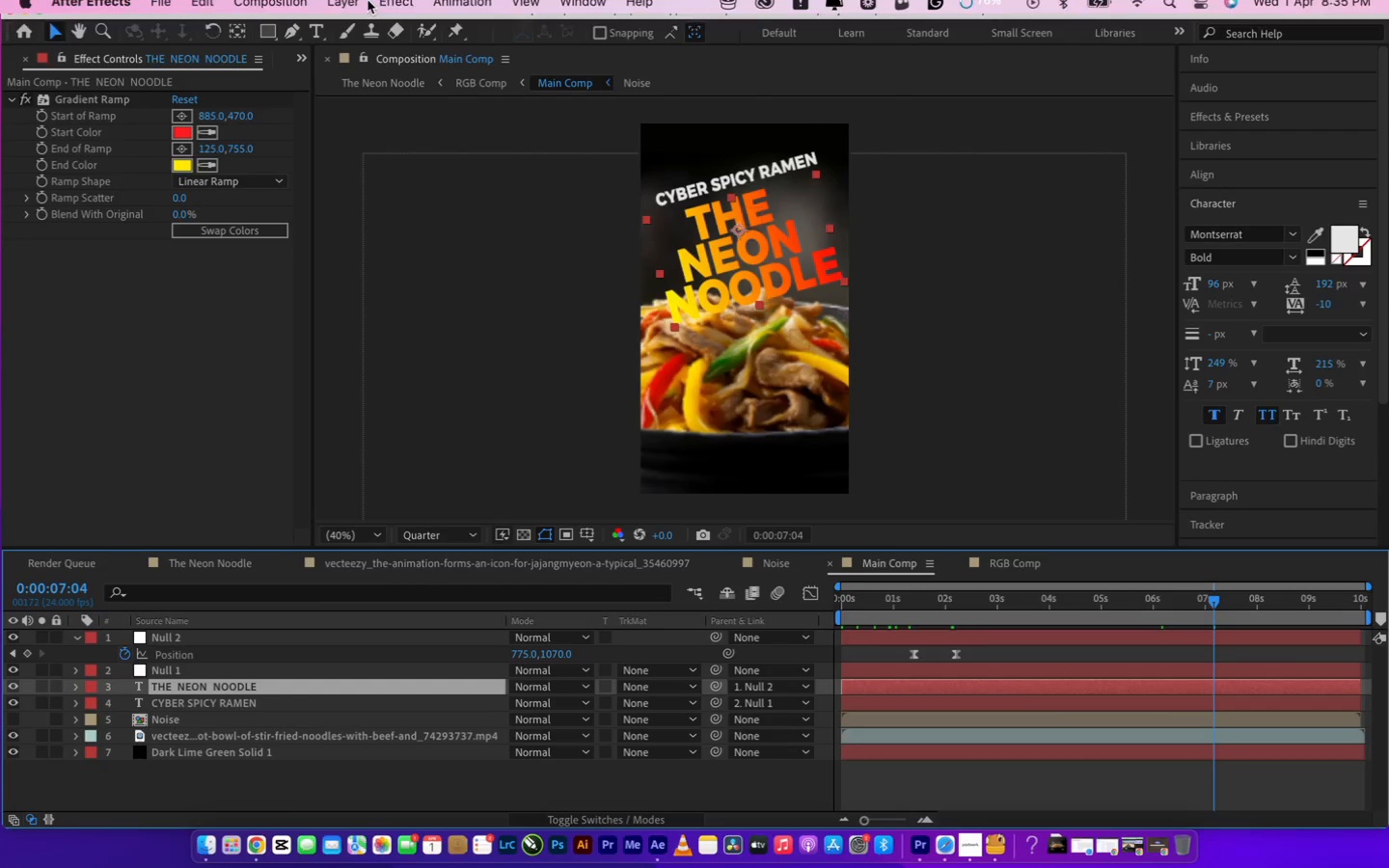 
left_click([391, 9])
 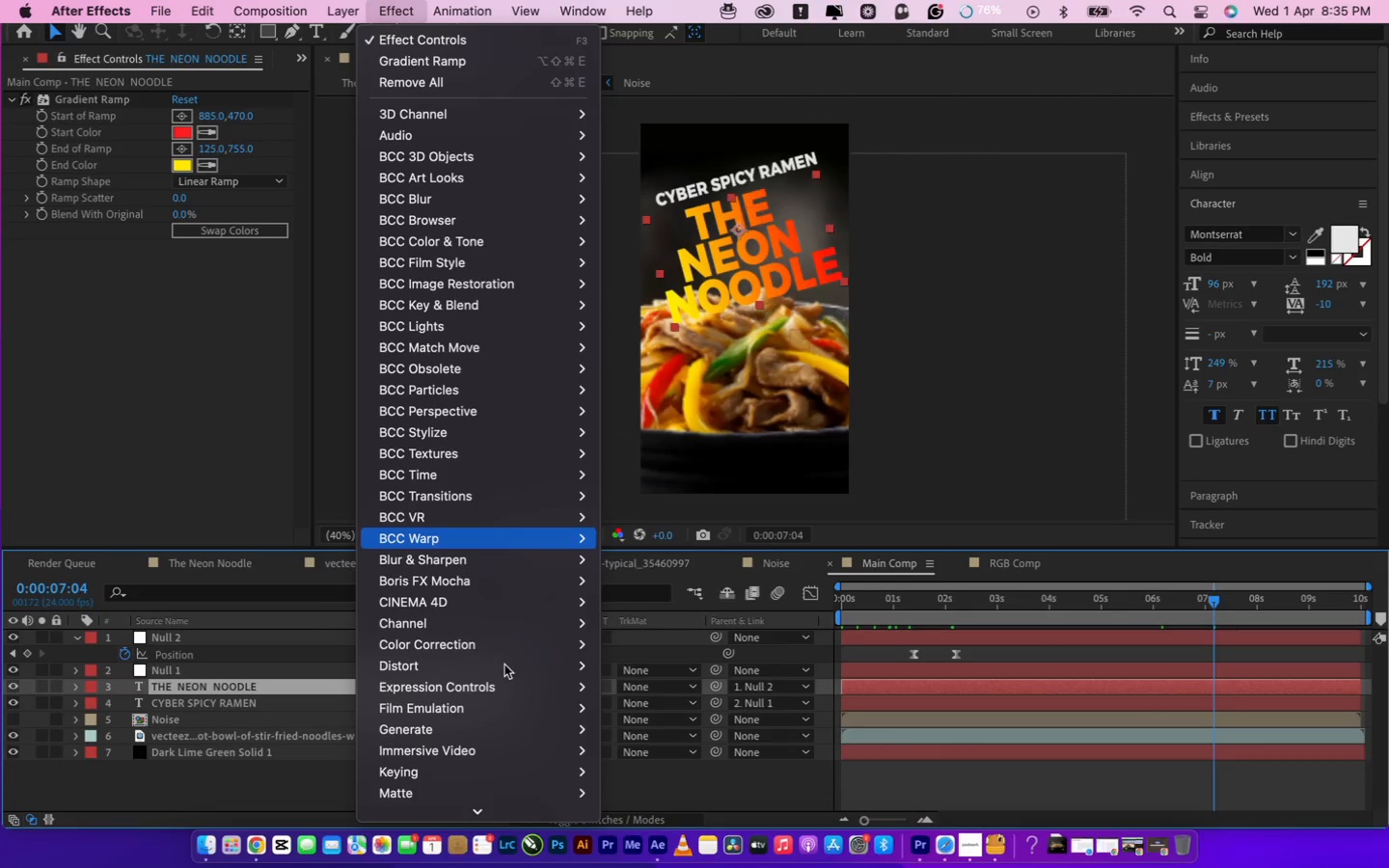 
mouse_move([519, 633])
 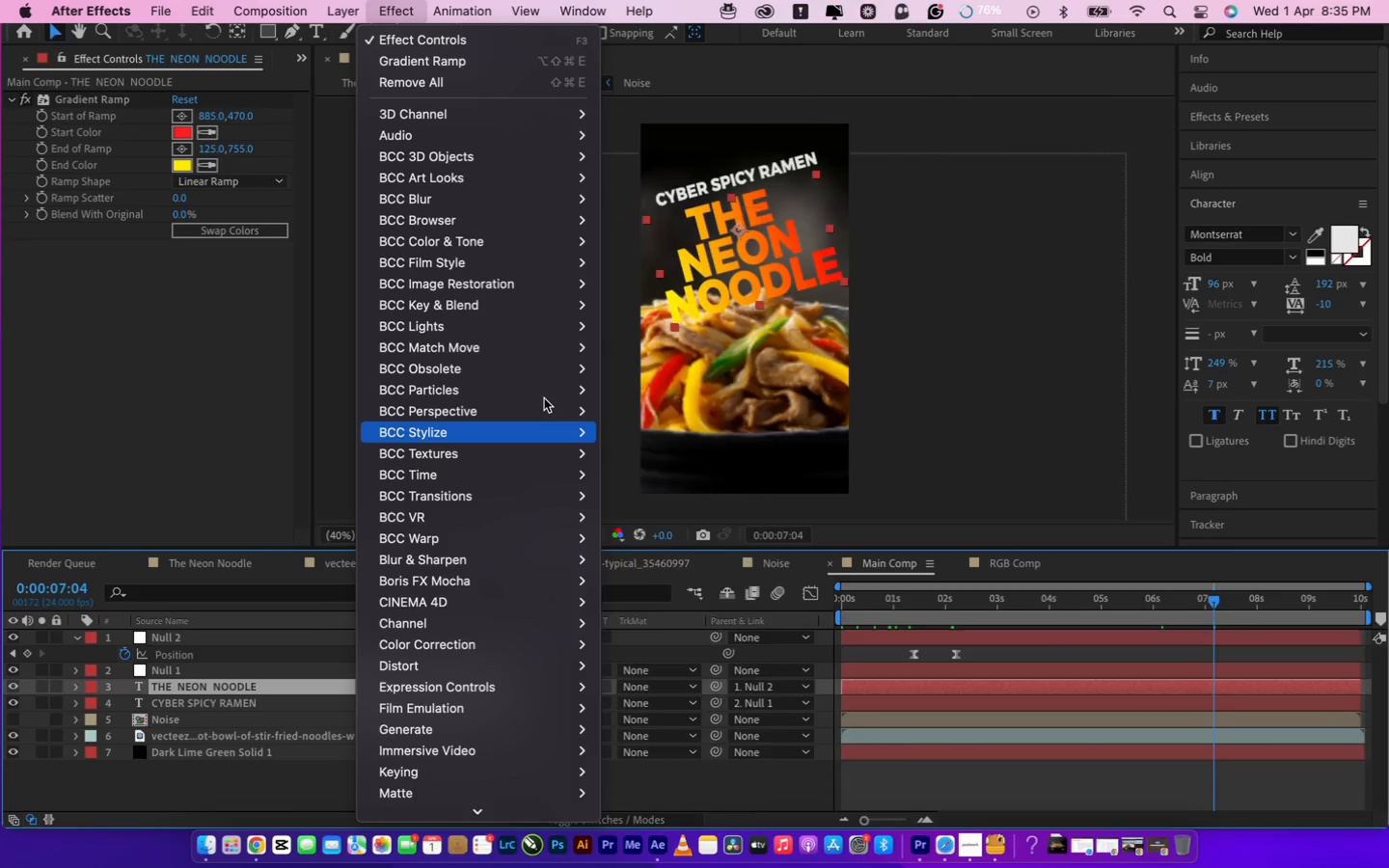 
mouse_move([522, 367])
 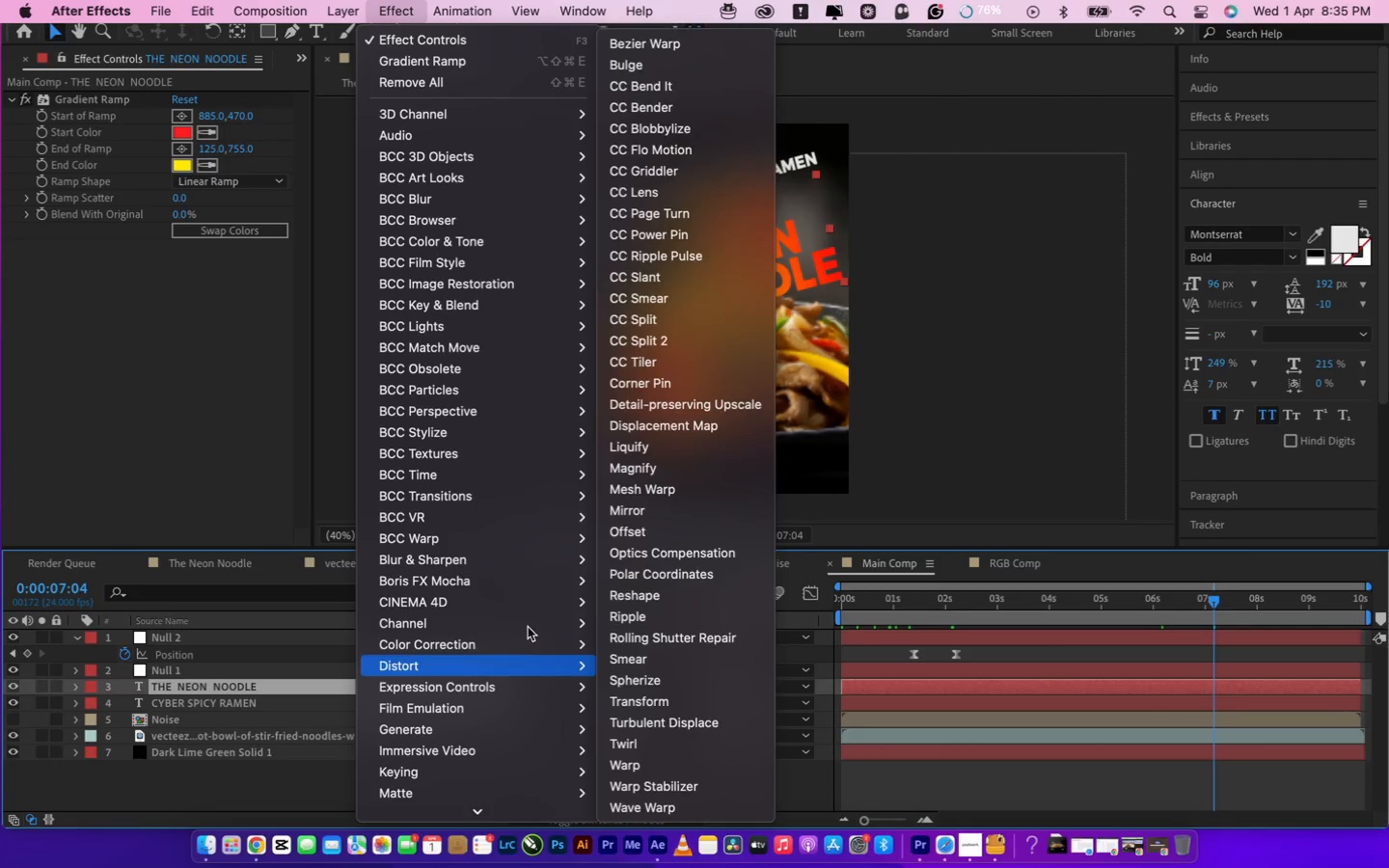 
wait(8.3)
 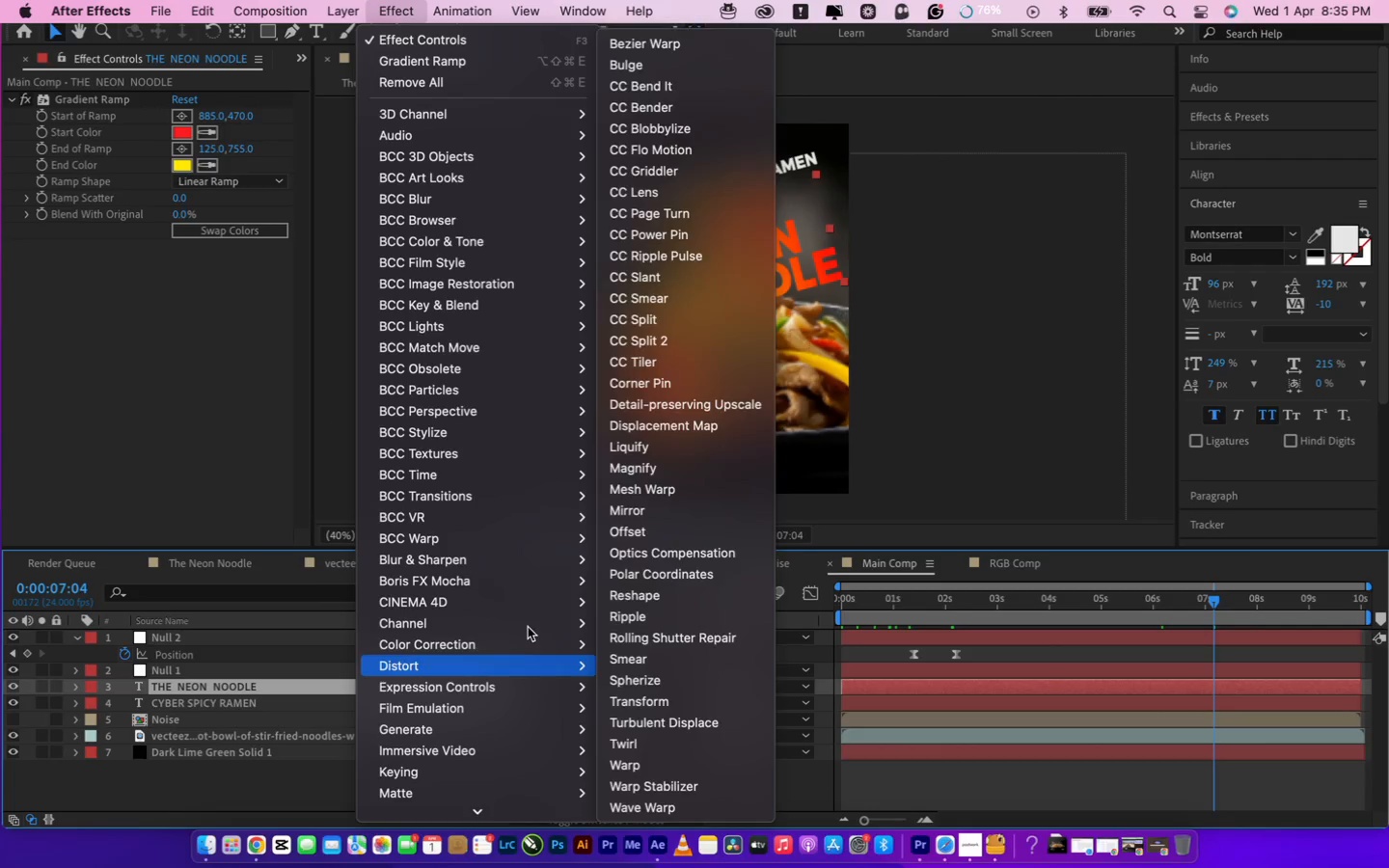 
left_click([697, 440])
 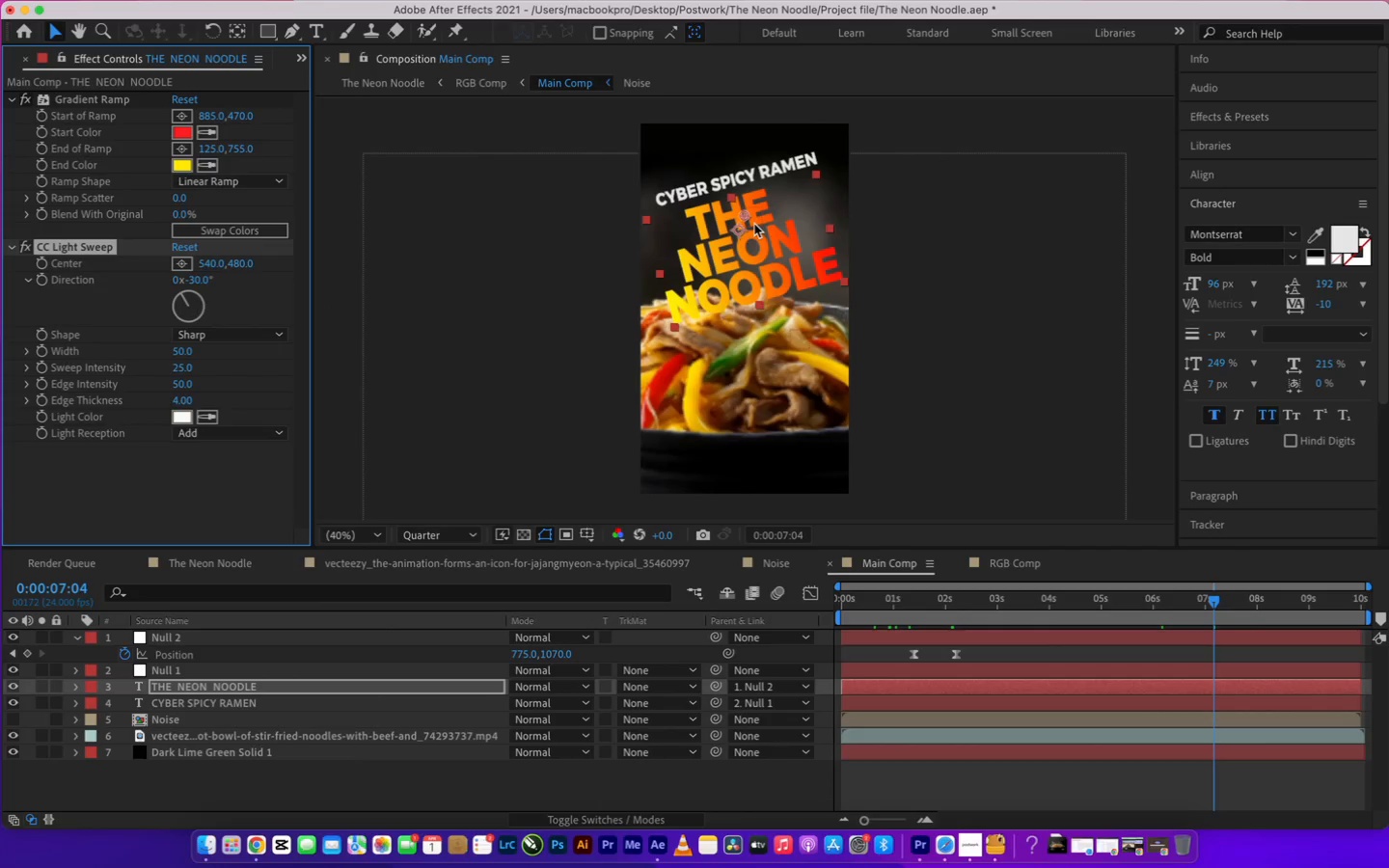 
left_click_drag(start_coordinate=[746, 217], to_coordinate=[632, 255])
 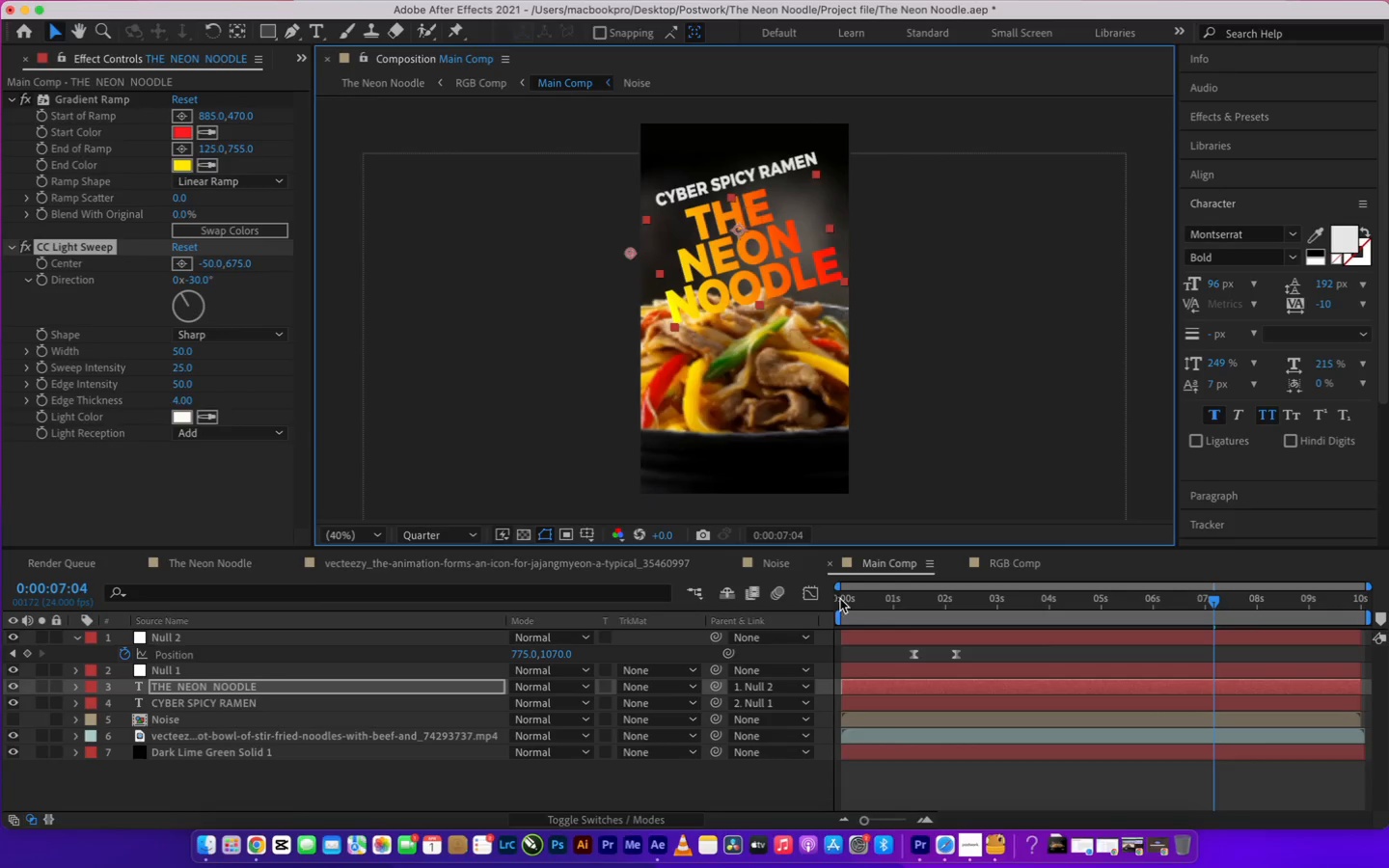 
left_click_drag(start_coordinate=[845, 601], to_coordinate=[840, 602])
 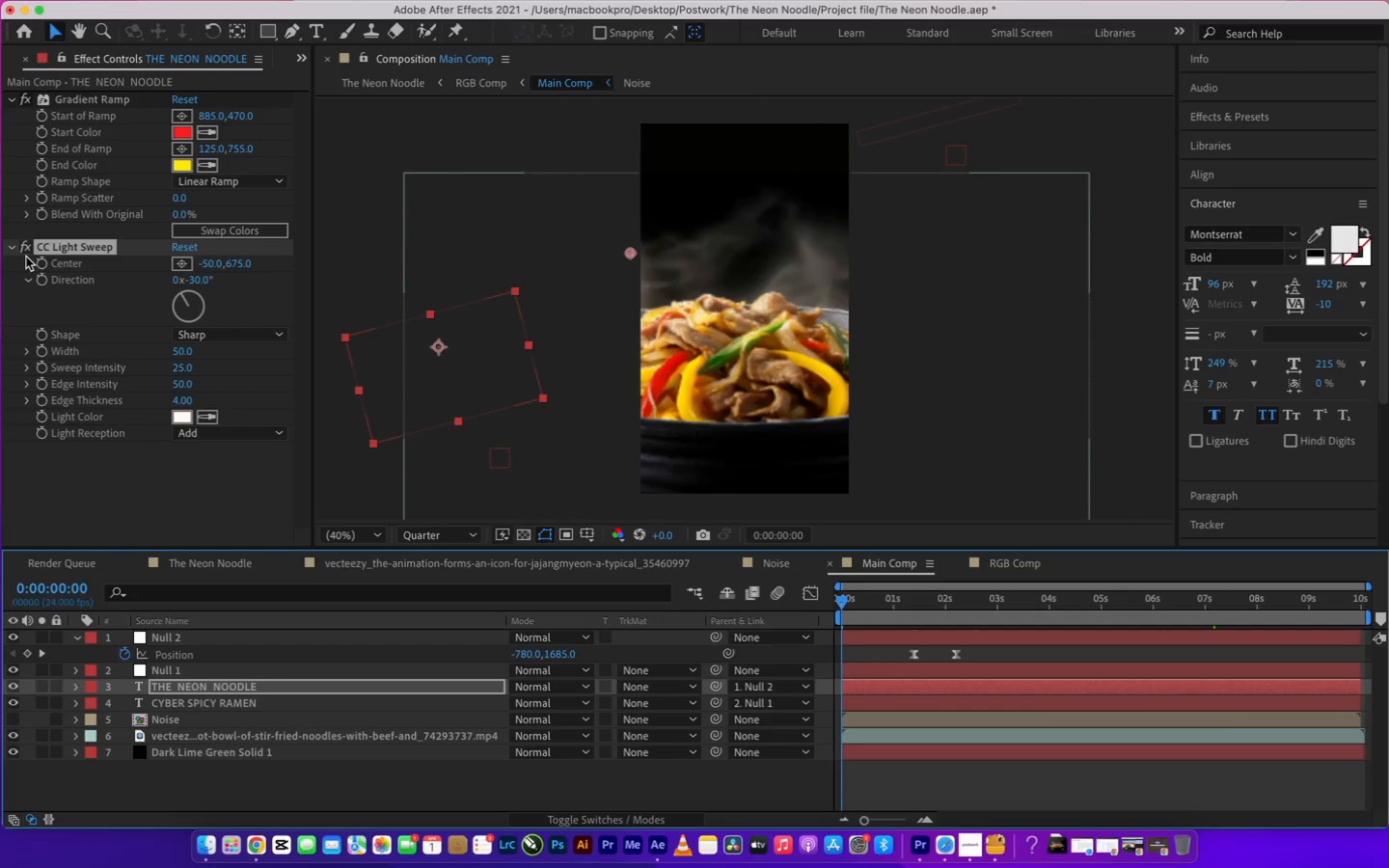 
left_click([42, 261])
 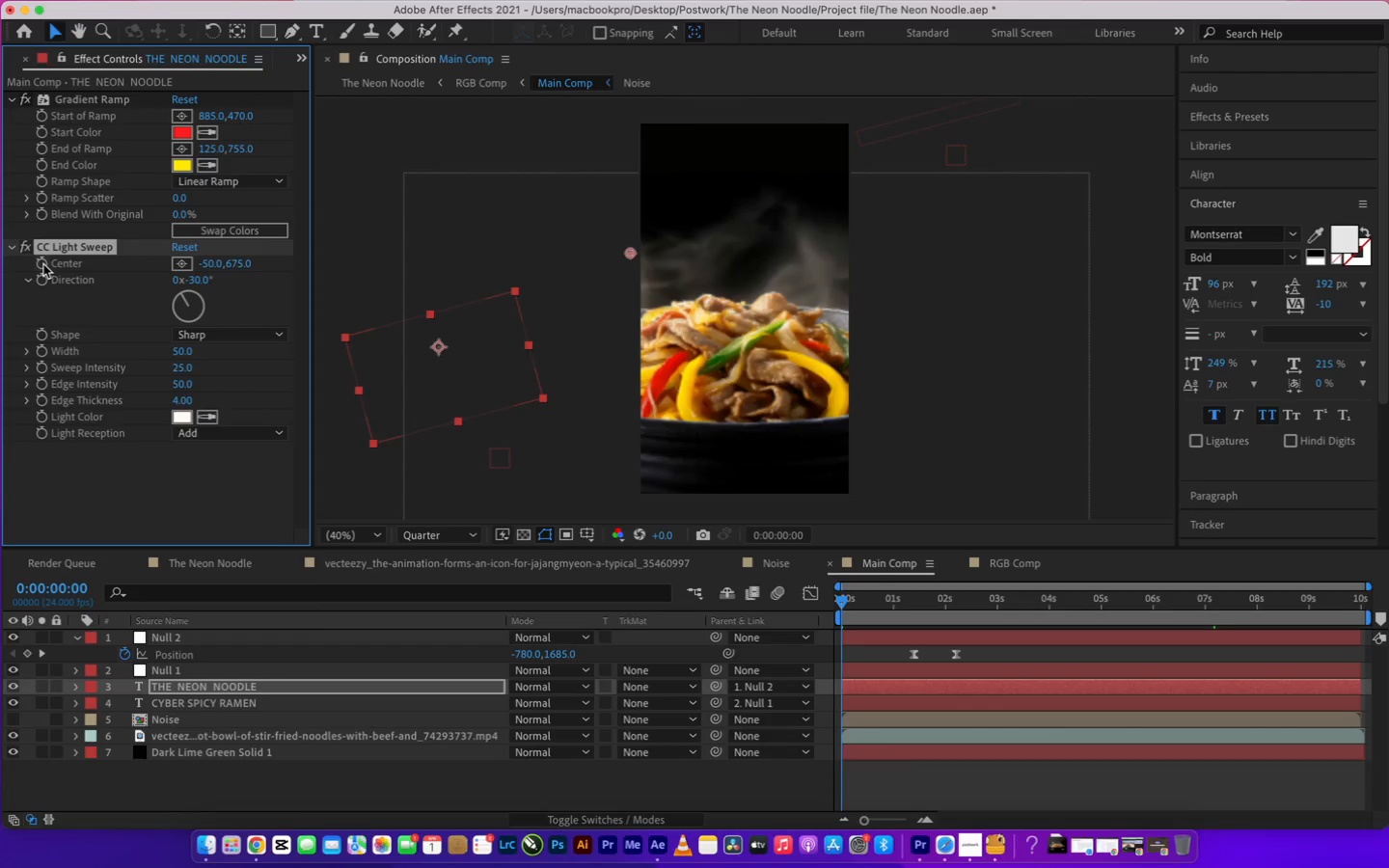 
wait(7.81)
 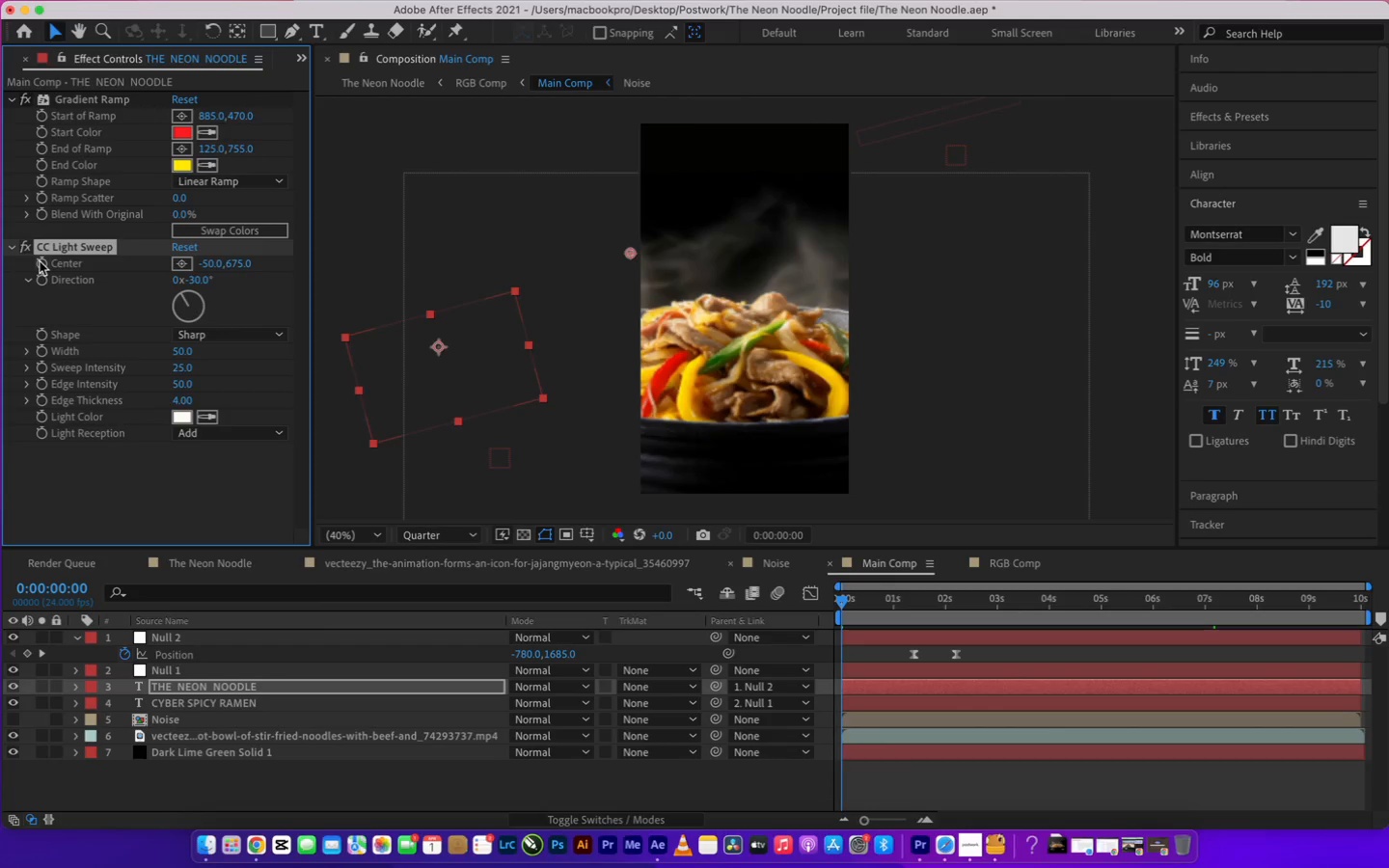 
left_click([43, 264])
 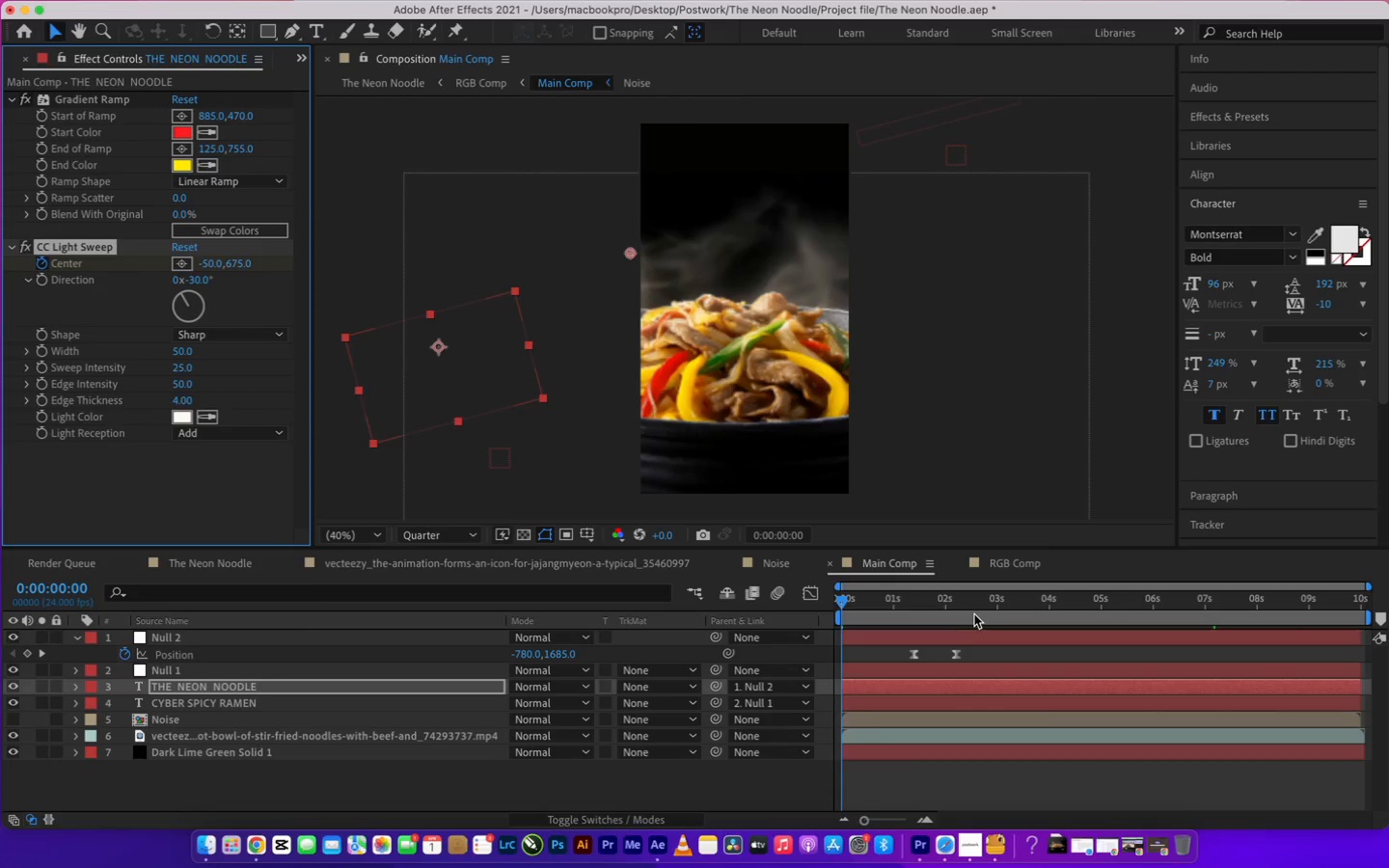 
left_click_drag(start_coordinate=[978, 608], to_coordinate=[1025, 601])
 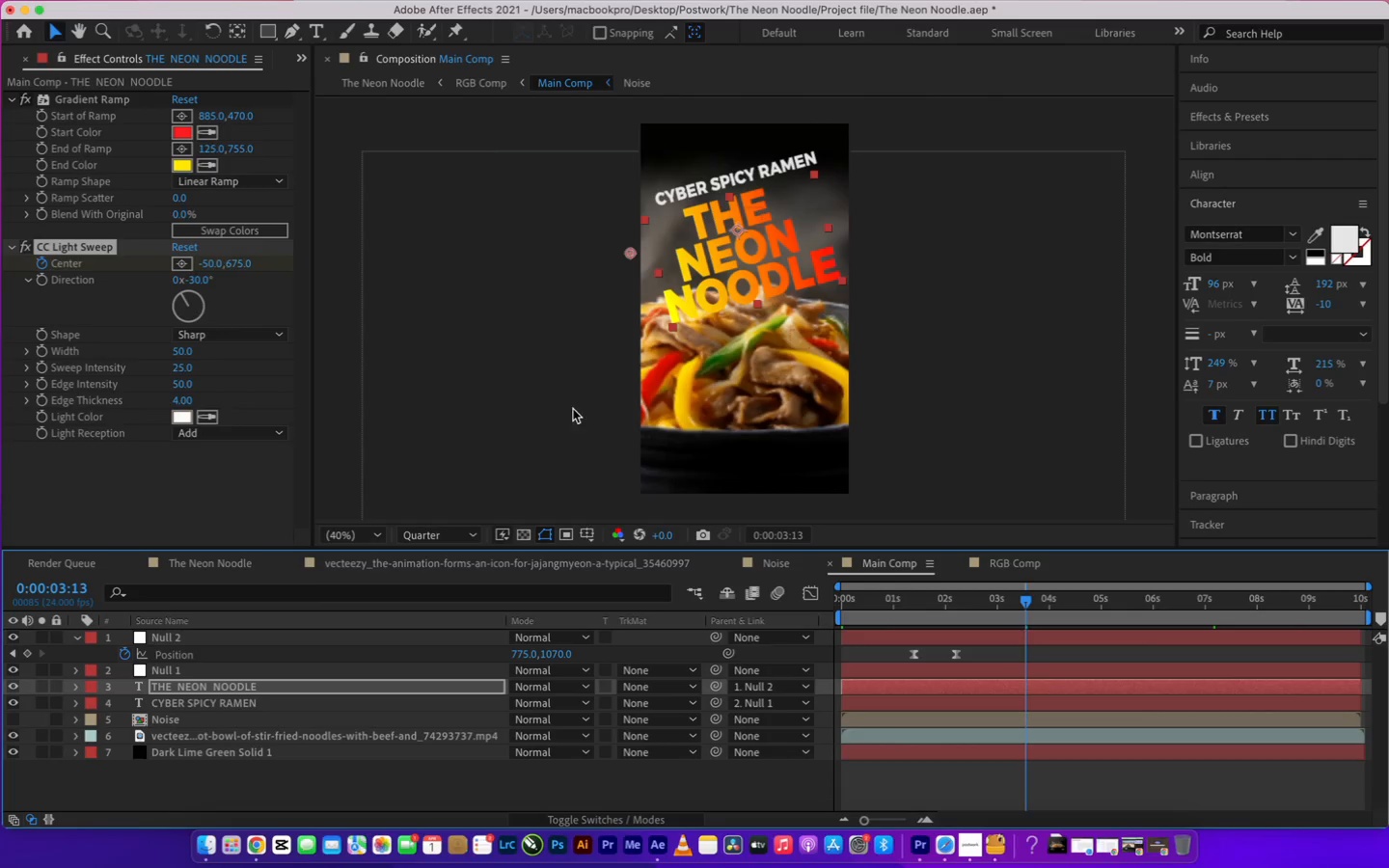 
left_click_drag(start_coordinate=[630, 251], to_coordinate=[842, 227])
 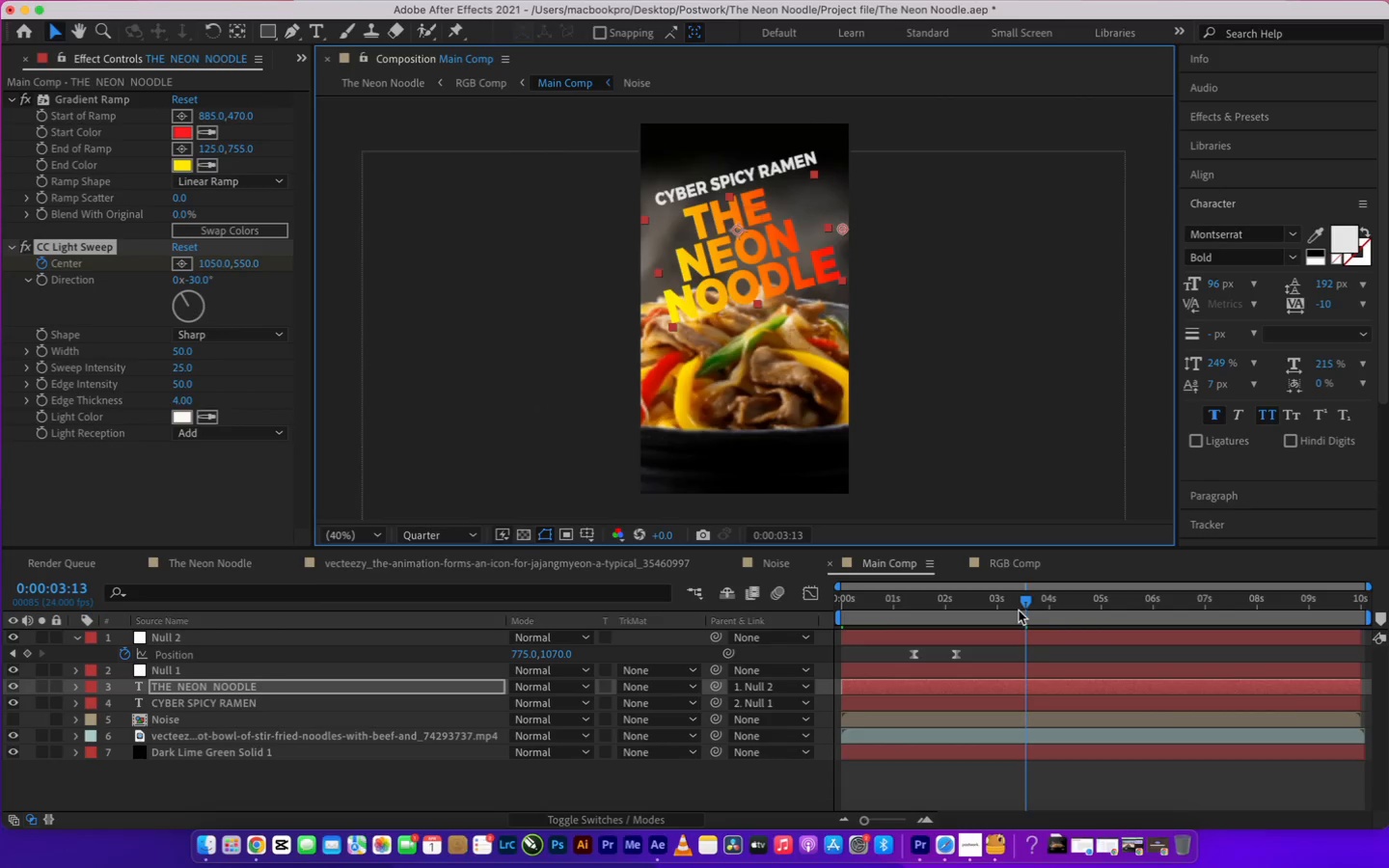 
left_click_drag(start_coordinate=[988, 600], to_coordinate=[962, 611])
 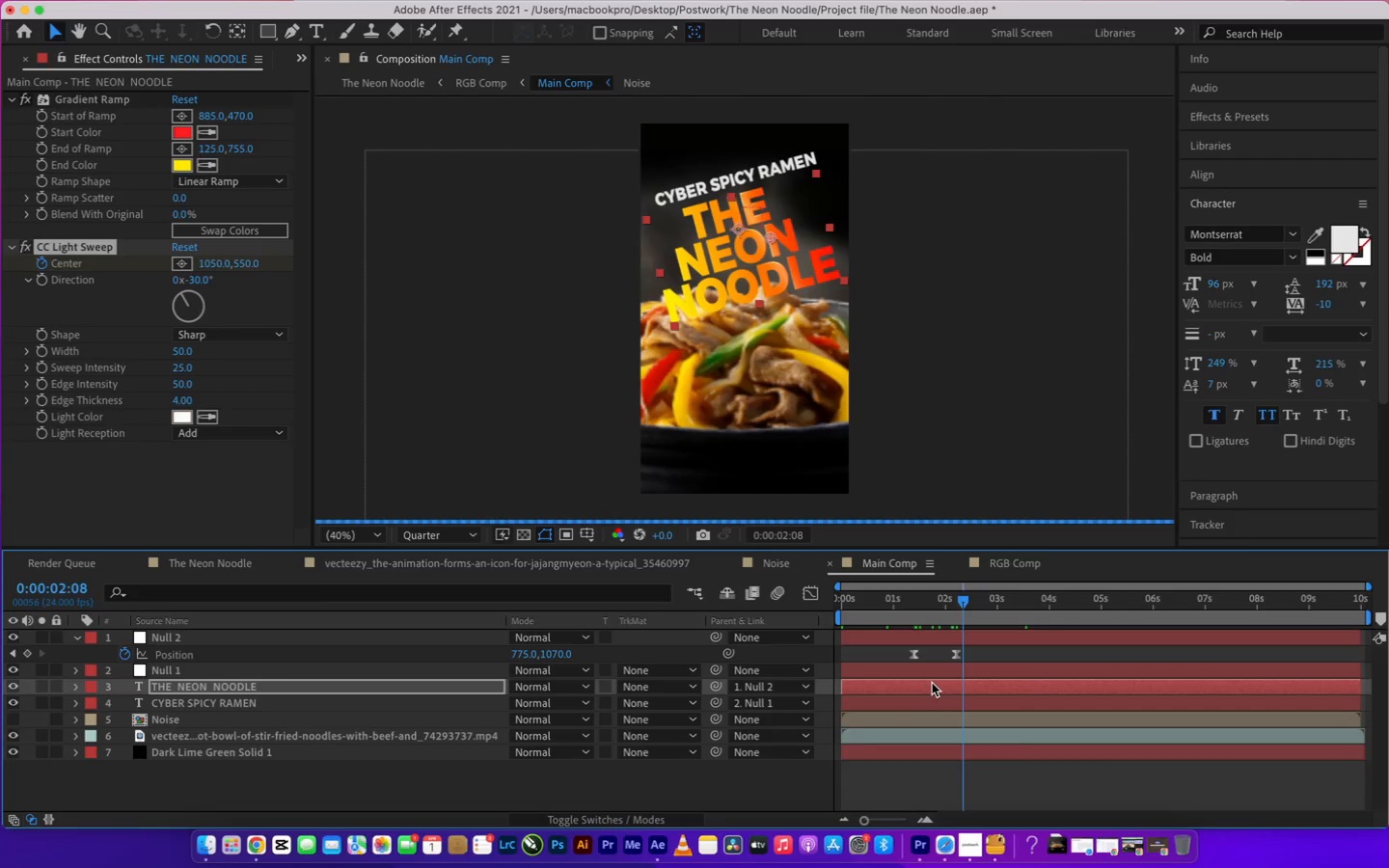 
left_click([932, 683])
 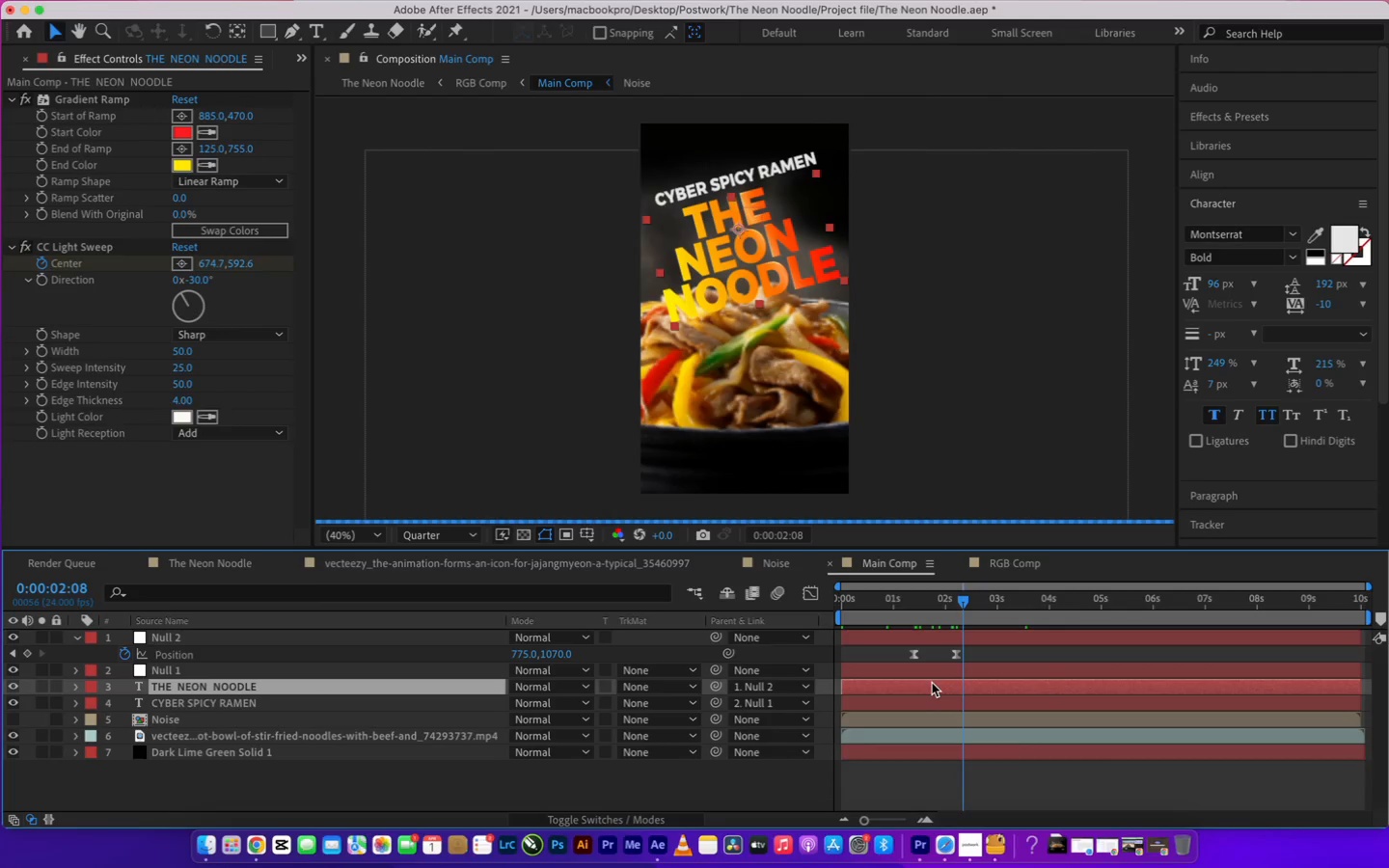 
key(U)
 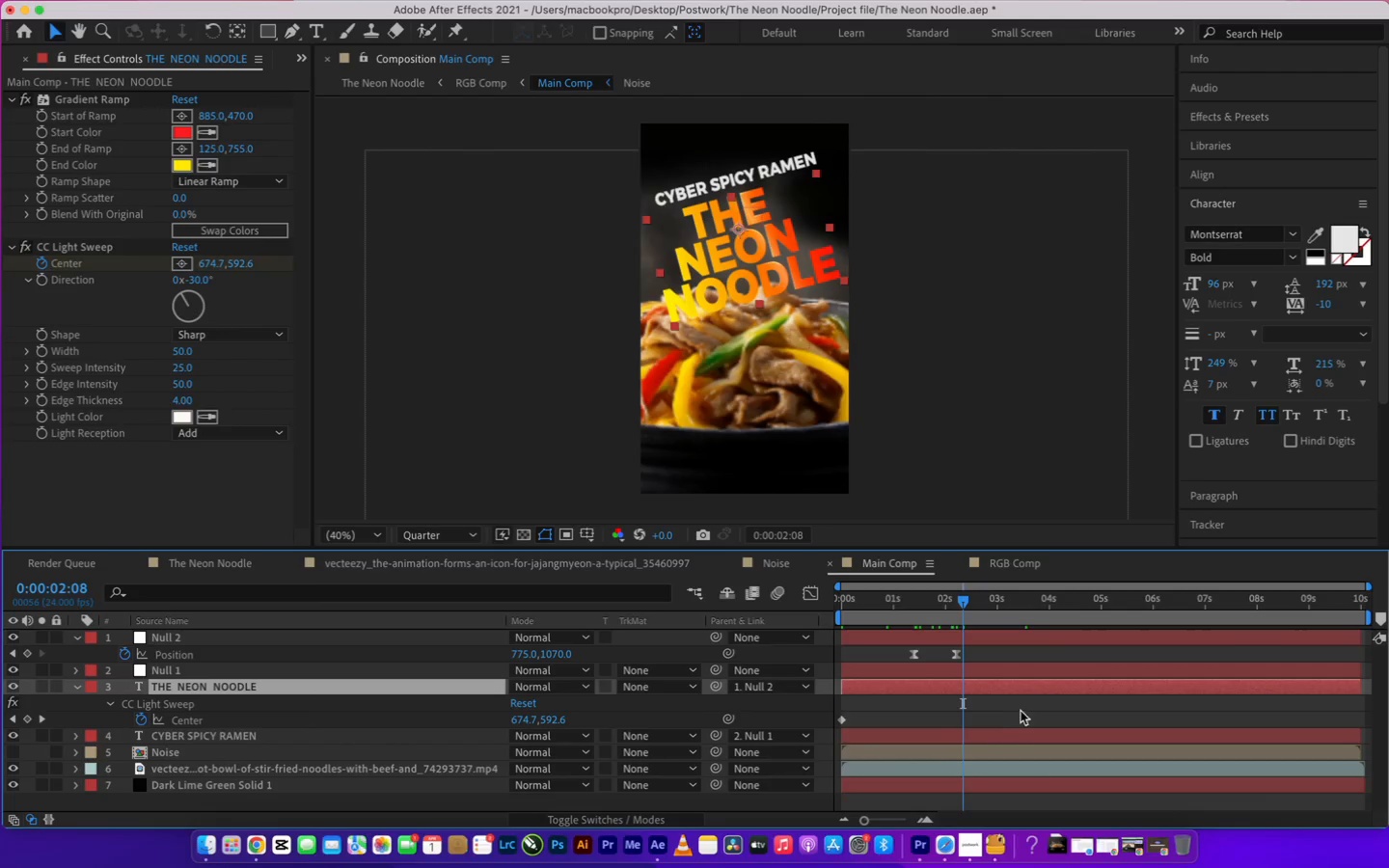 
left_click_drag(start_coordinate=[1048, 712], to_coordinate=[815, 729])
 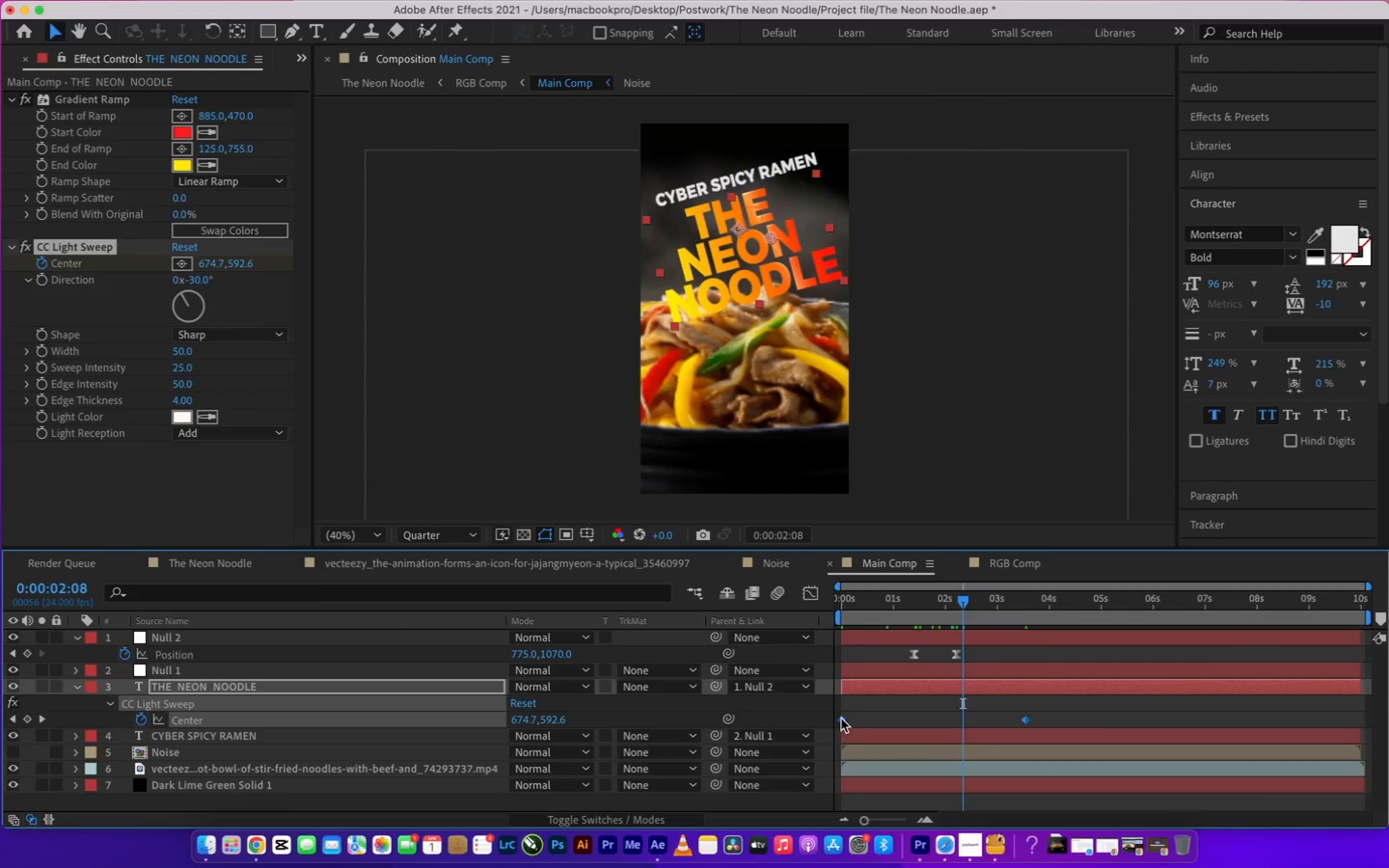 
left_click_drag(start_coordinate=[842, 720], to_coordinate=[962, 724])
 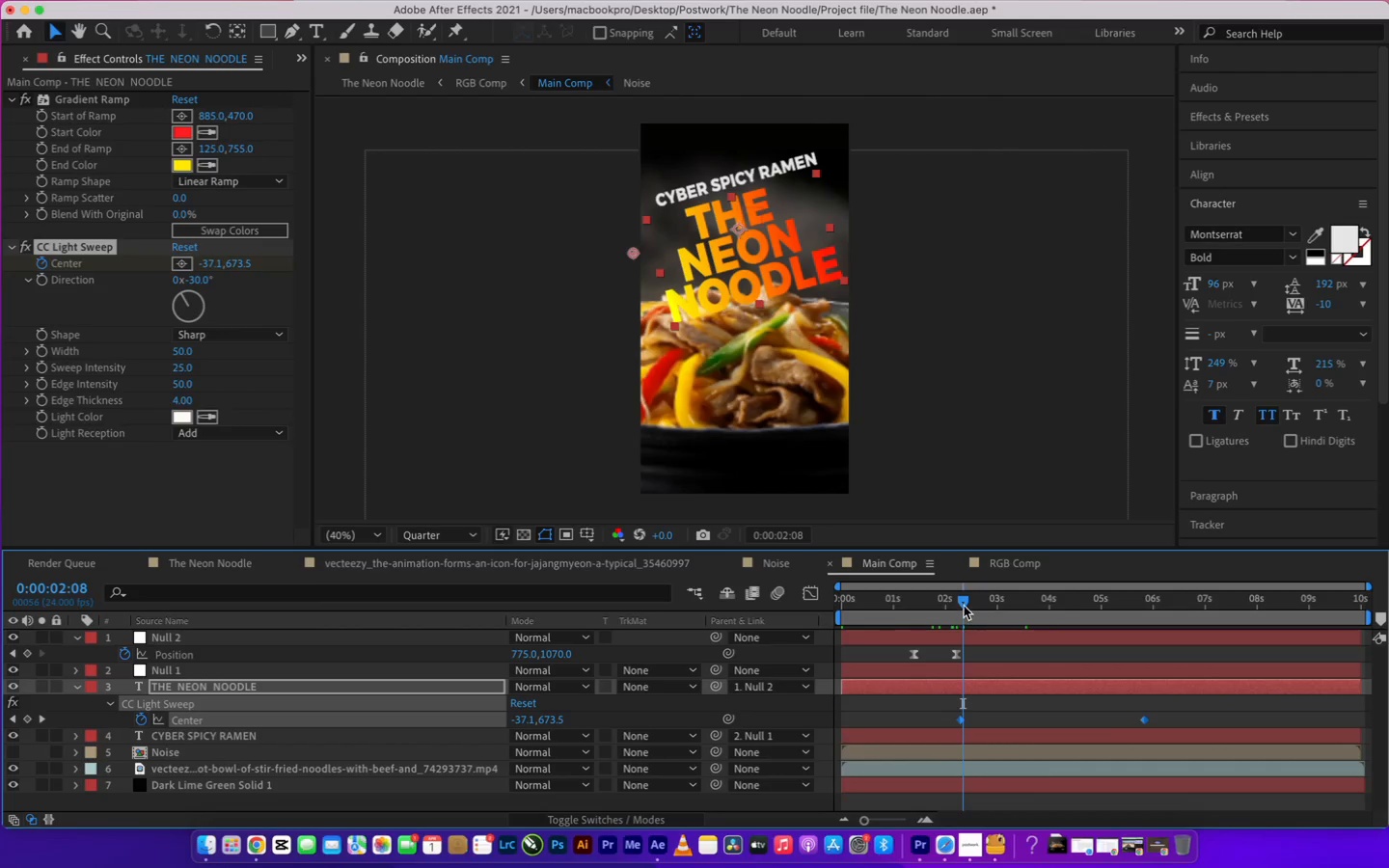 
left_click_drag(start_coordinate=[964, 603], to_coordinate=[1171, 636])
 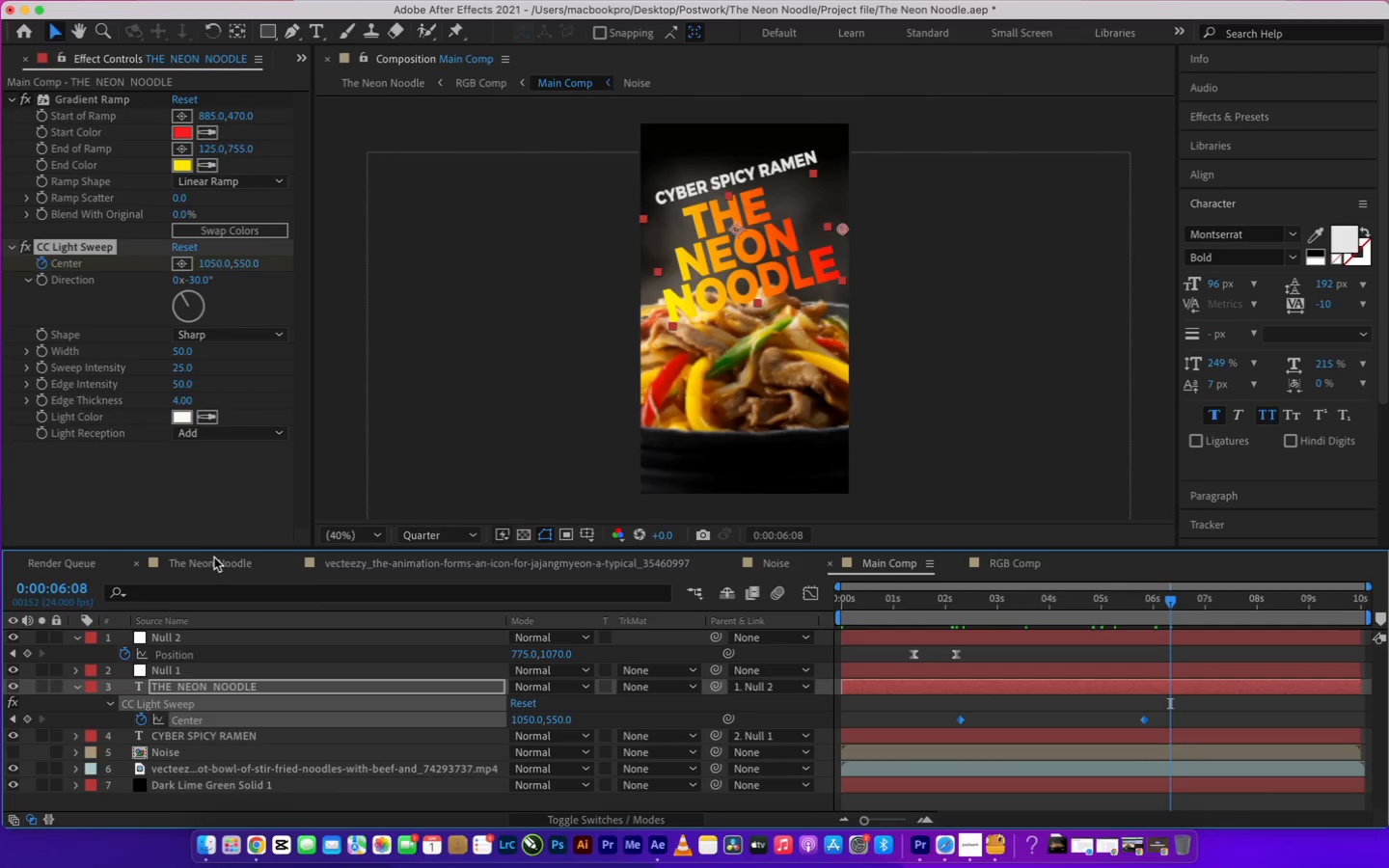 
left_click([213, 558])
 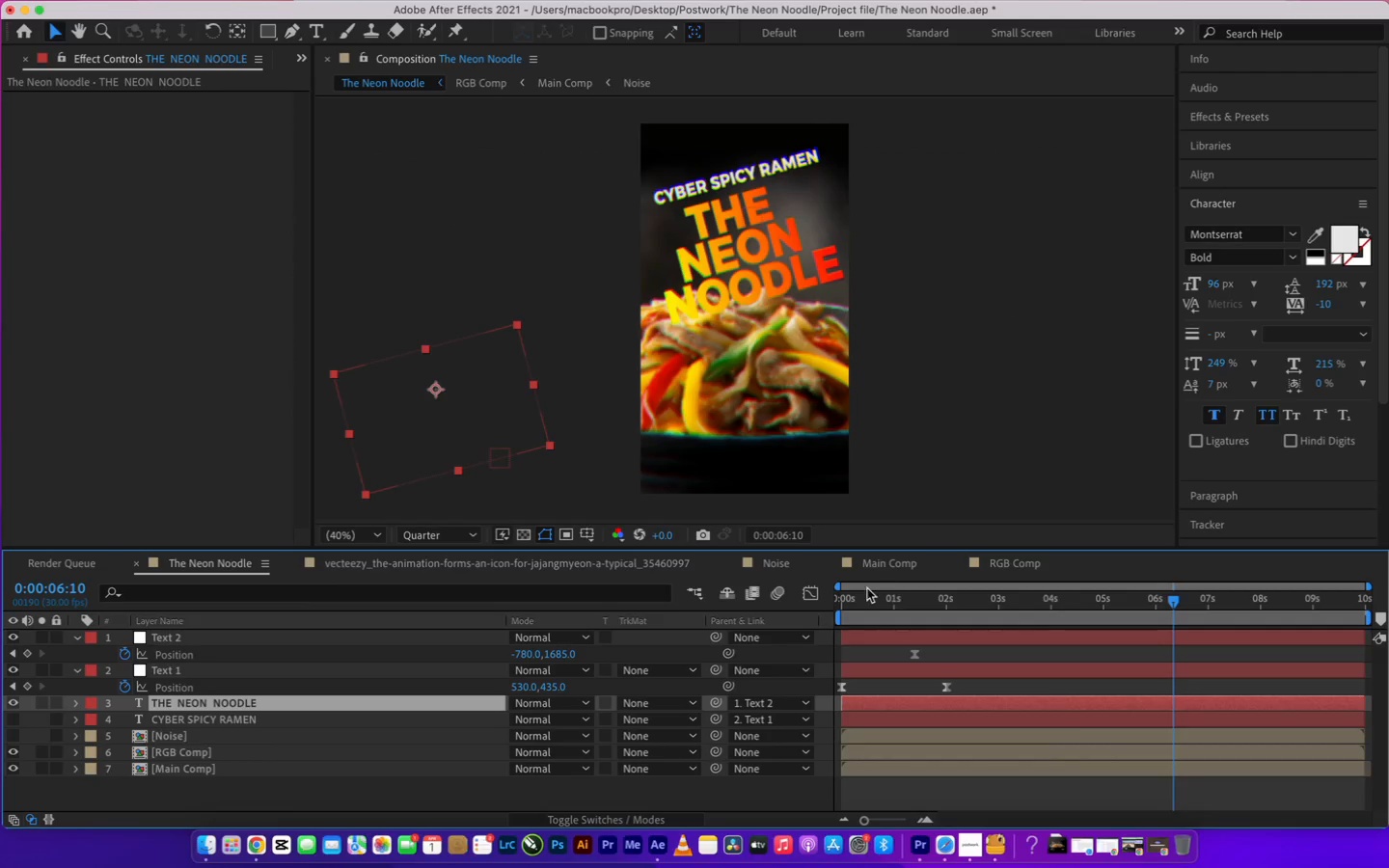 
left_click([893, 605])
 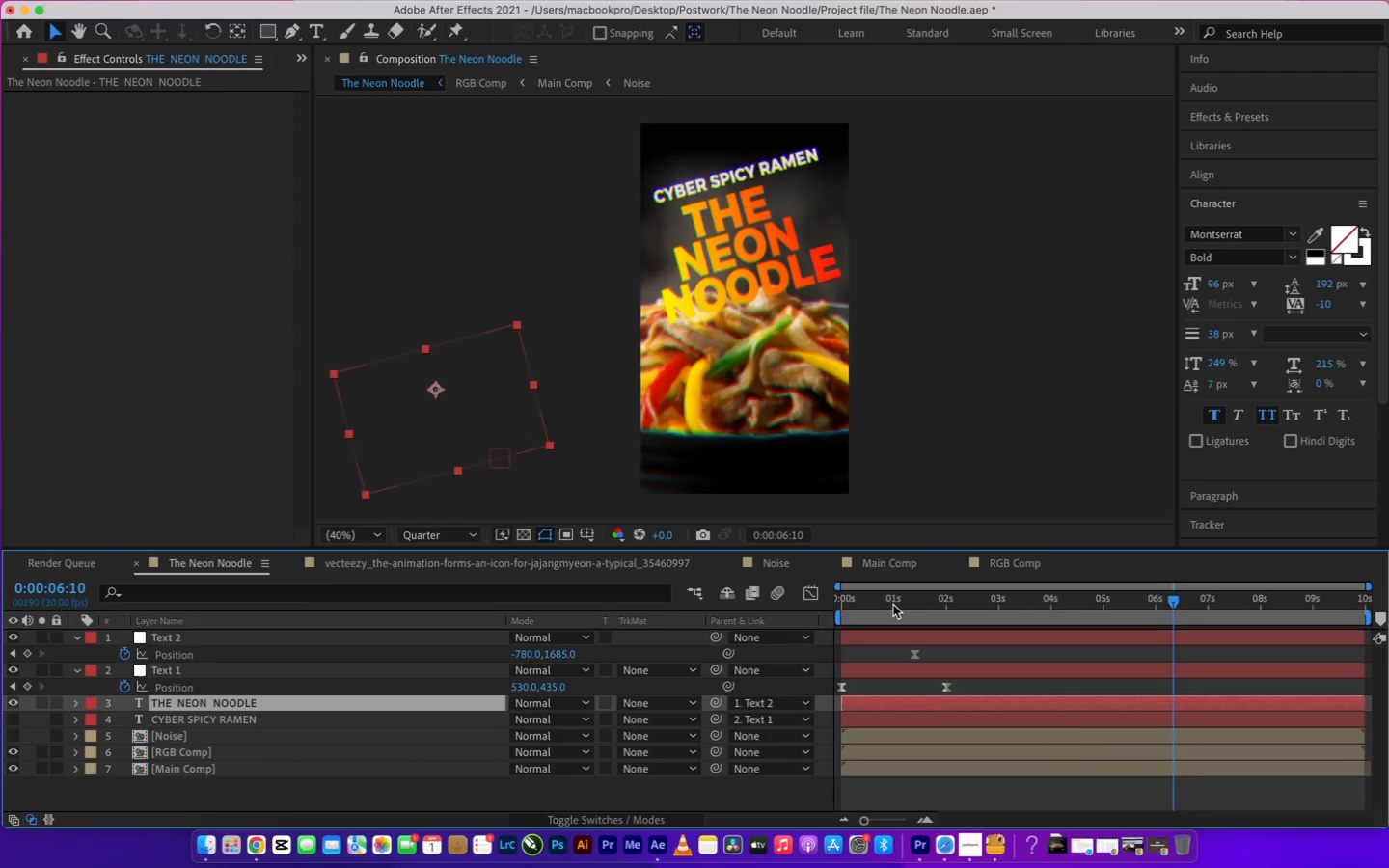 
left_click_drag(start_coordinate=[893, 605], to_coordinate=[1091, 621])
 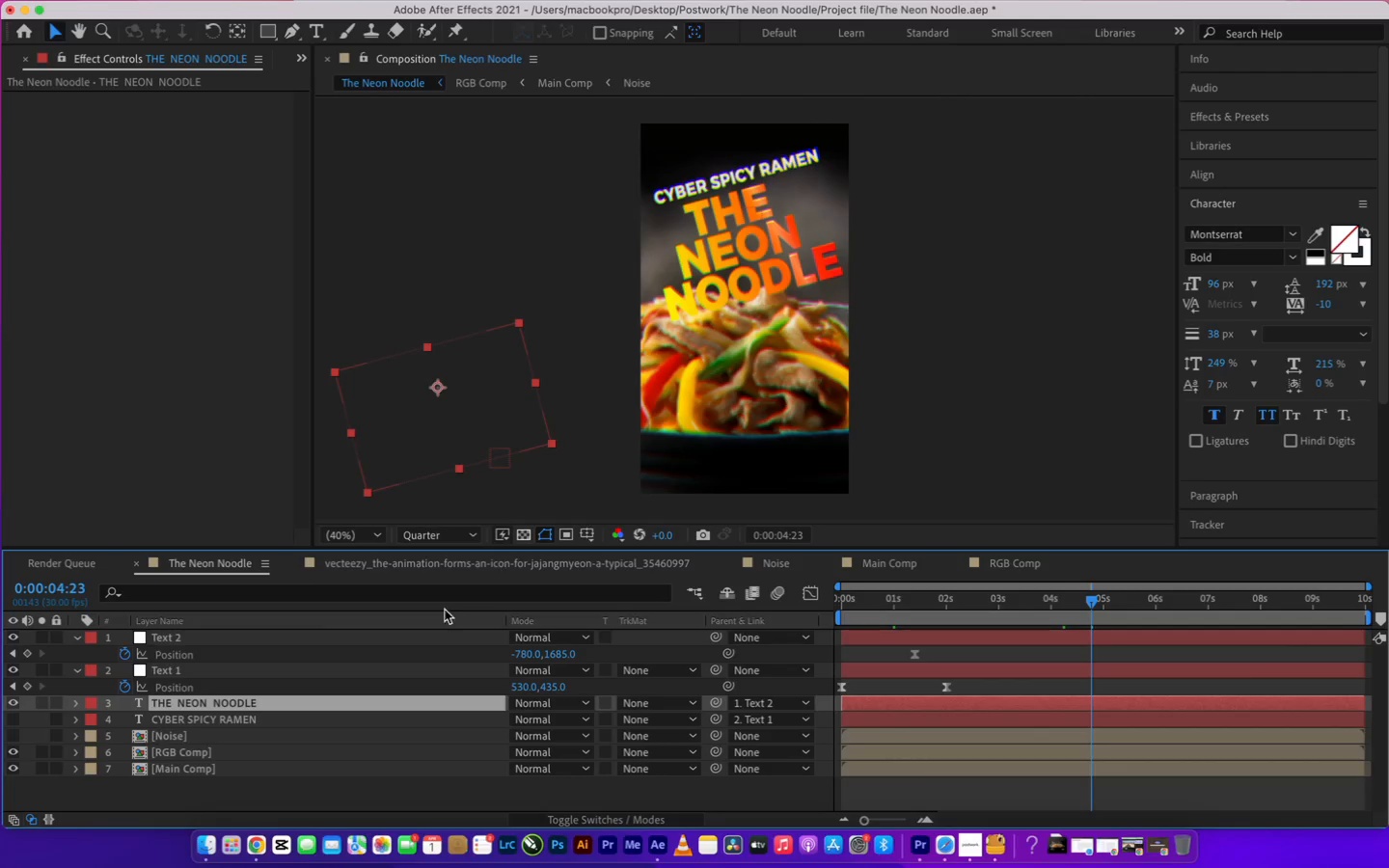 
key(Meta+CommandLeft)
 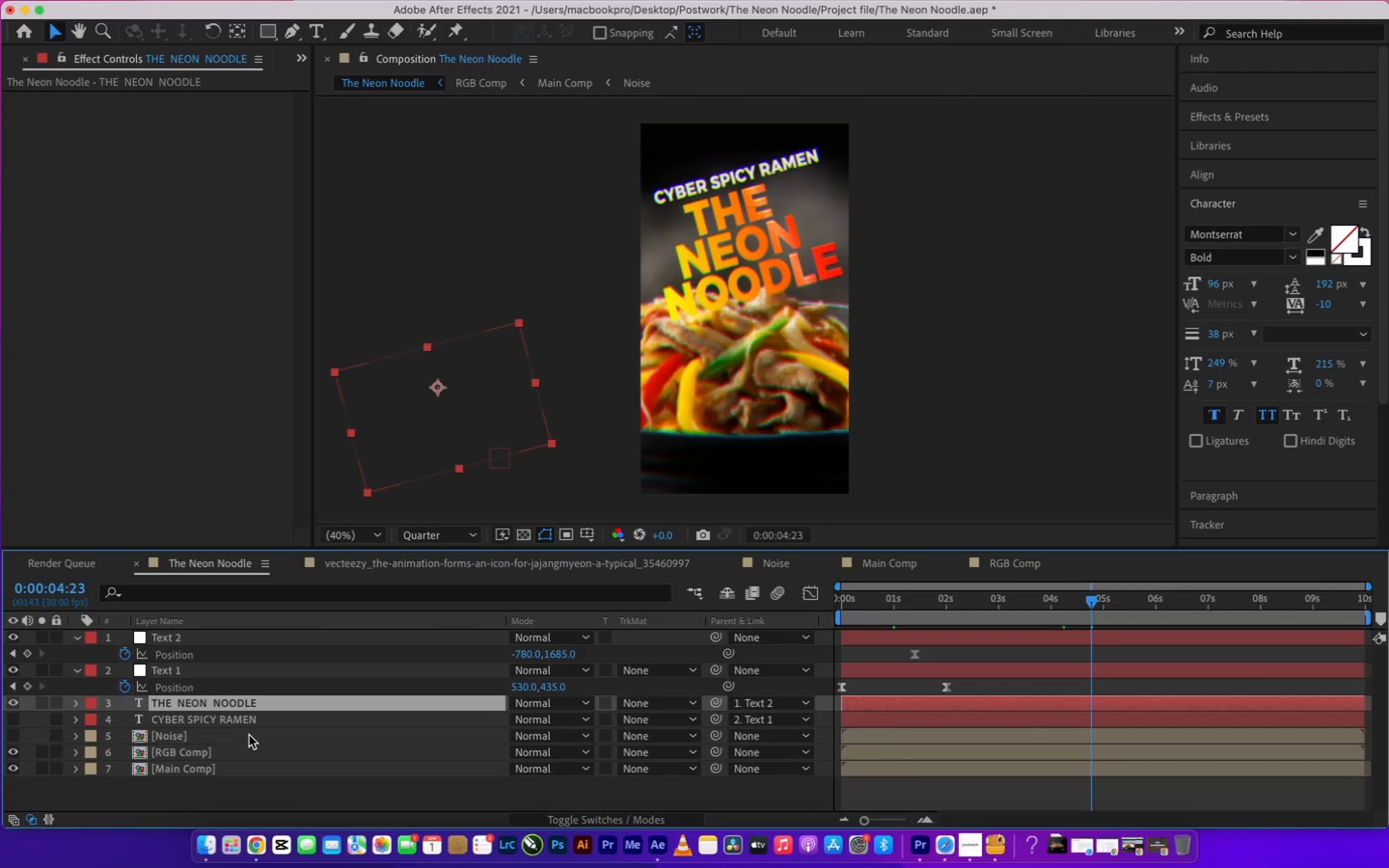 
key(Meta+S)
 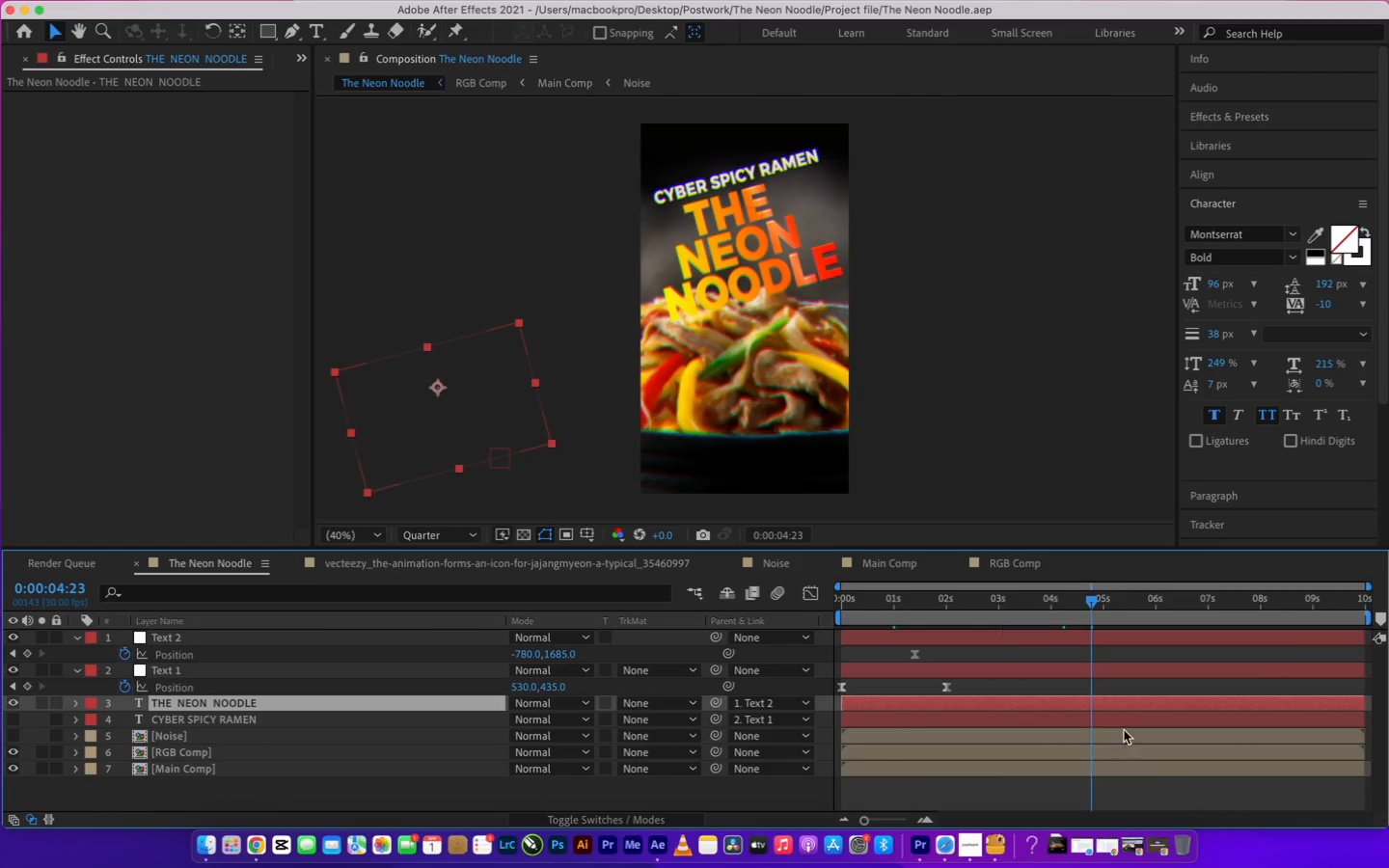 
mouse_move([1115, 831])
 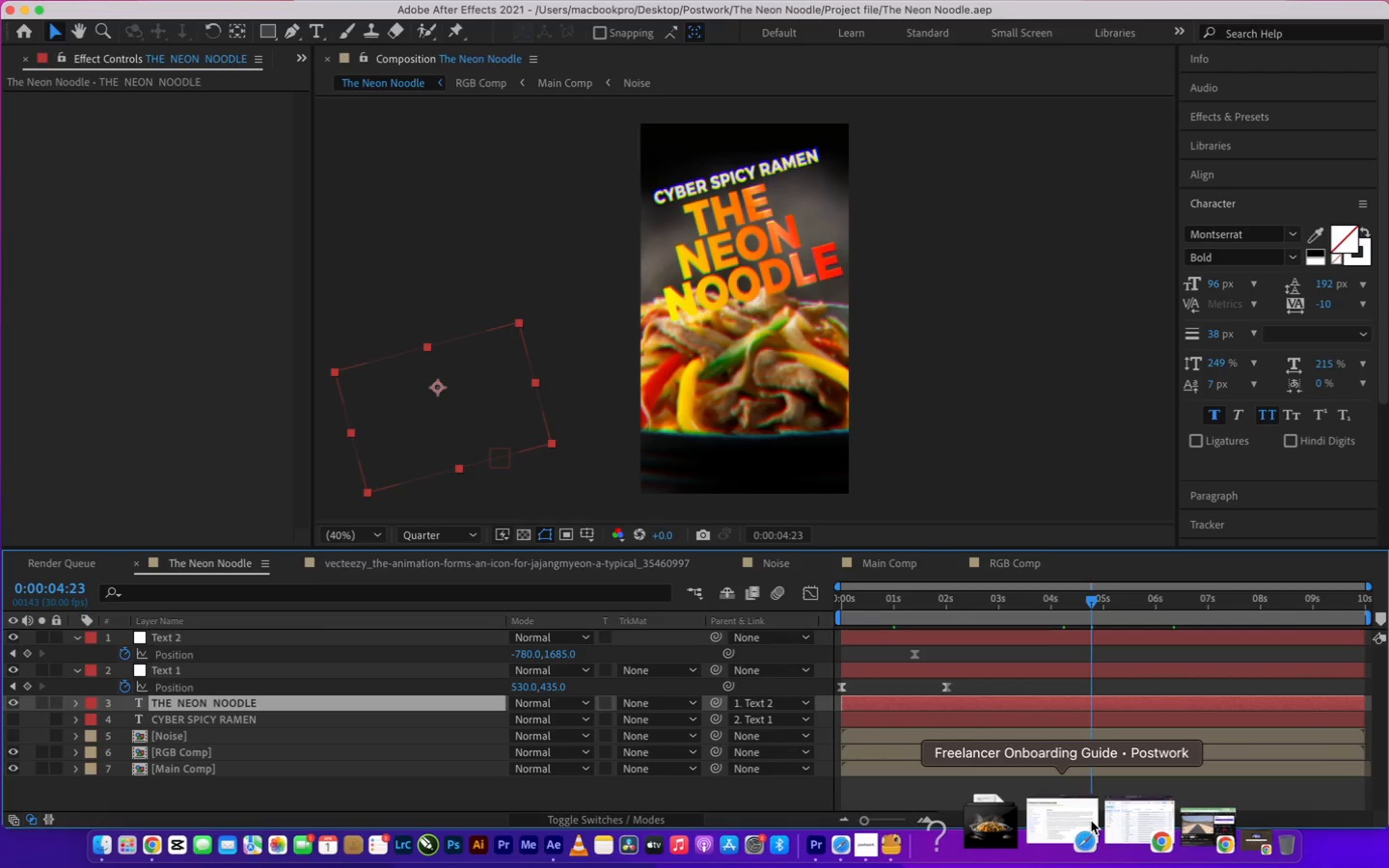 
left_click([1095, 819])
 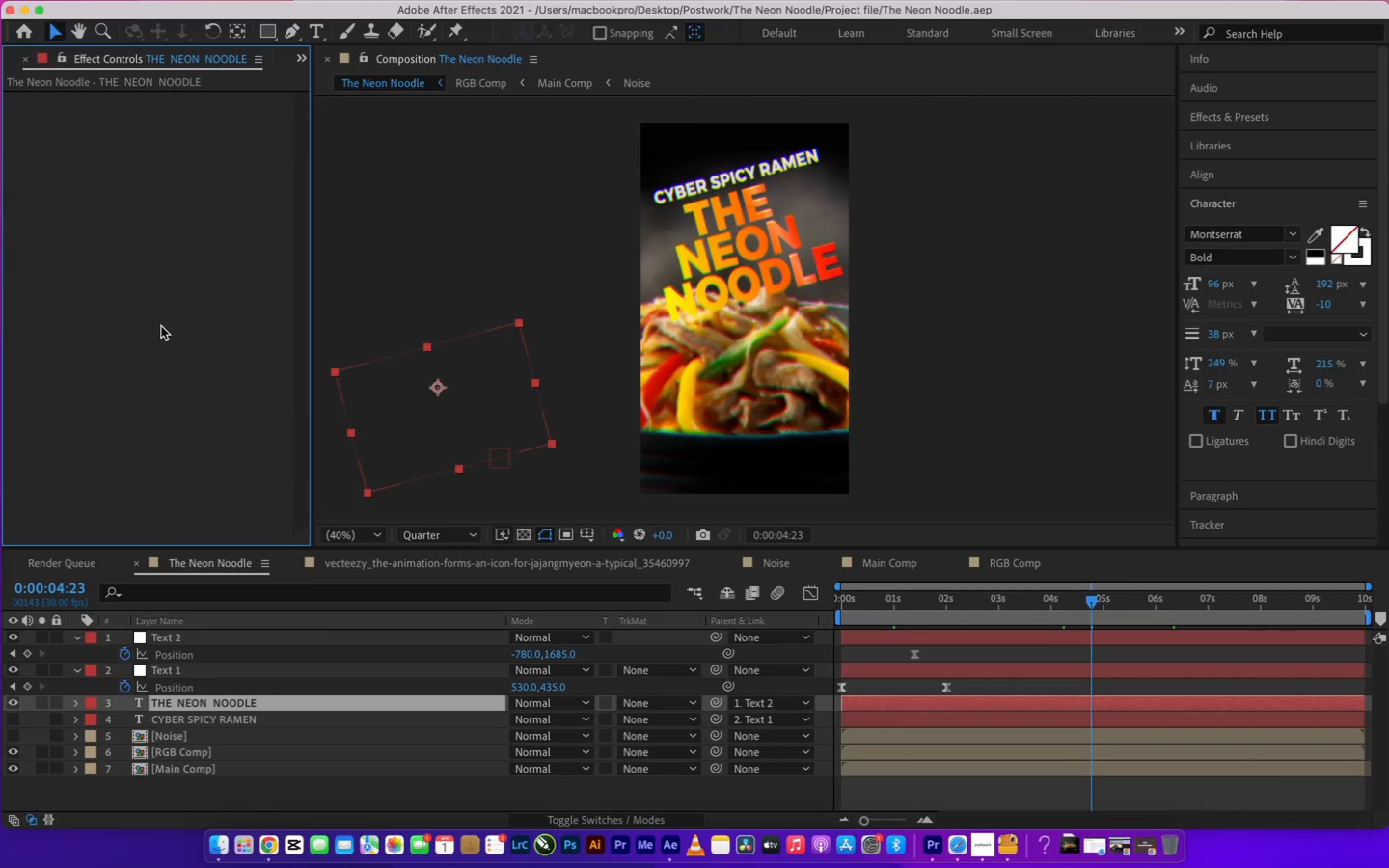 
wait(11.14)
 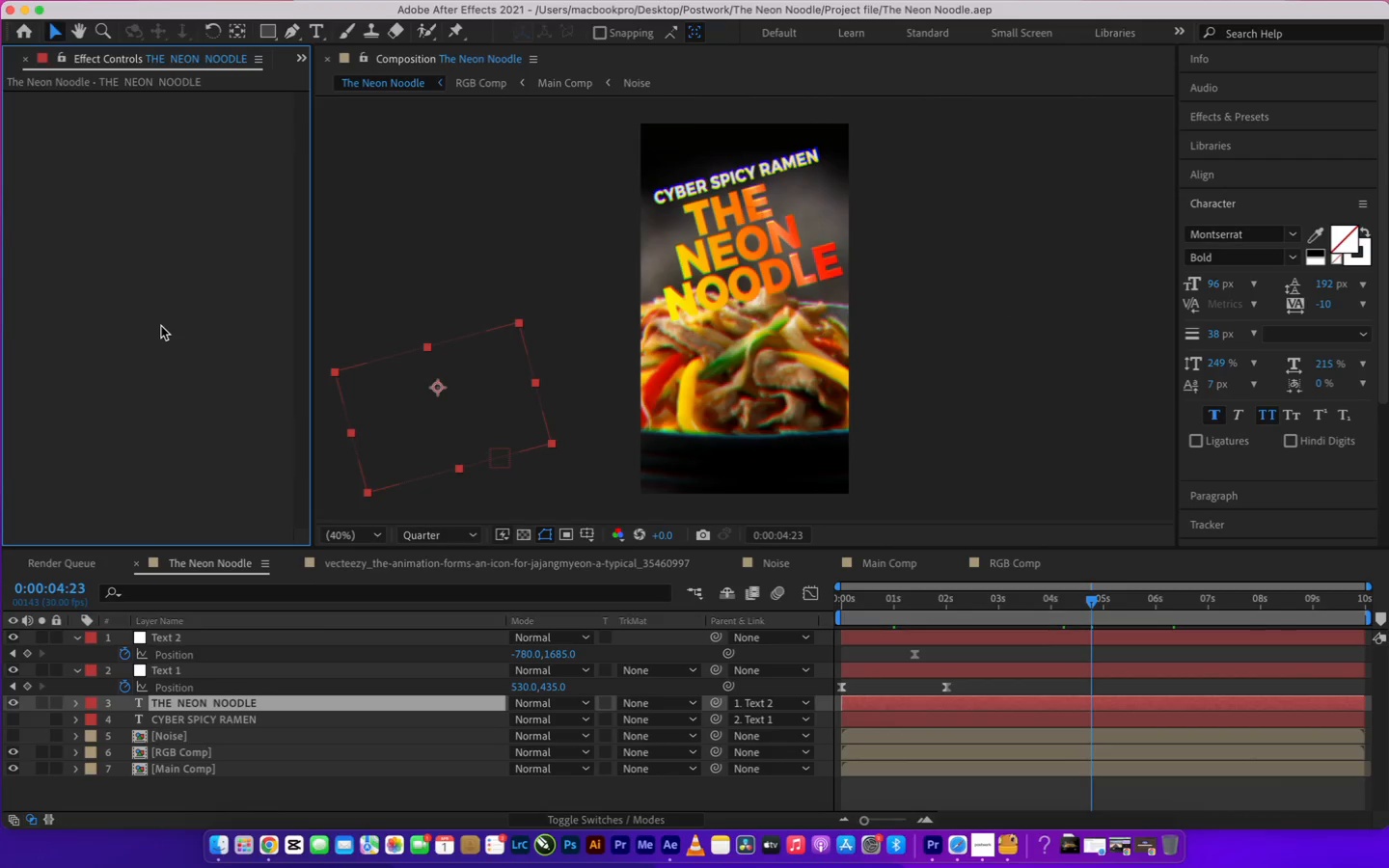 
left_click([264, 837])
 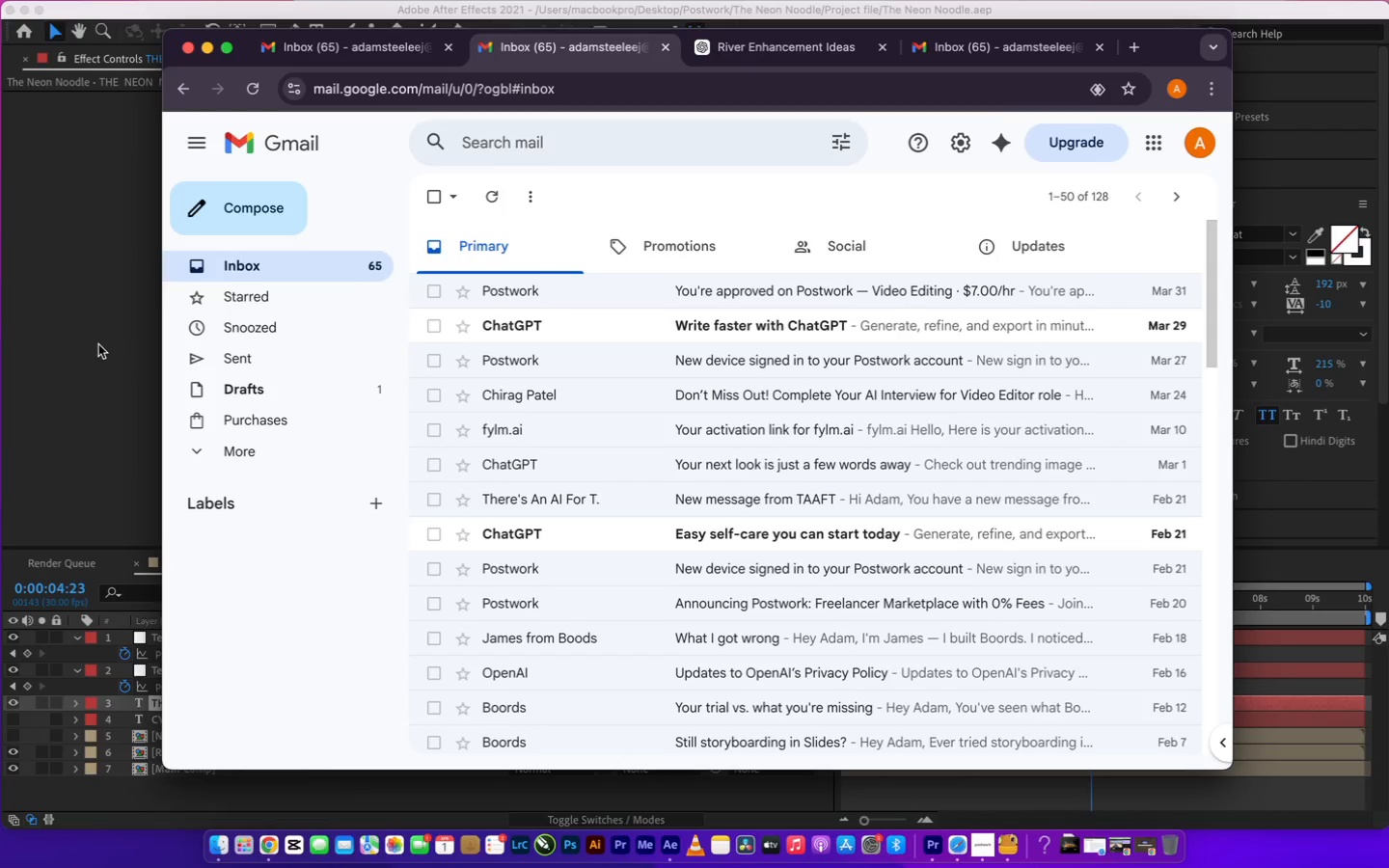 
left_click([92, 341])
 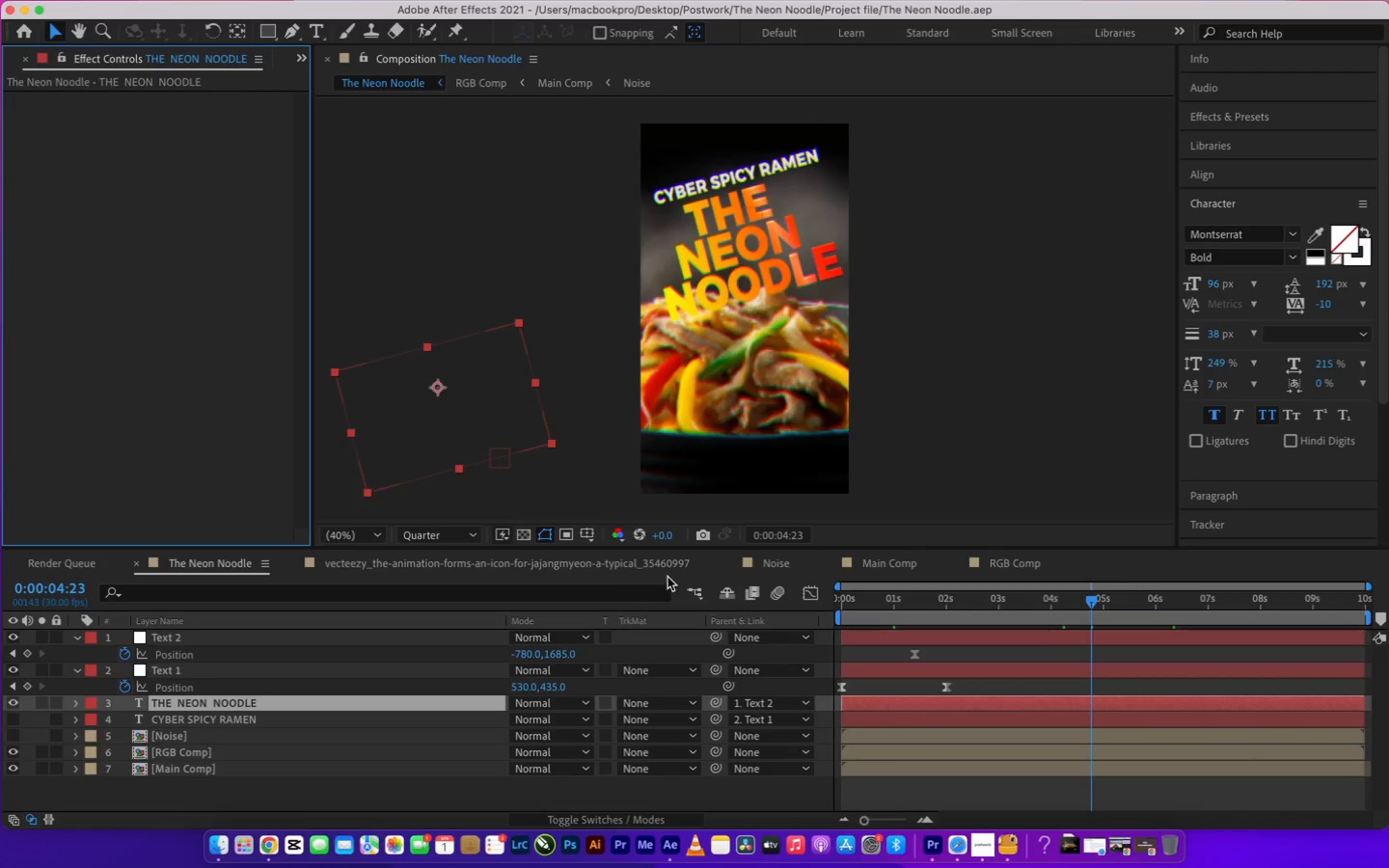 
left_click_drag(start_coordinate=[849, 597], to_coordinate=[1058, 614])
 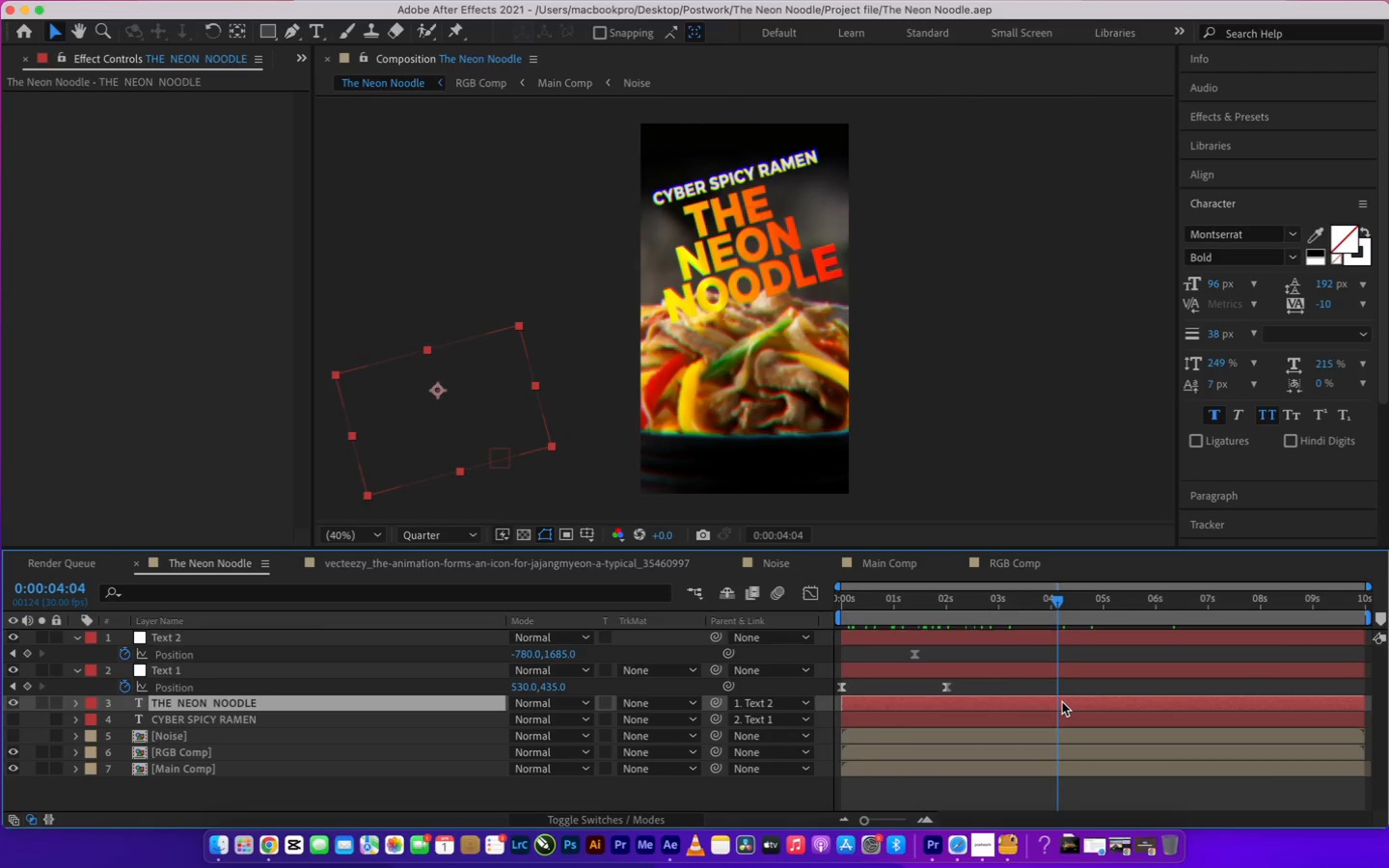 
left_click([1062, 702])
 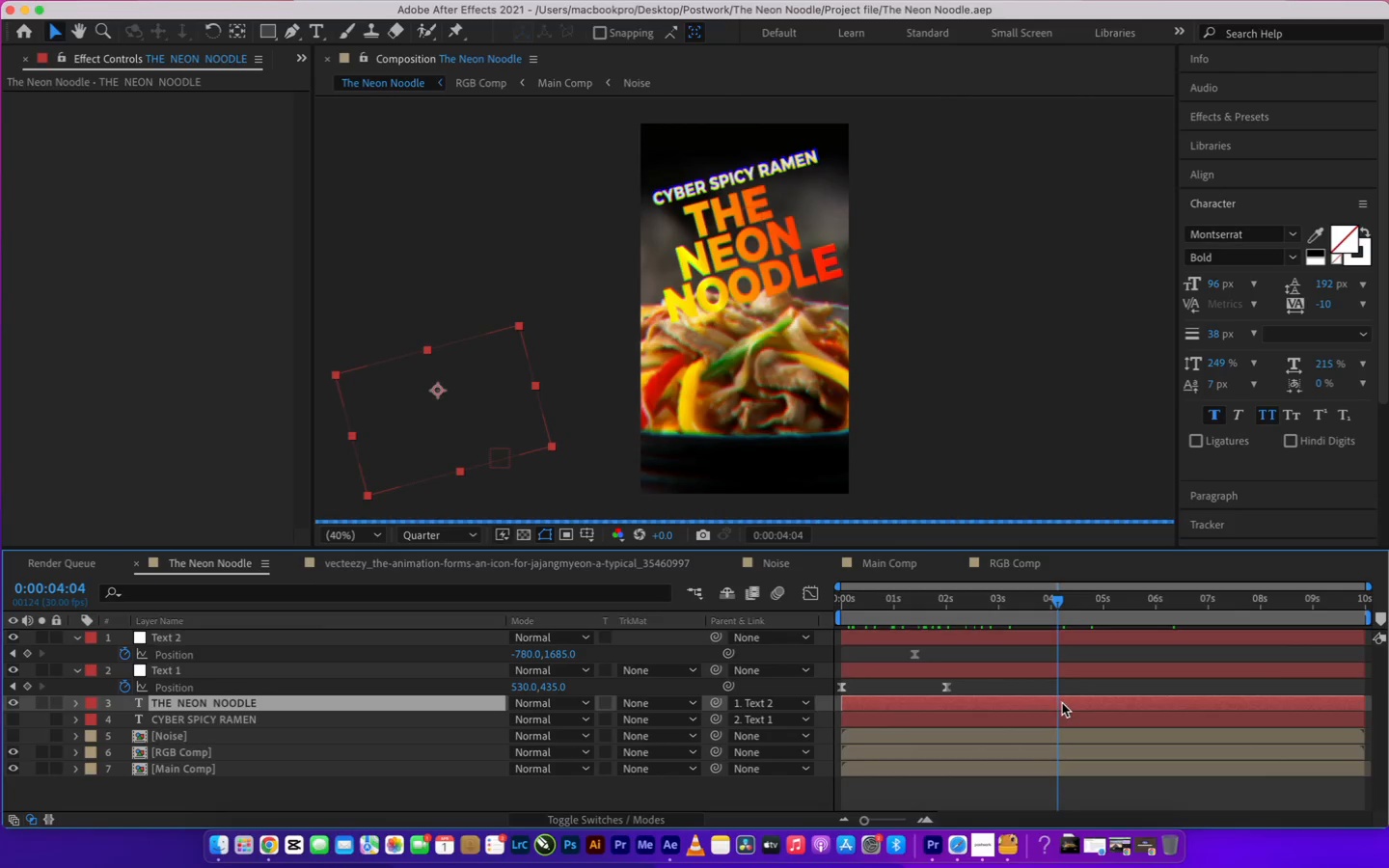 
key(U)
 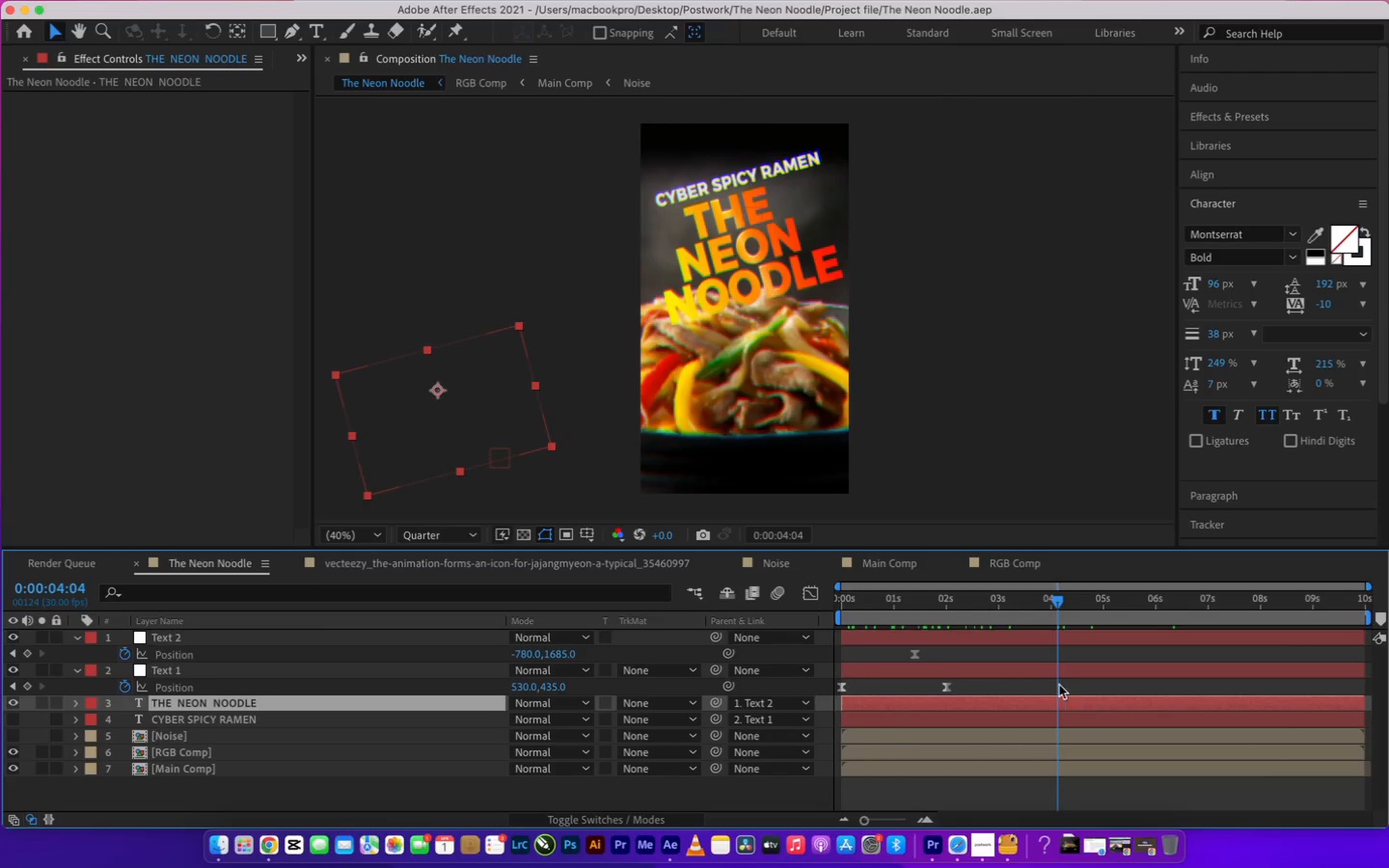 
left_click_drag(start_coordinate=[914, 589], to_coordinate=[823, 601])
 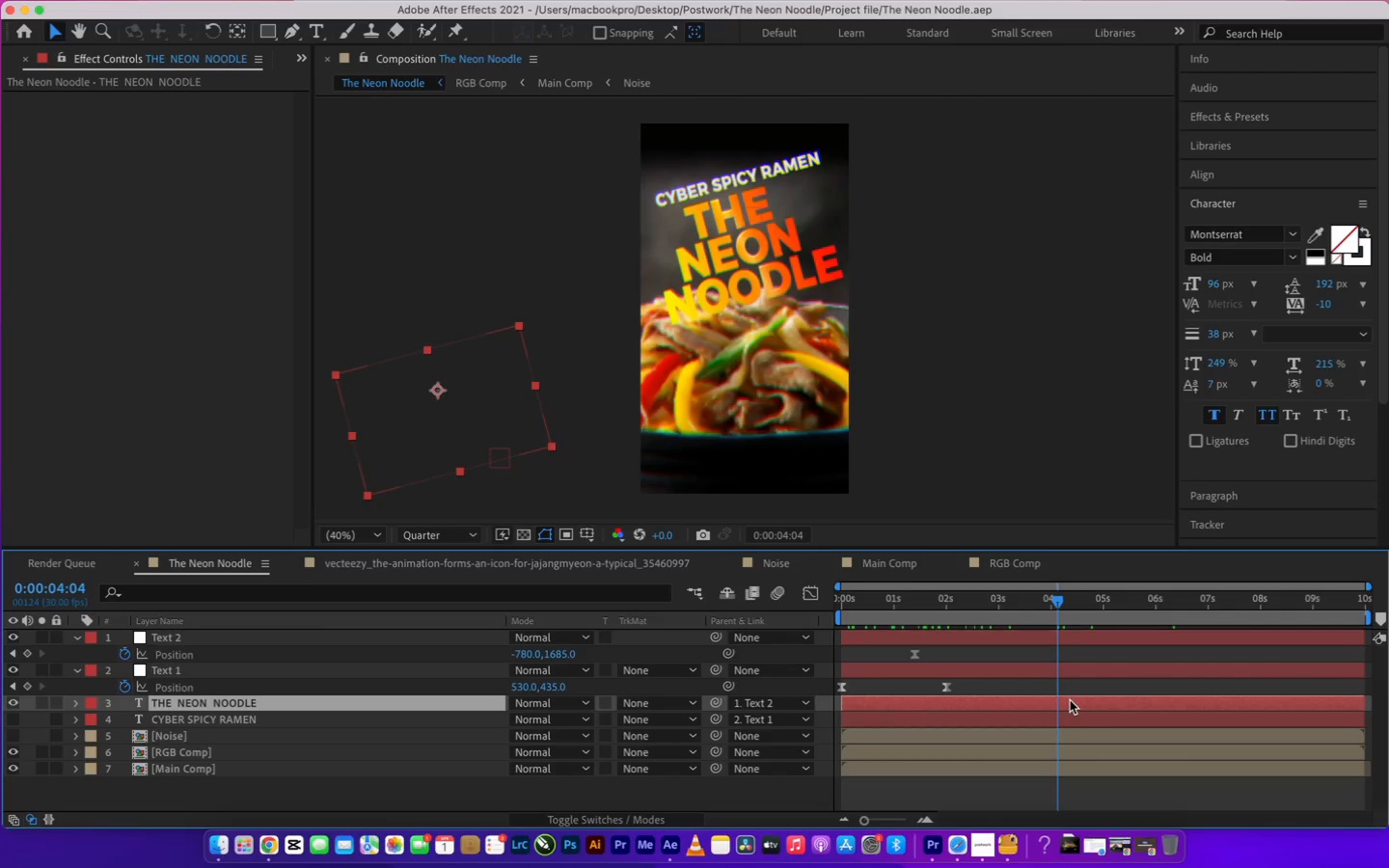 
left_click([1069, 697])
 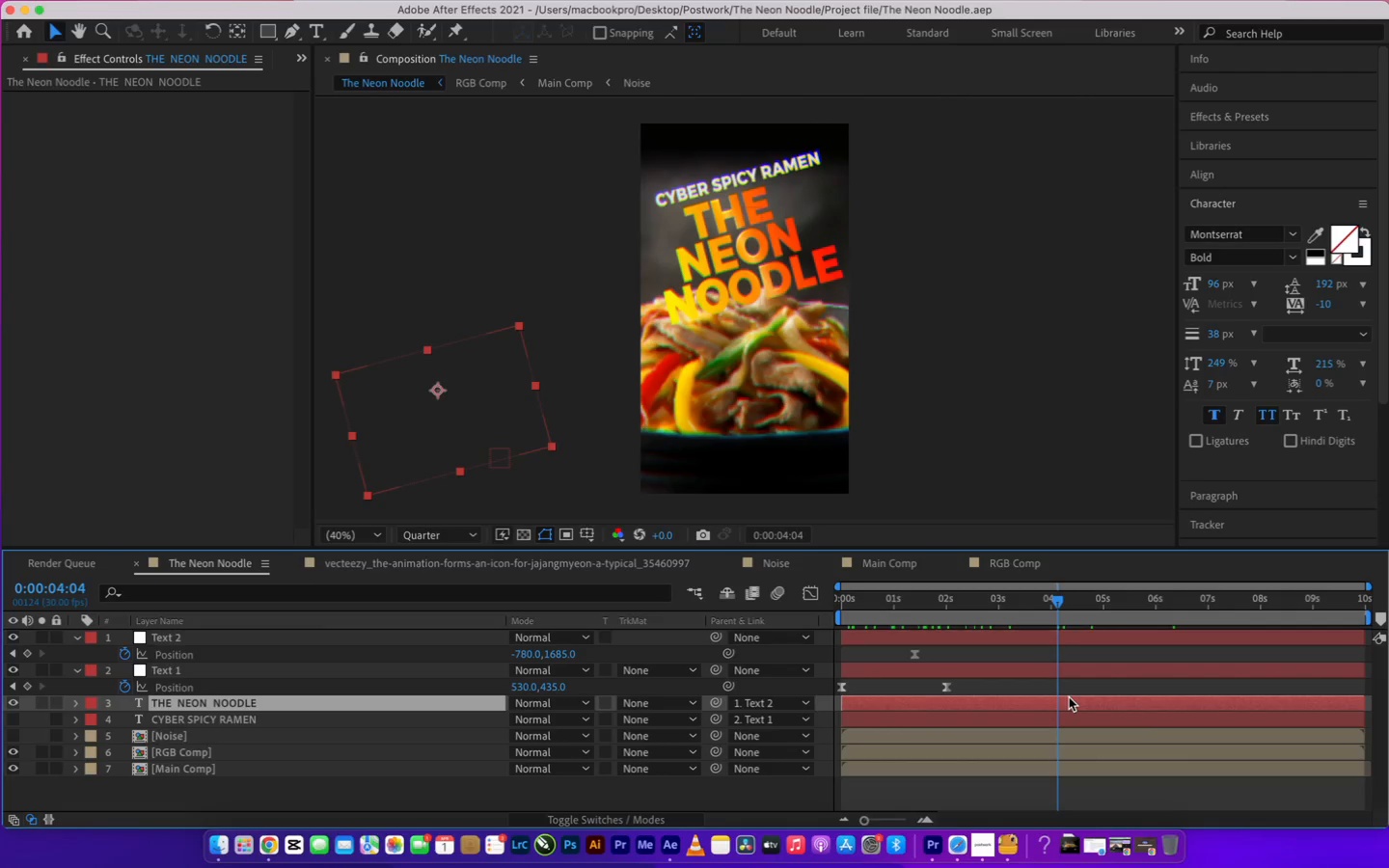 
key(U)
 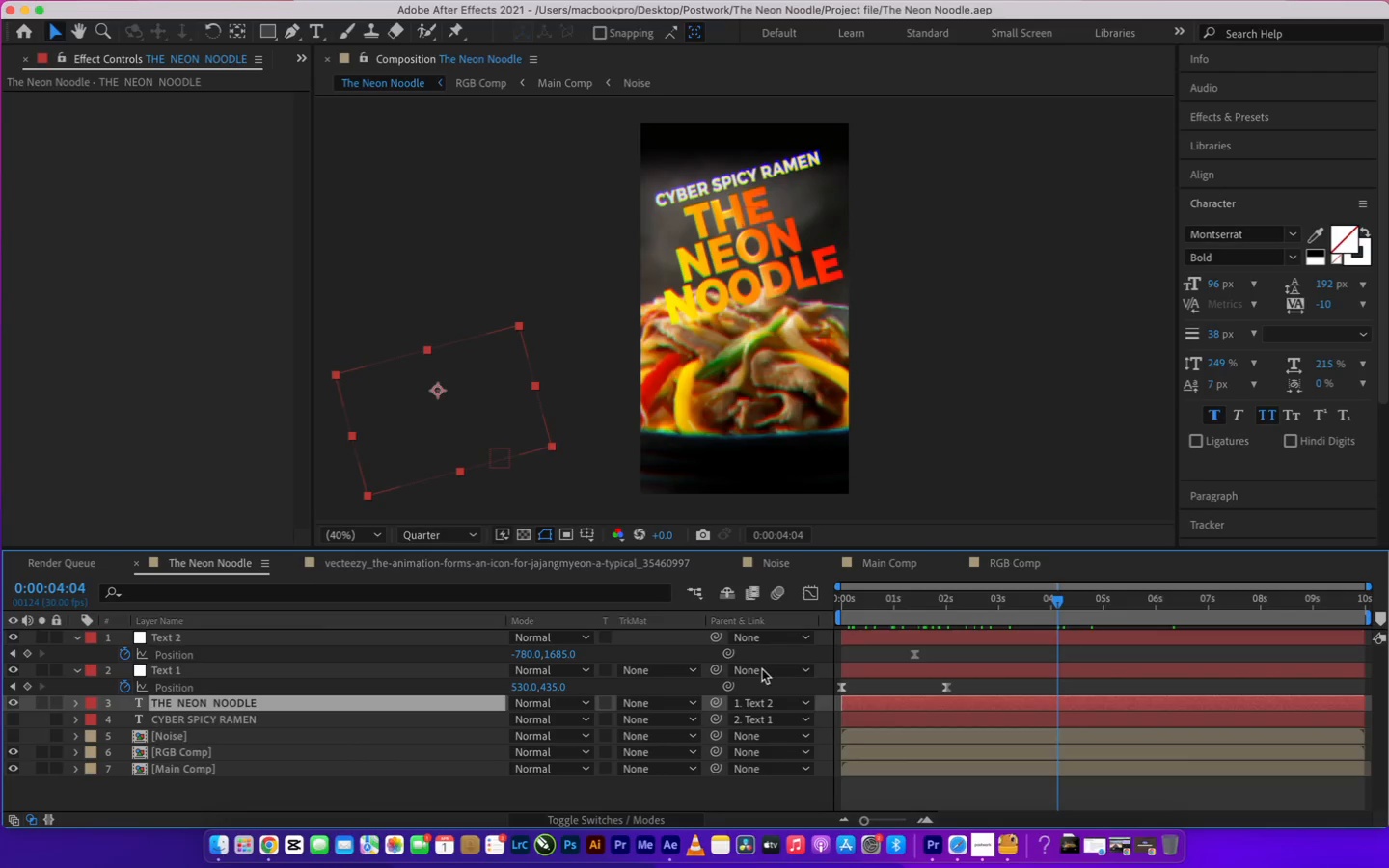 
wait(5.66)
 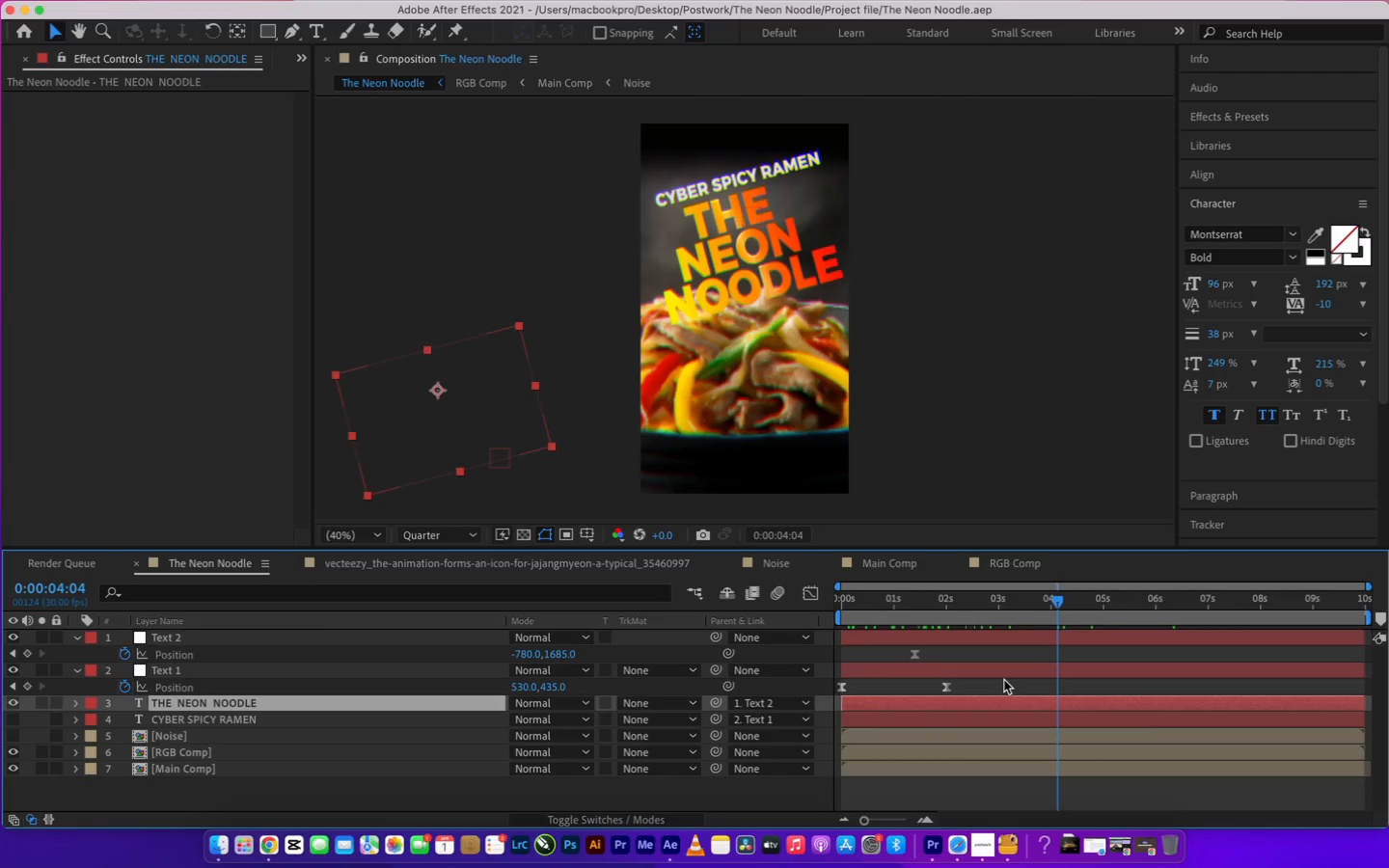 
left_click([1070, 699])
 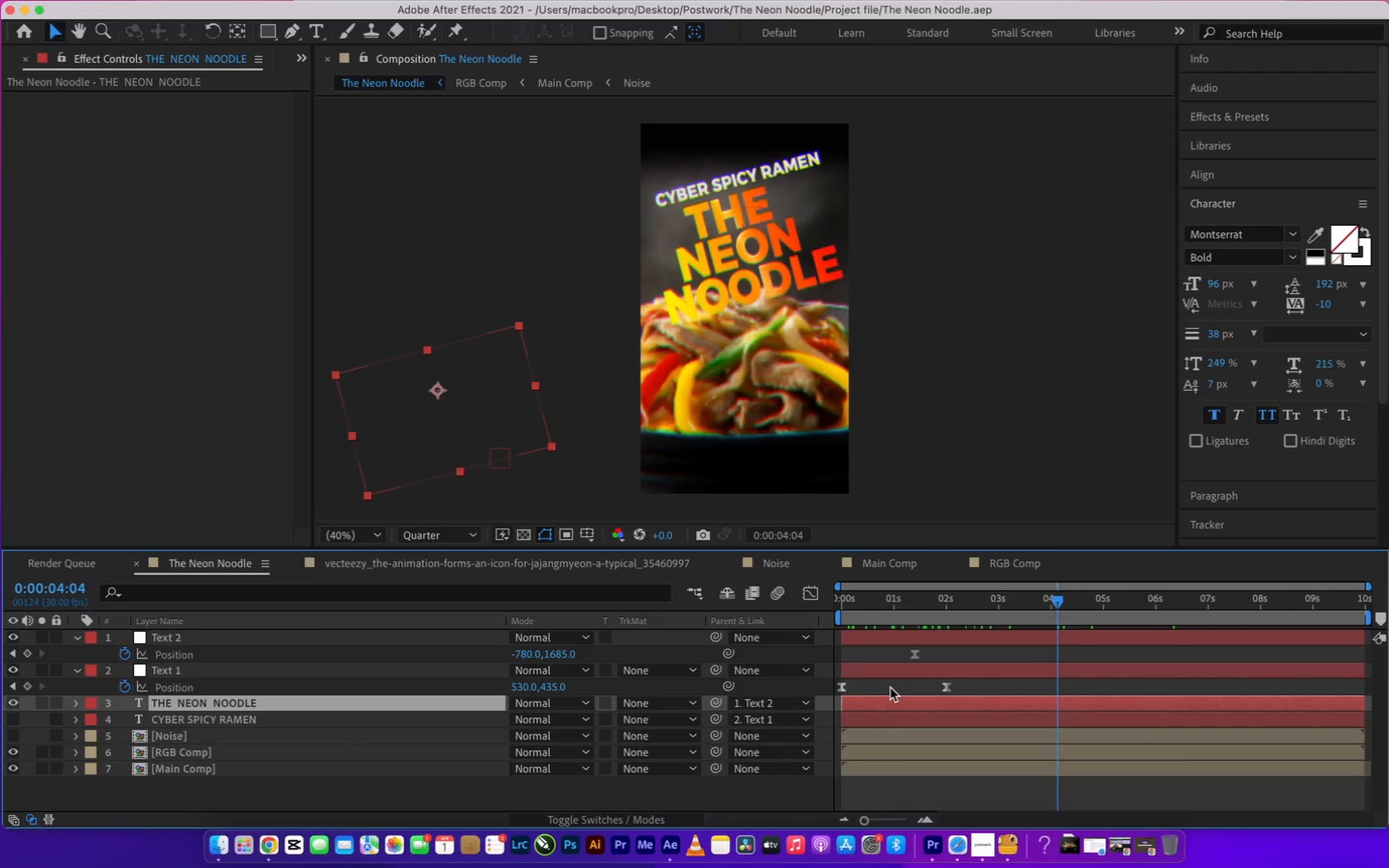 
key(U)
 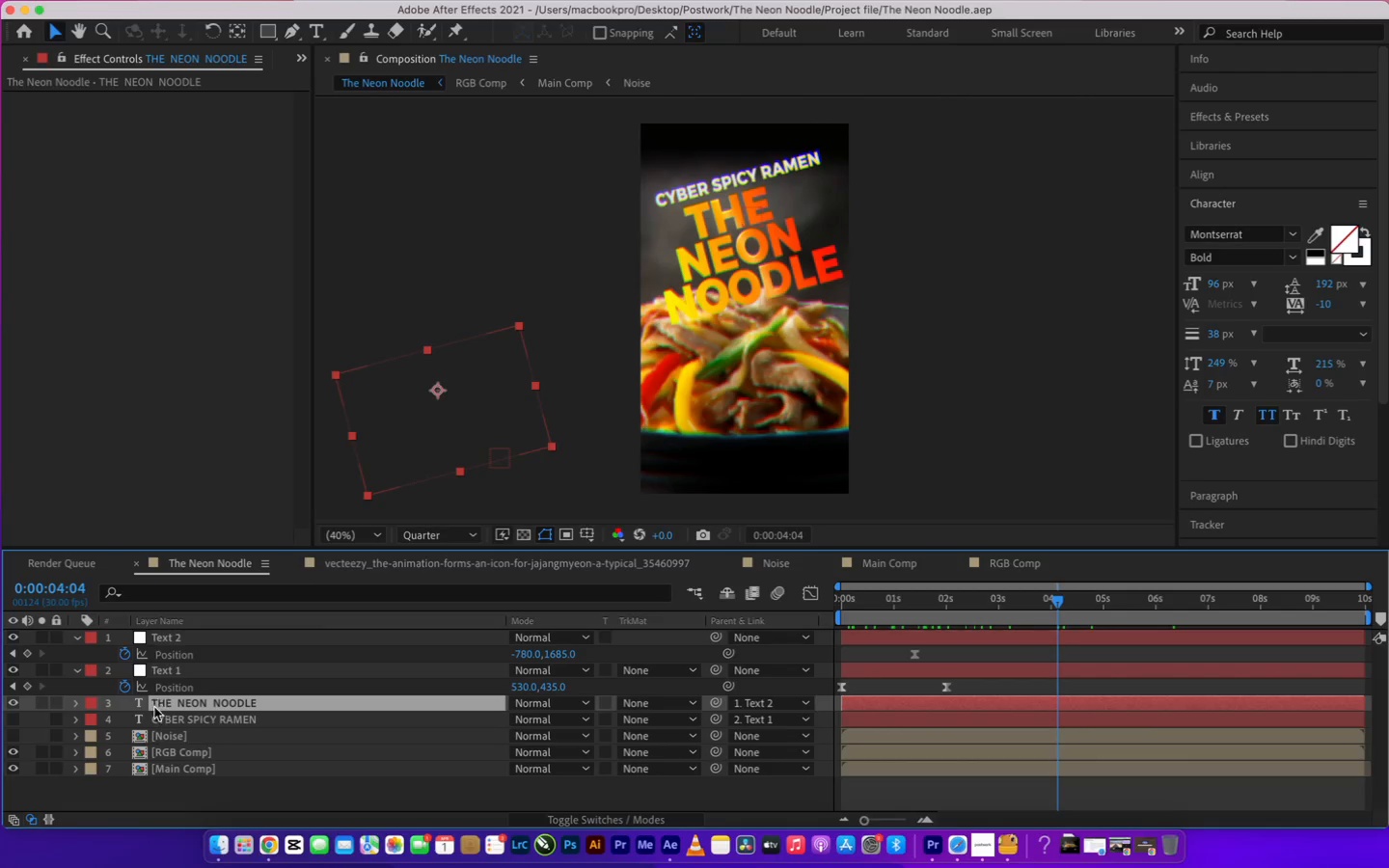 
left_click([160, 717])
 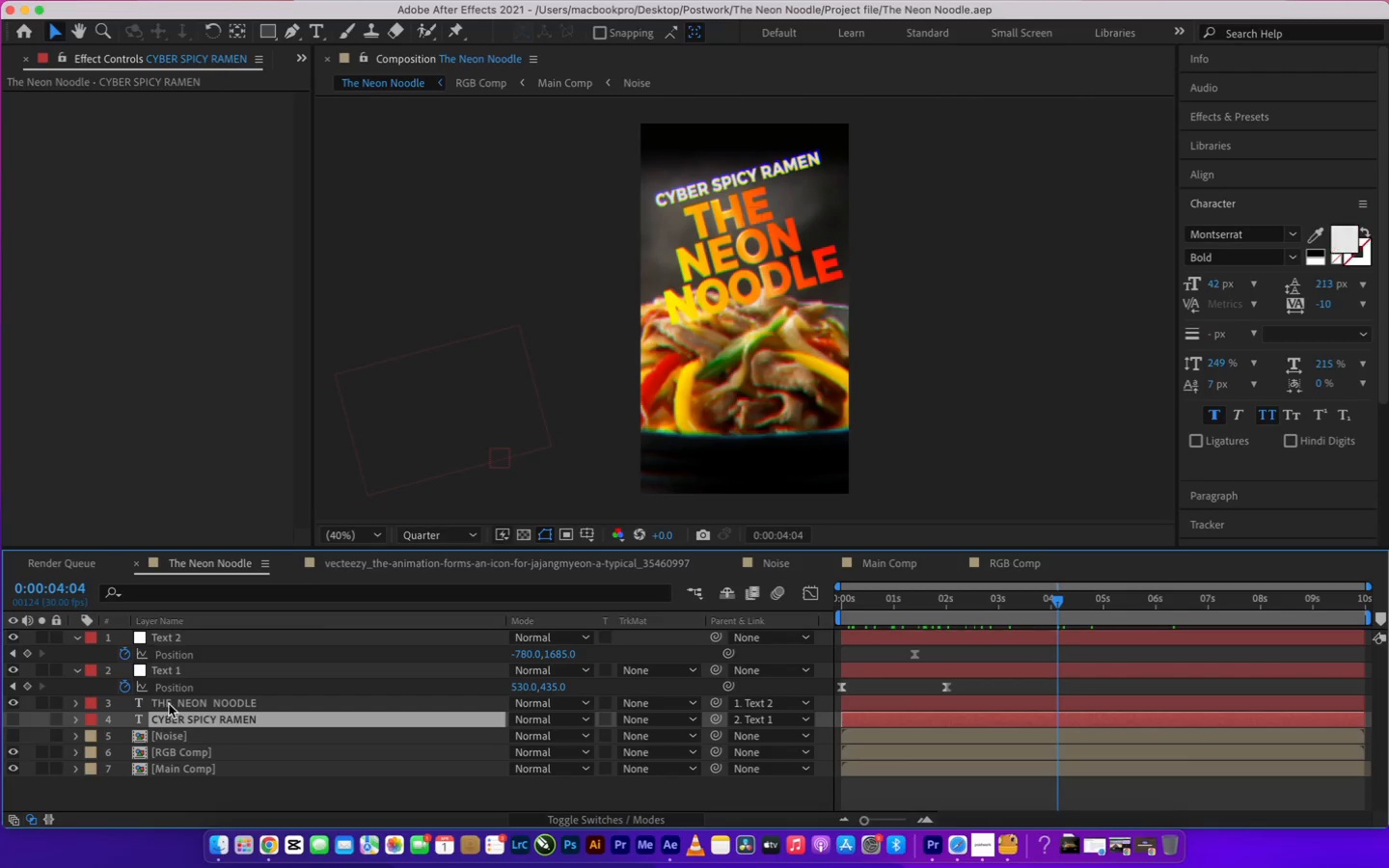 
left_click([170, 702])
 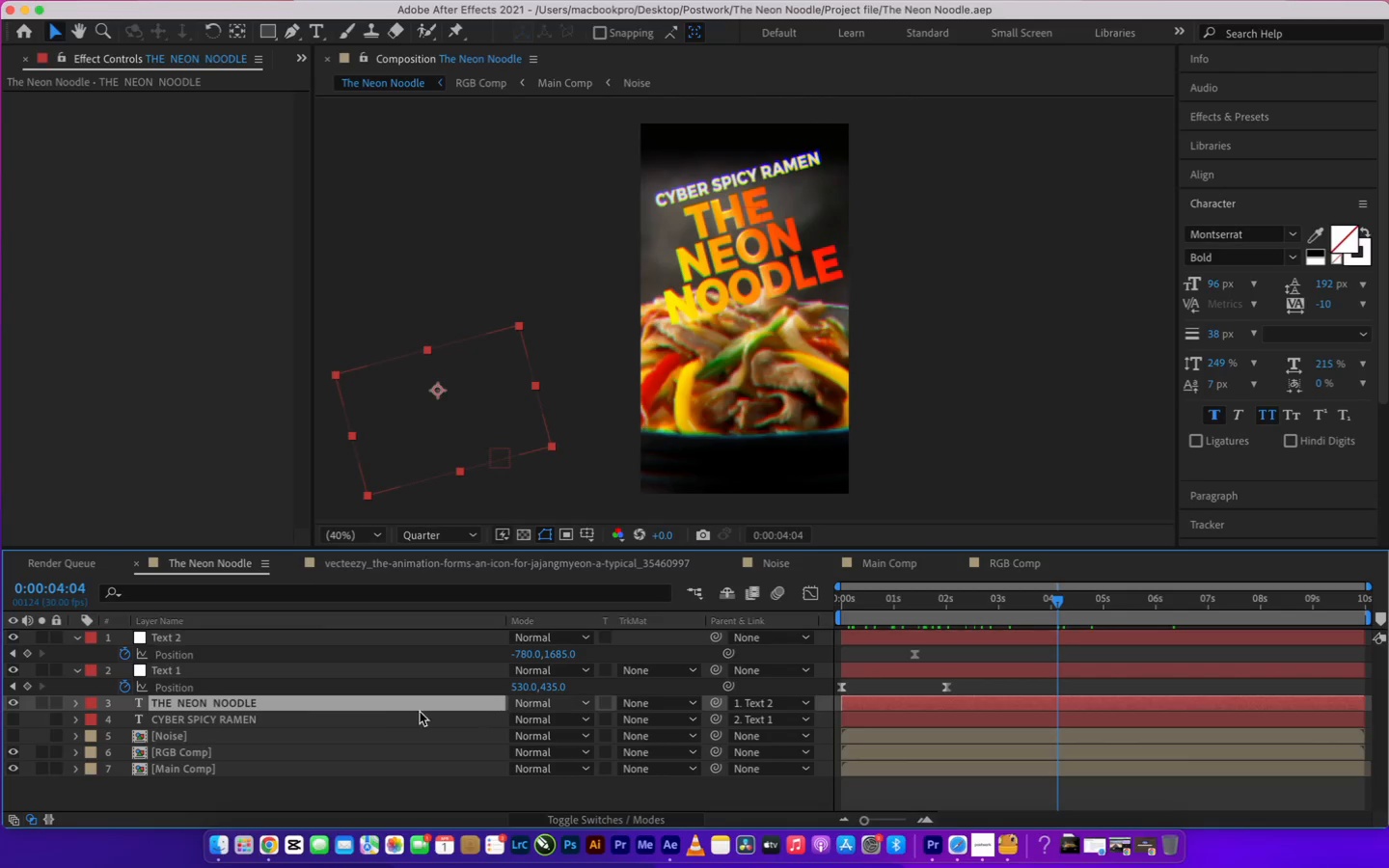 
type(uuuu)
 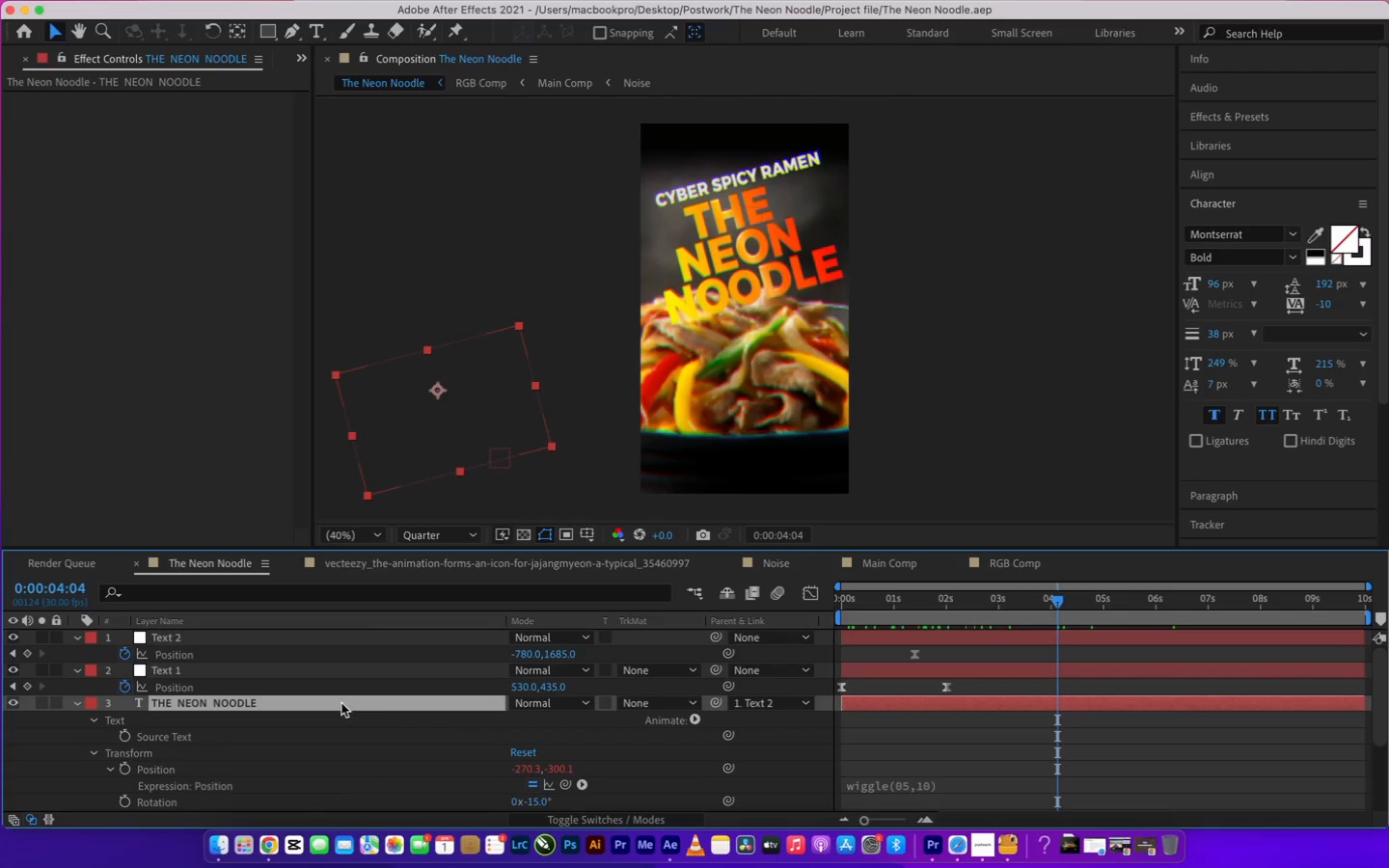 
key(U)
 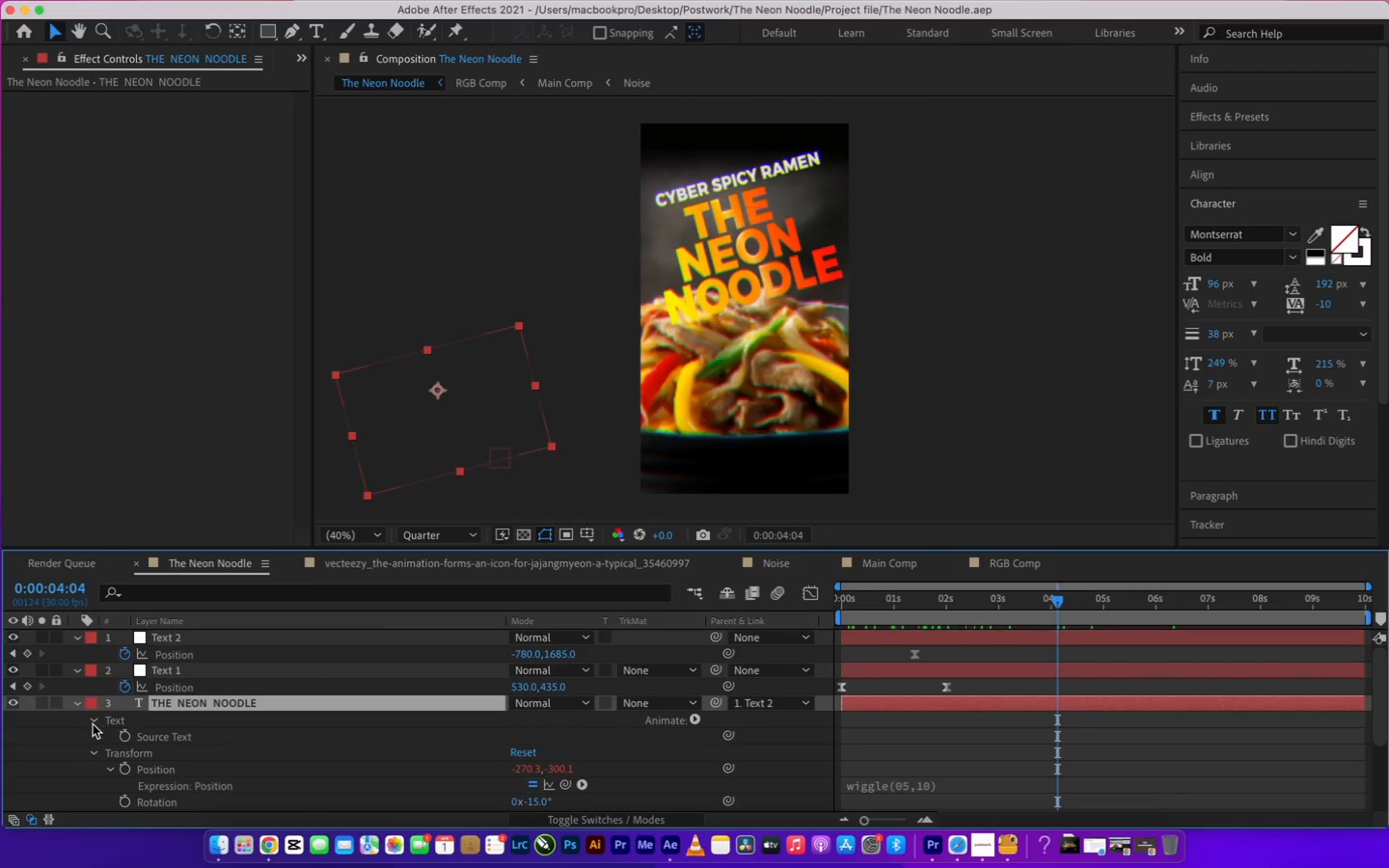 
left_click([94, 718])
 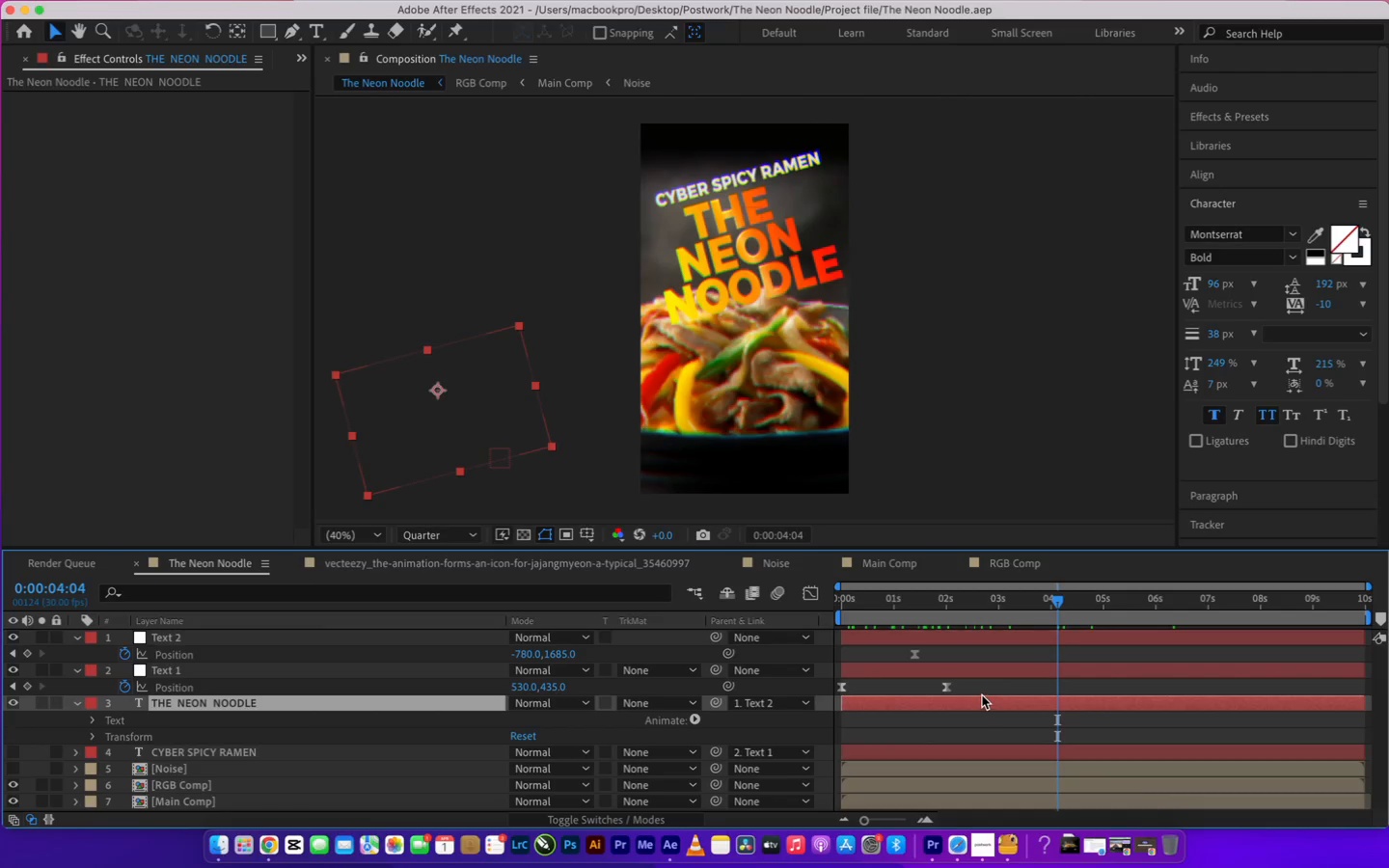 
wait(6.03)
 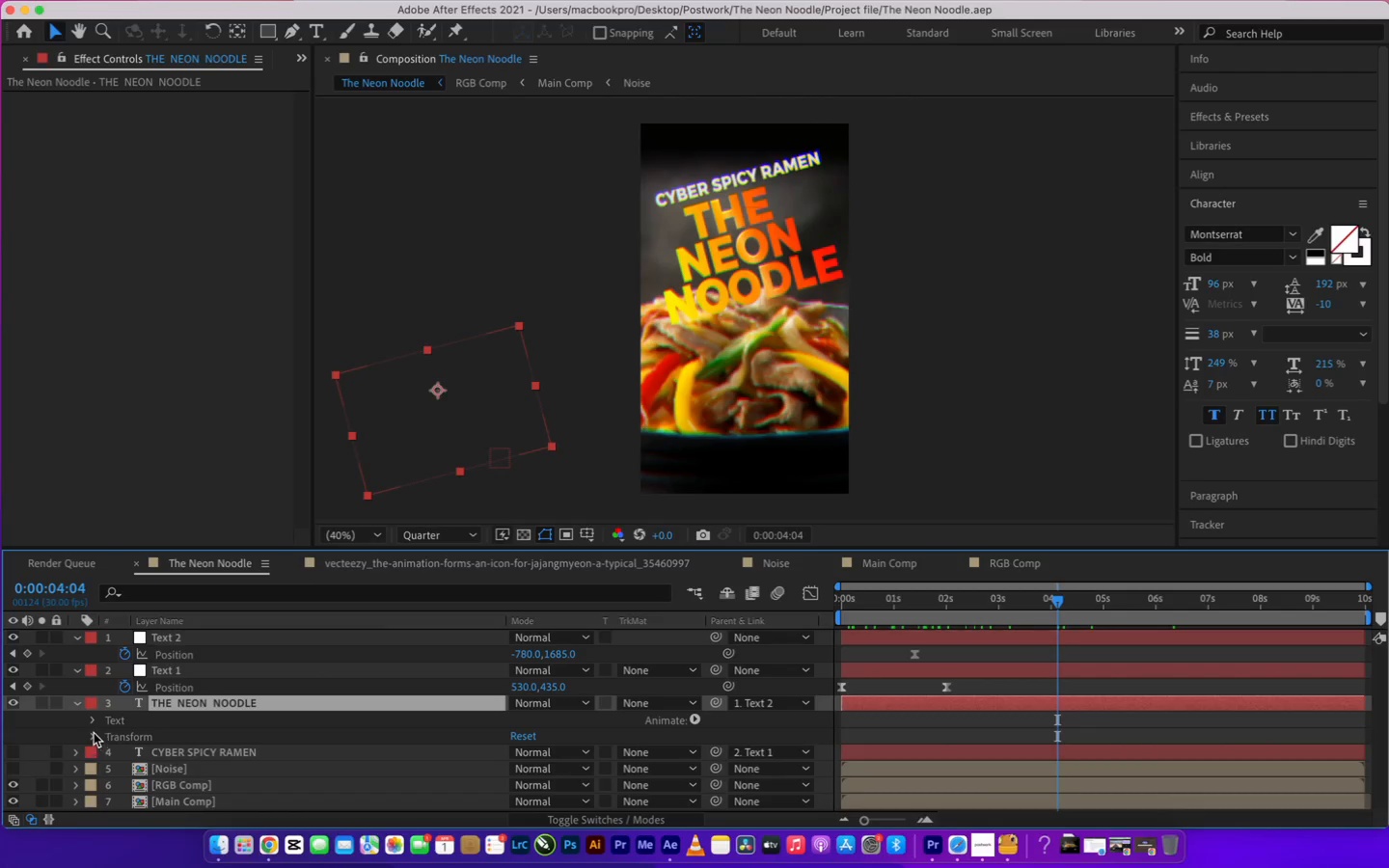 
left_click_drag(start_coordinate=[924, 607], to_coordinate=[1019, 610])
 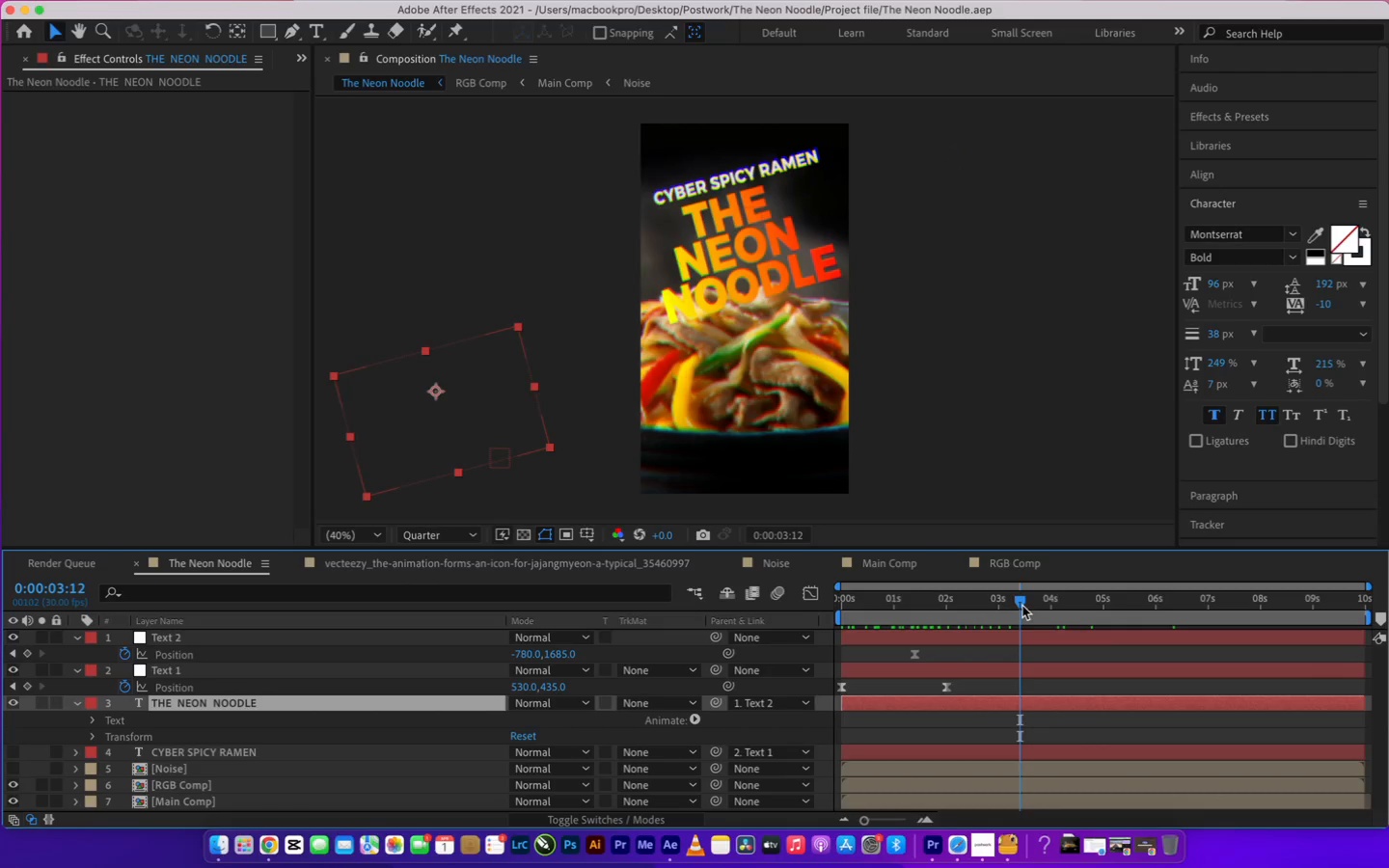 
left_click_drag(start_coordinate=[1022, 607], to_coordinate=[1065, 606])
 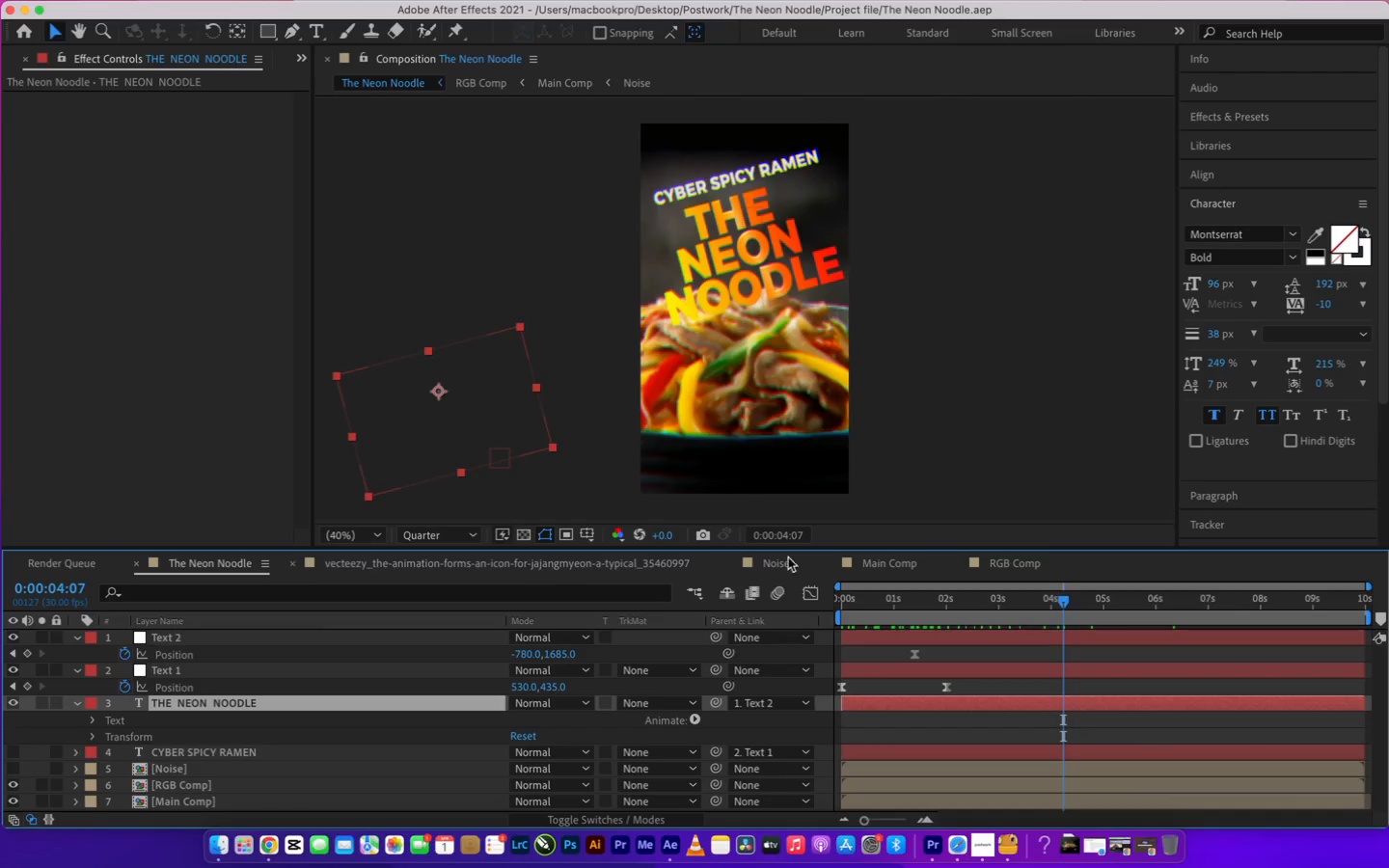 
left_click([891, 563])
 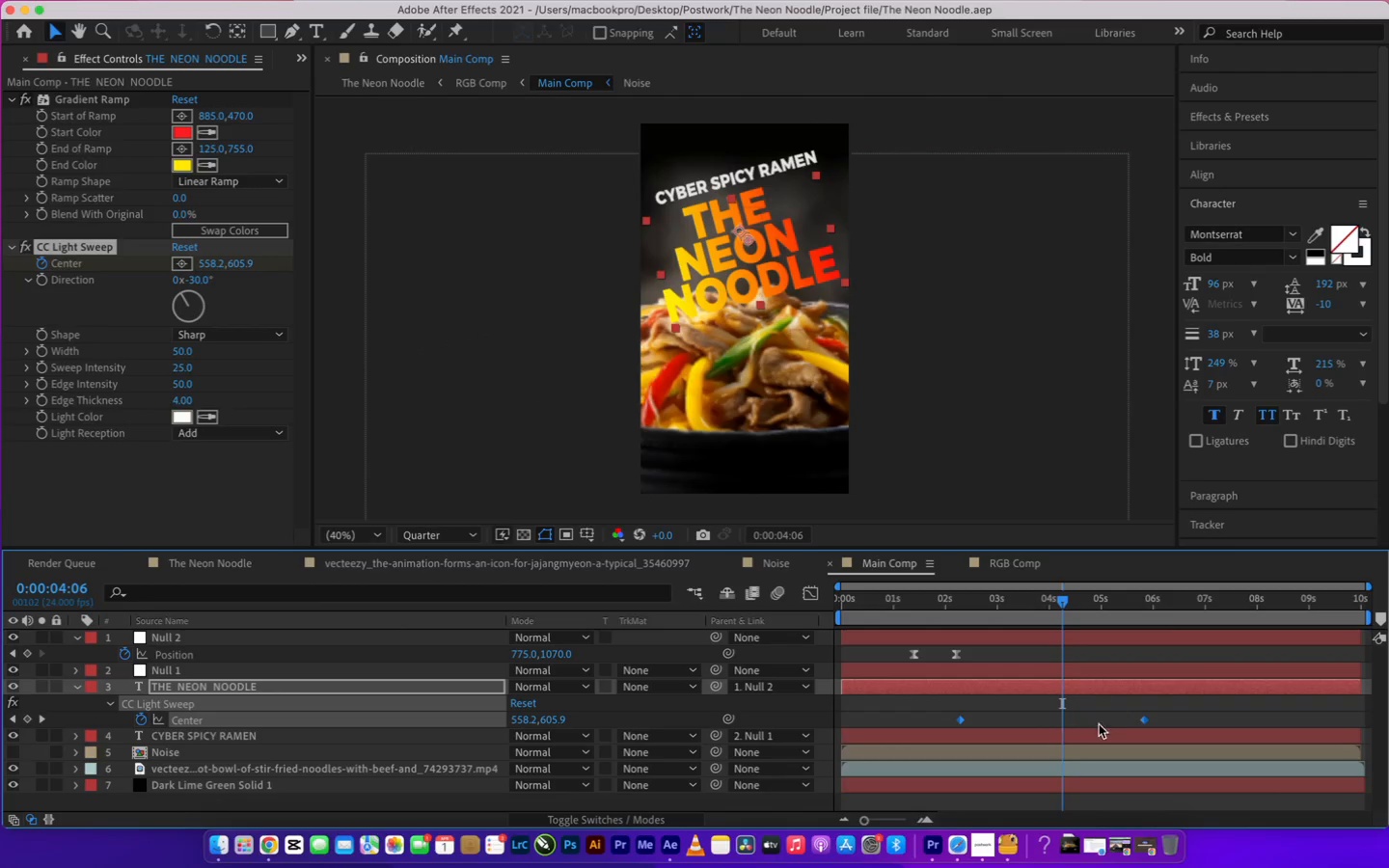 
left_click([1116, 718])
 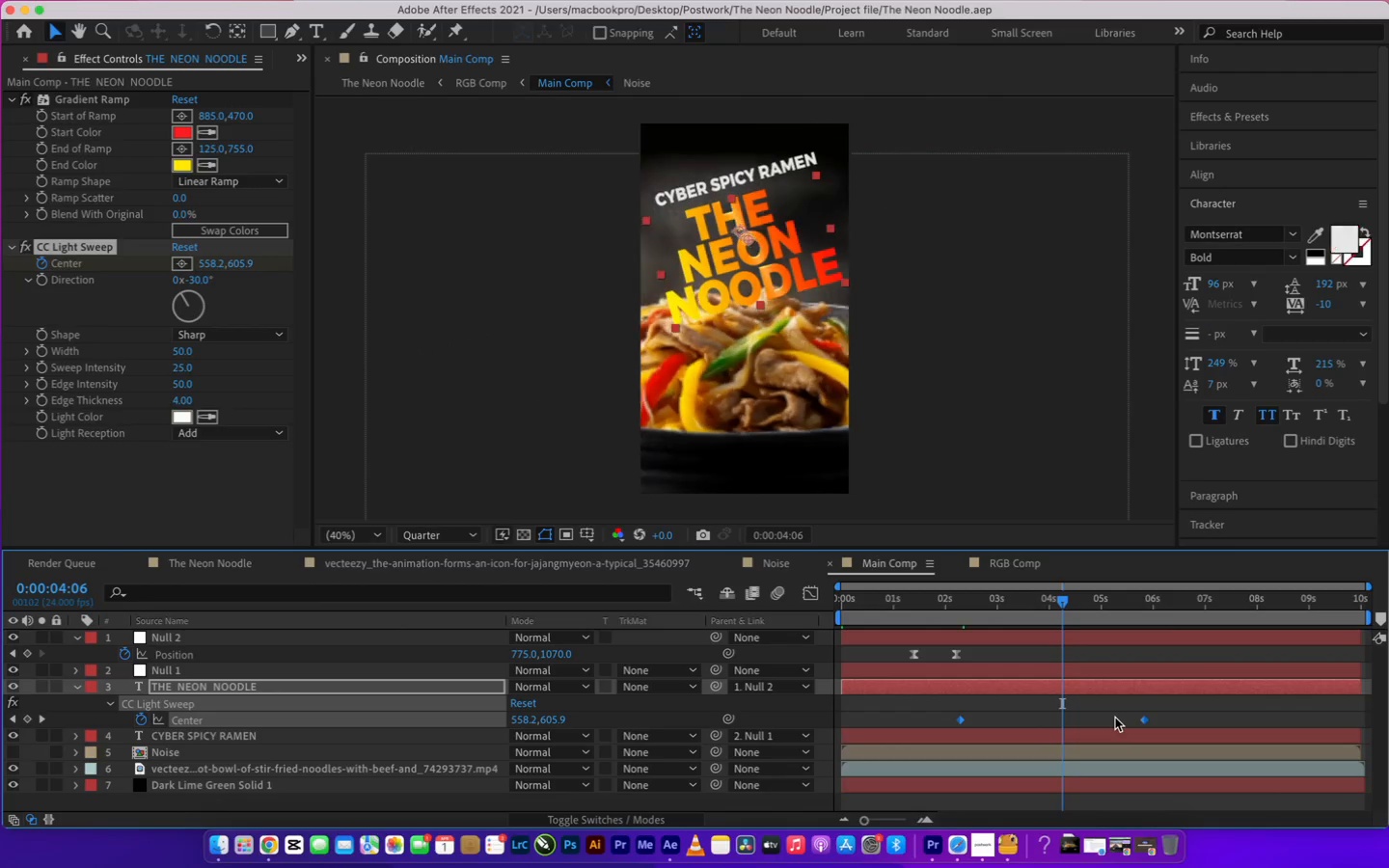 
left_click_drag(start_coordinate=[1116, 718], to_coordinate=[1100, 727])
 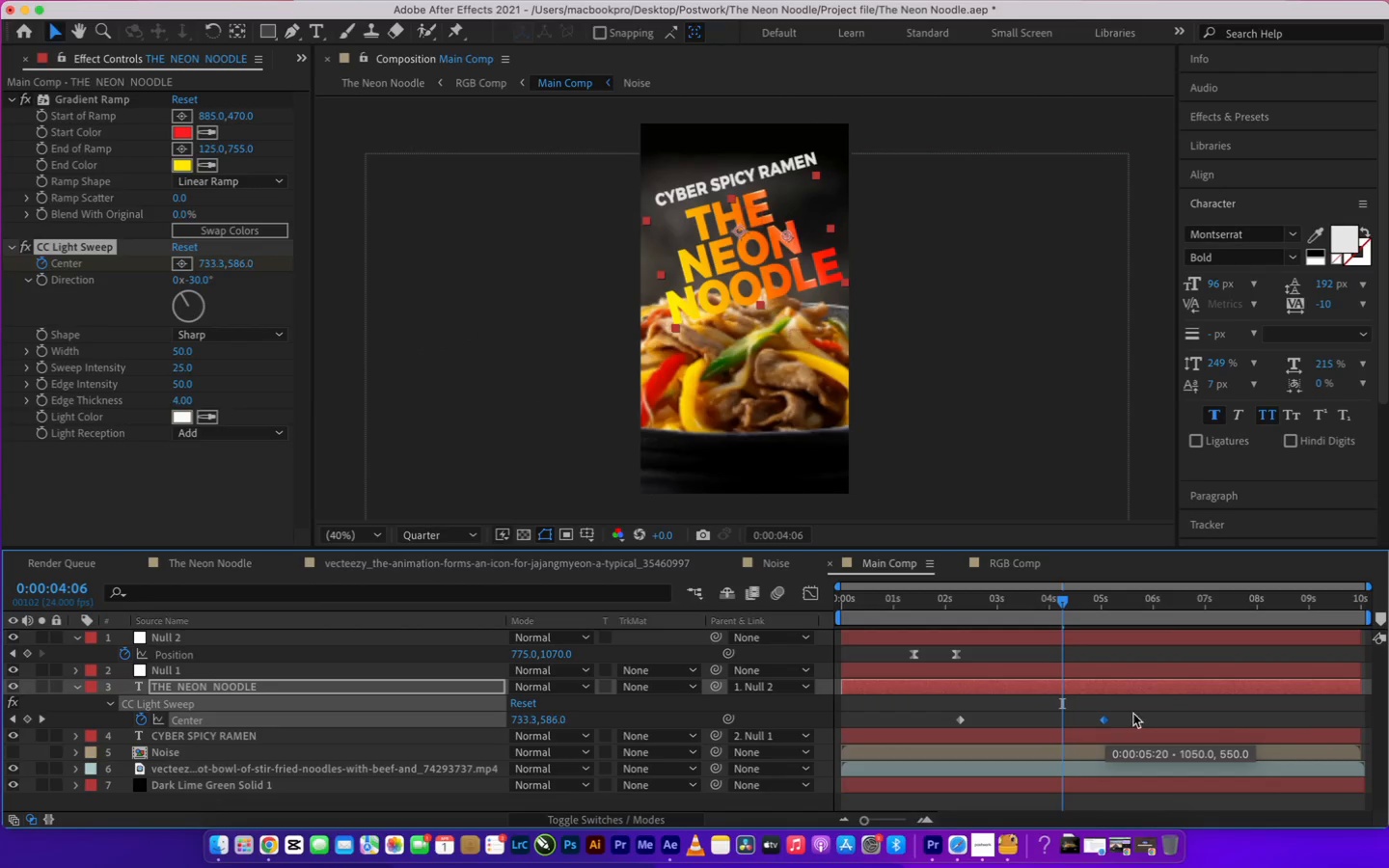 
left_click_drag(start_coordinate=[1133, 714], to_coordinate=[879, 741])
 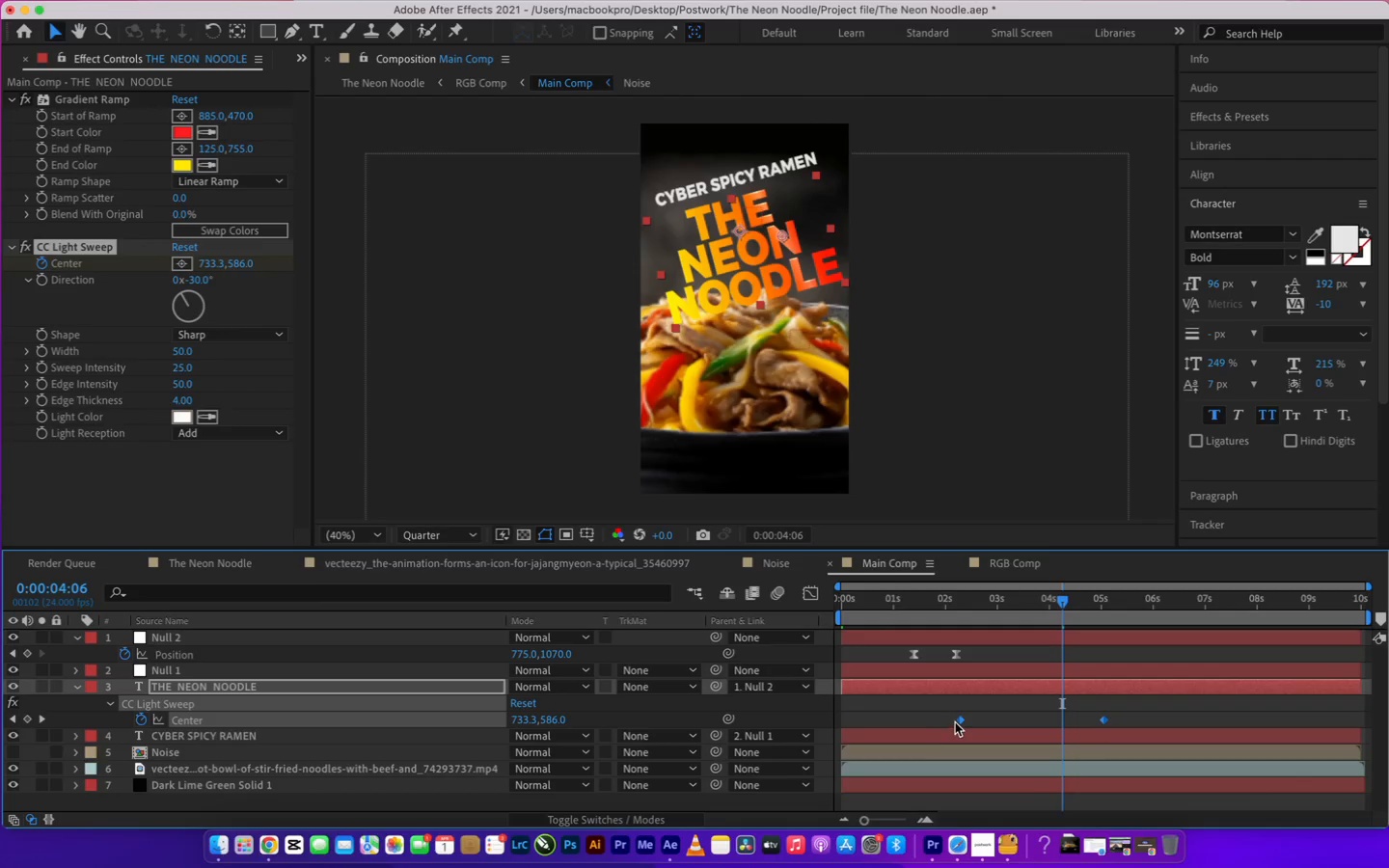 
right_click([961, 722])
 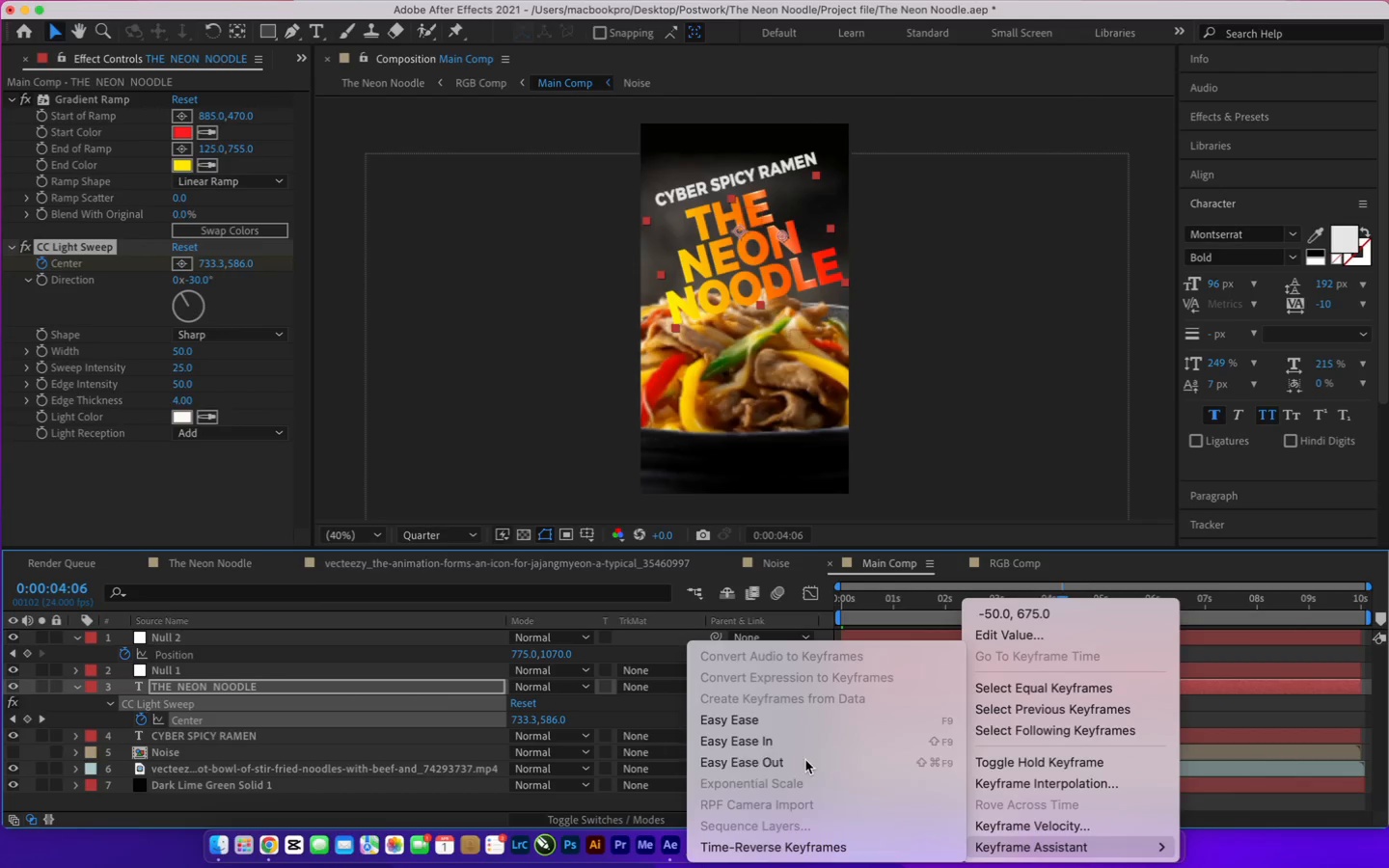 
left_click([792, 726])
 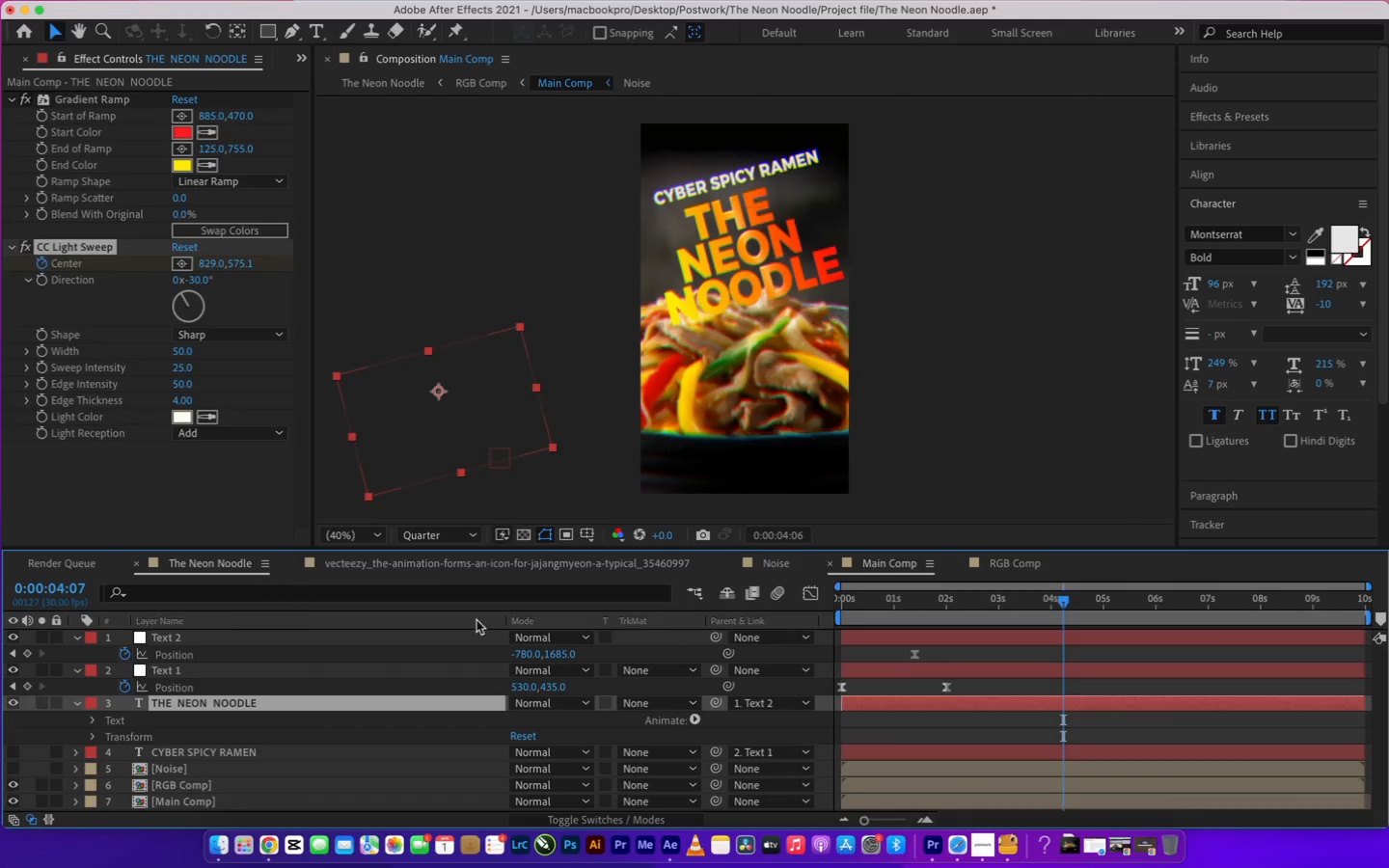 
left_click_drag(start_coordinate=[912, 600], to_coordinate=[1242, 649])
 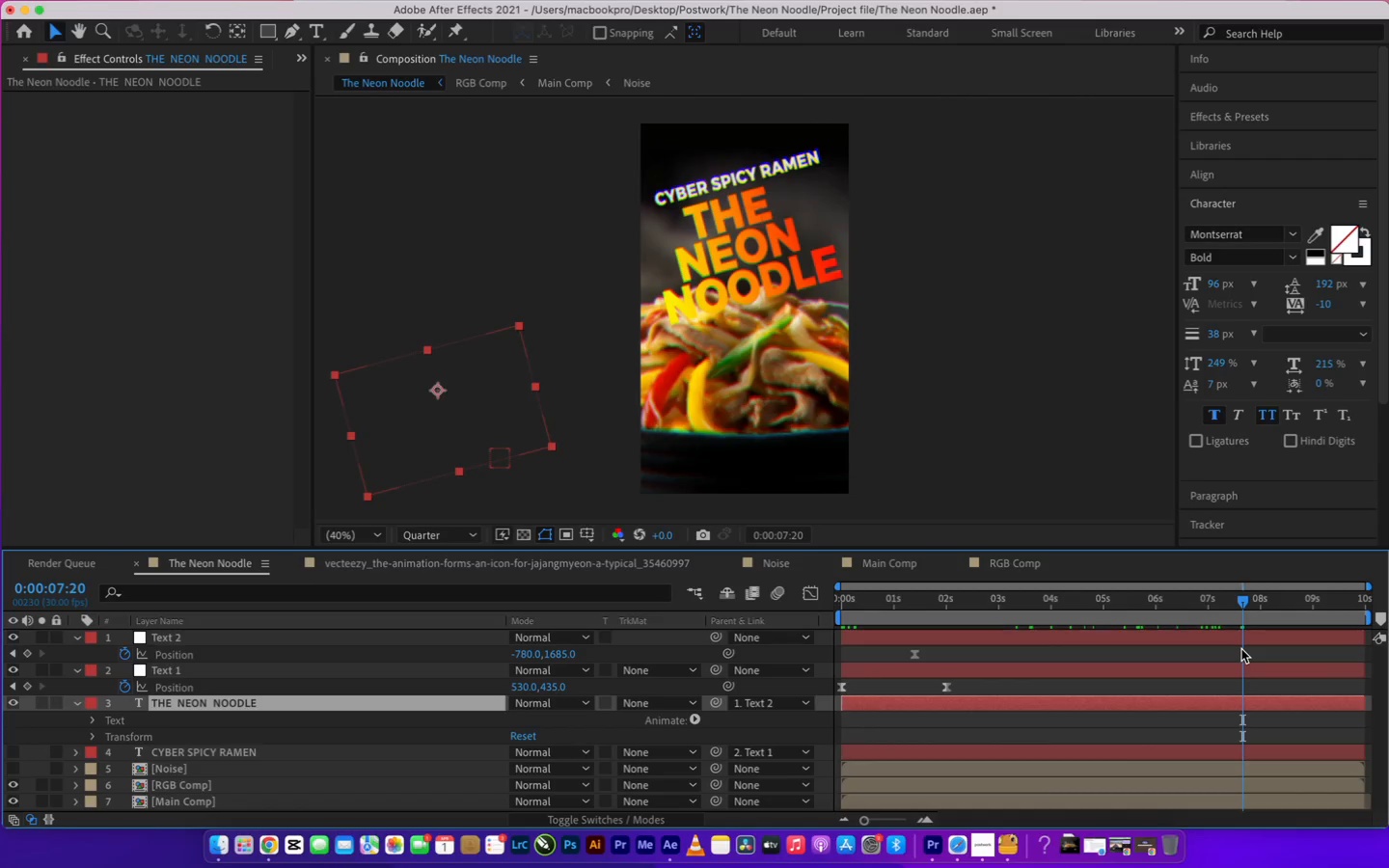 
key(Meta+CommandLeft)
 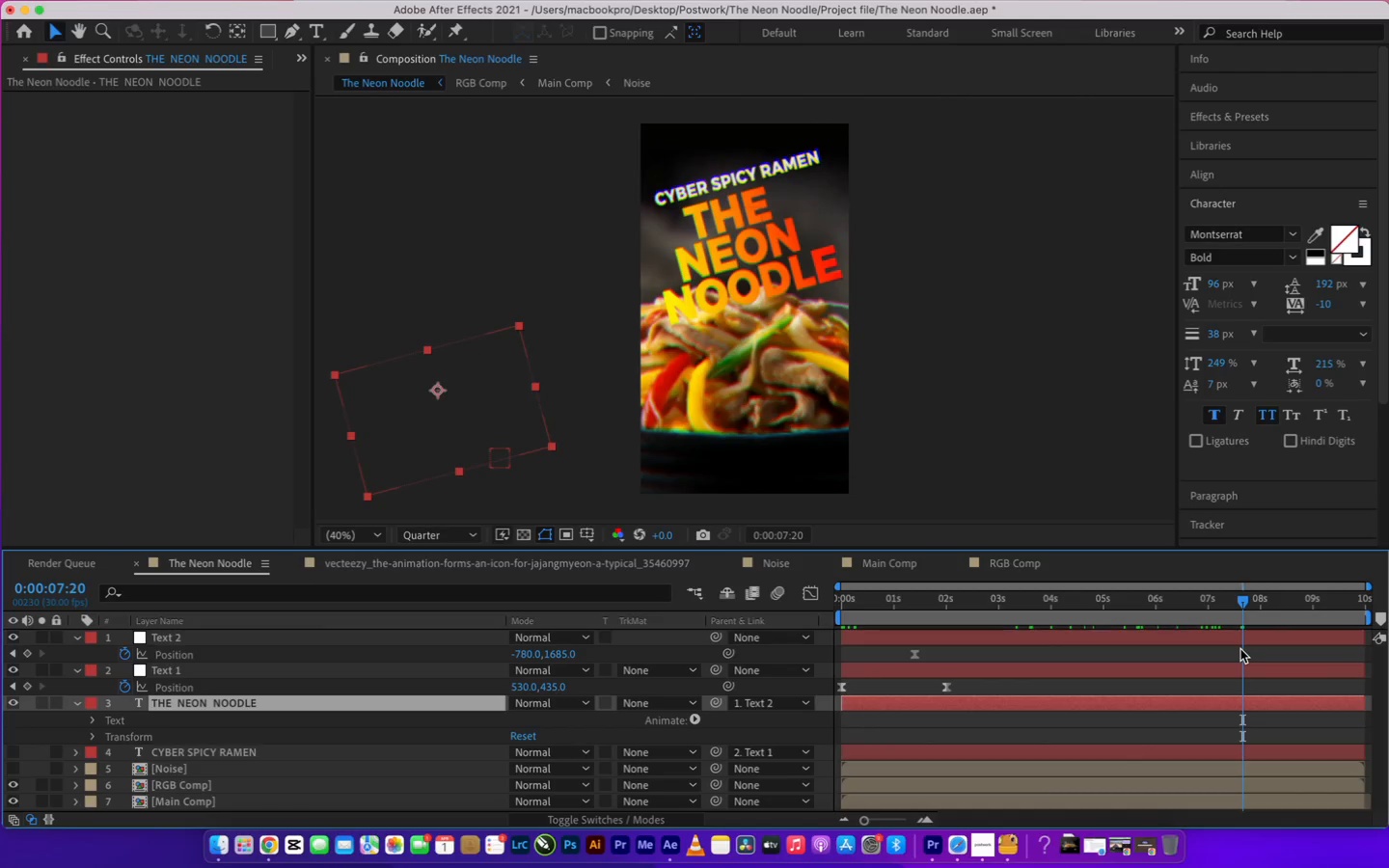 
key(Meta+S)
 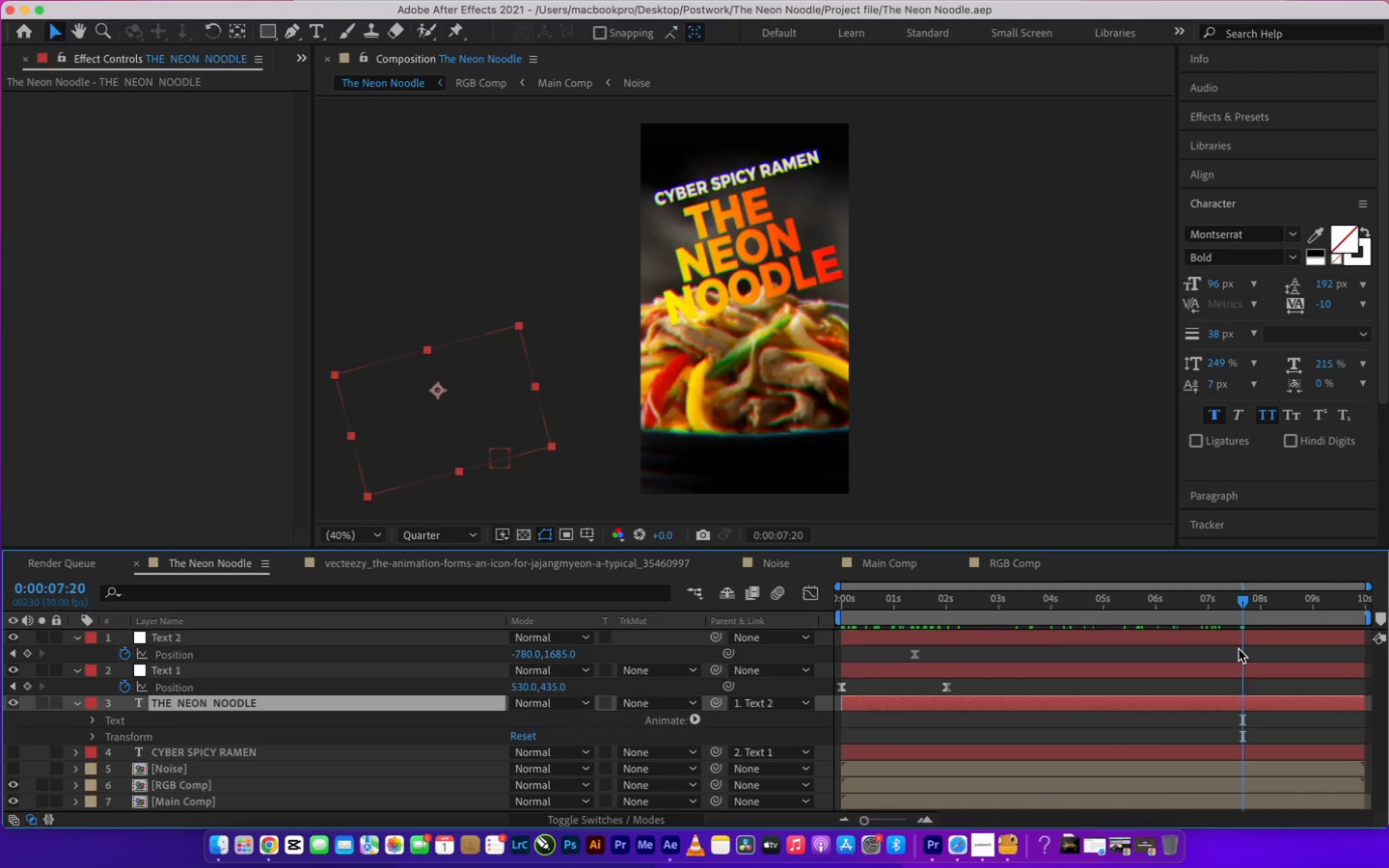 
wait(17.64)
 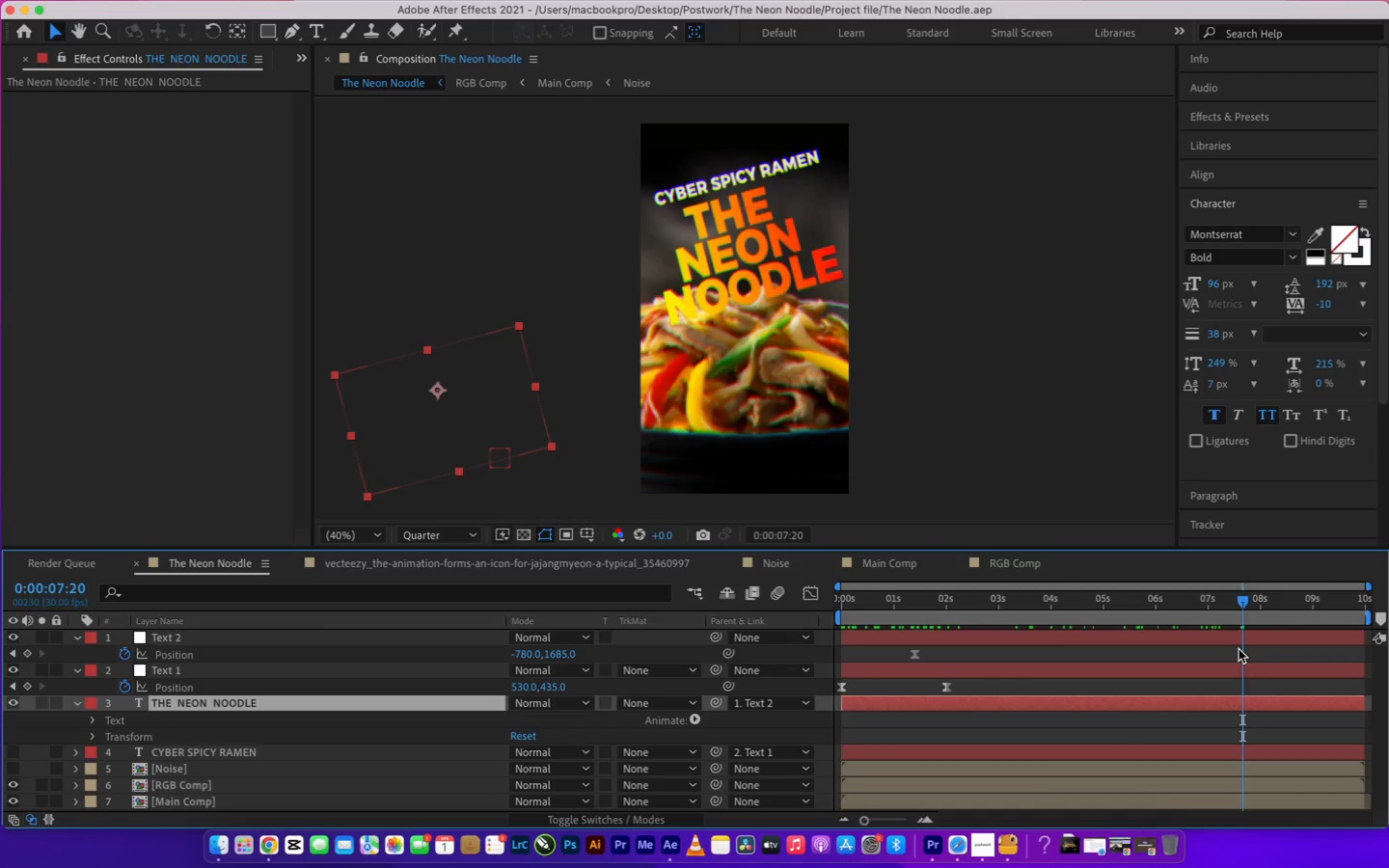 
left_click_drag(start_coordinate=[1216, 602], to_coordinate=[1017, 613])
 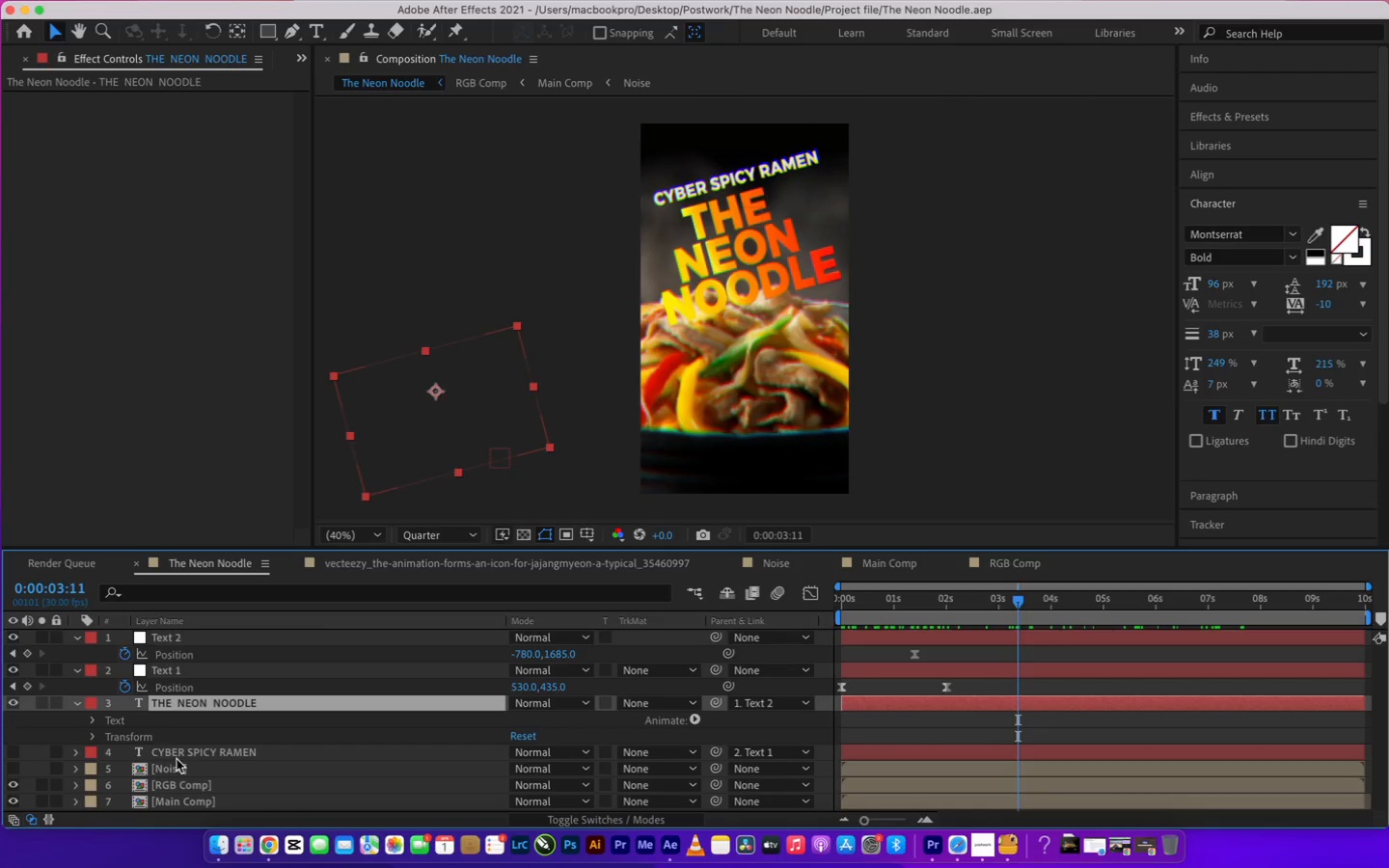 
left_click([164, 749])
 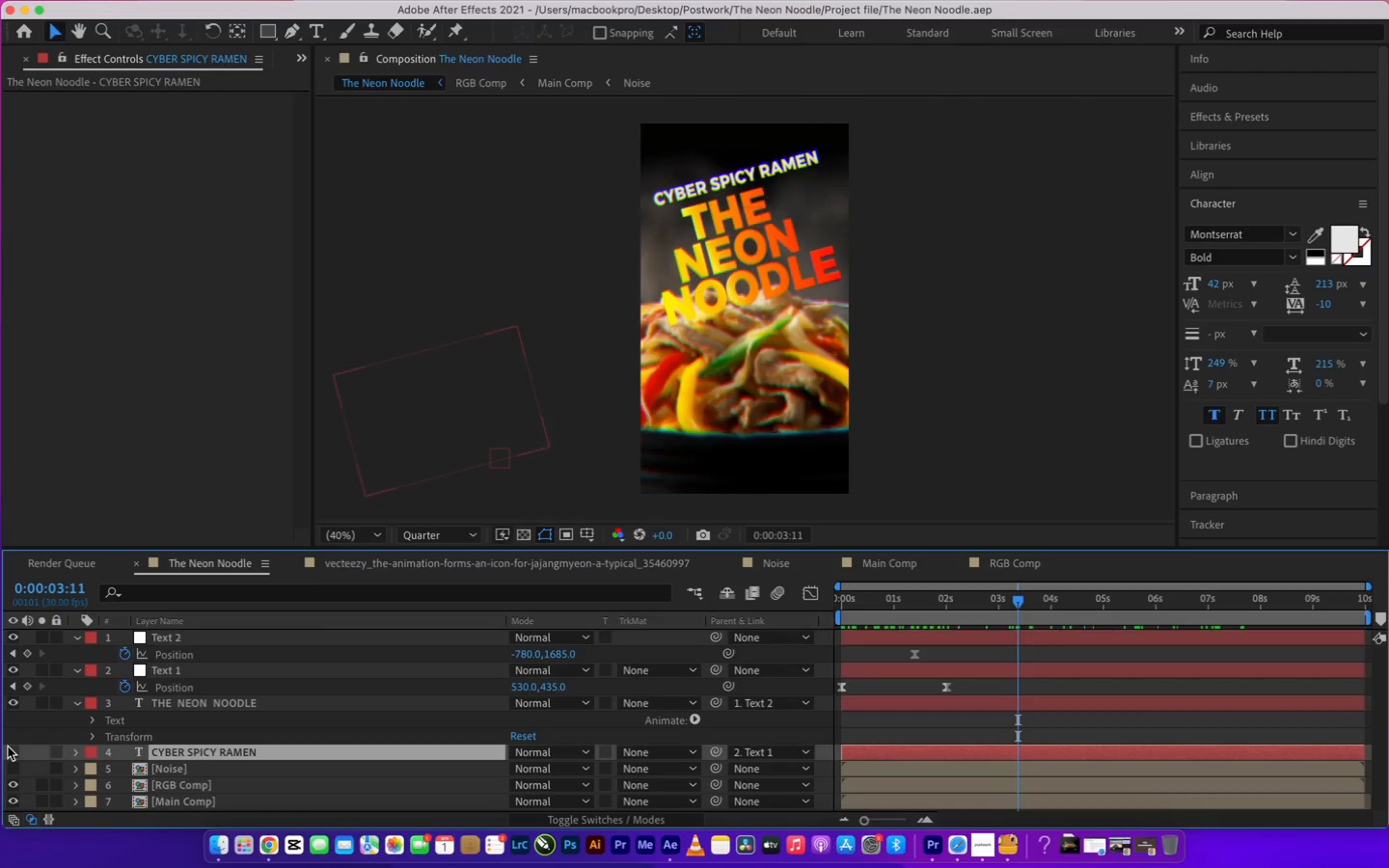 
left_click([11, 749])
 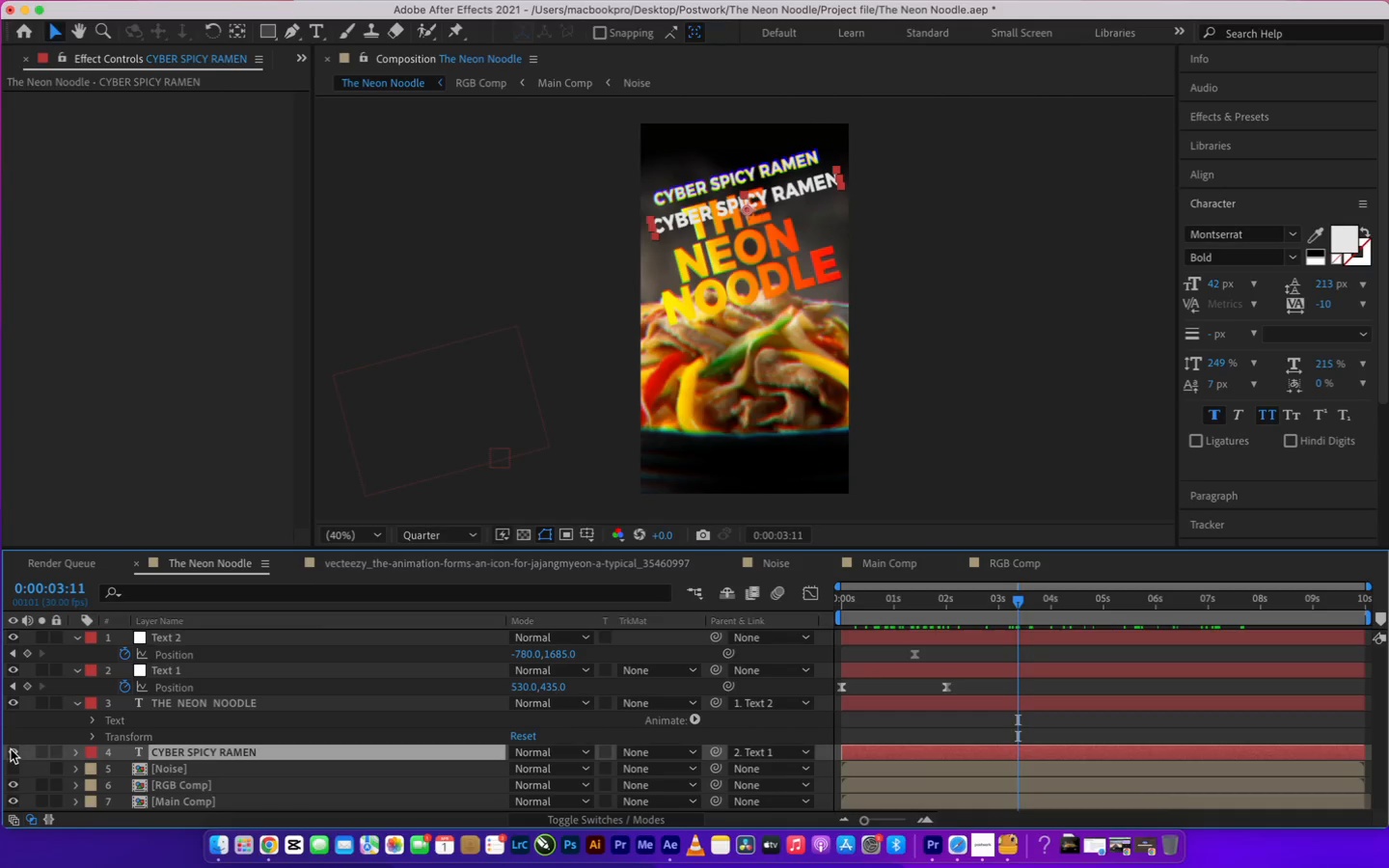 
left_click([11, 749])
 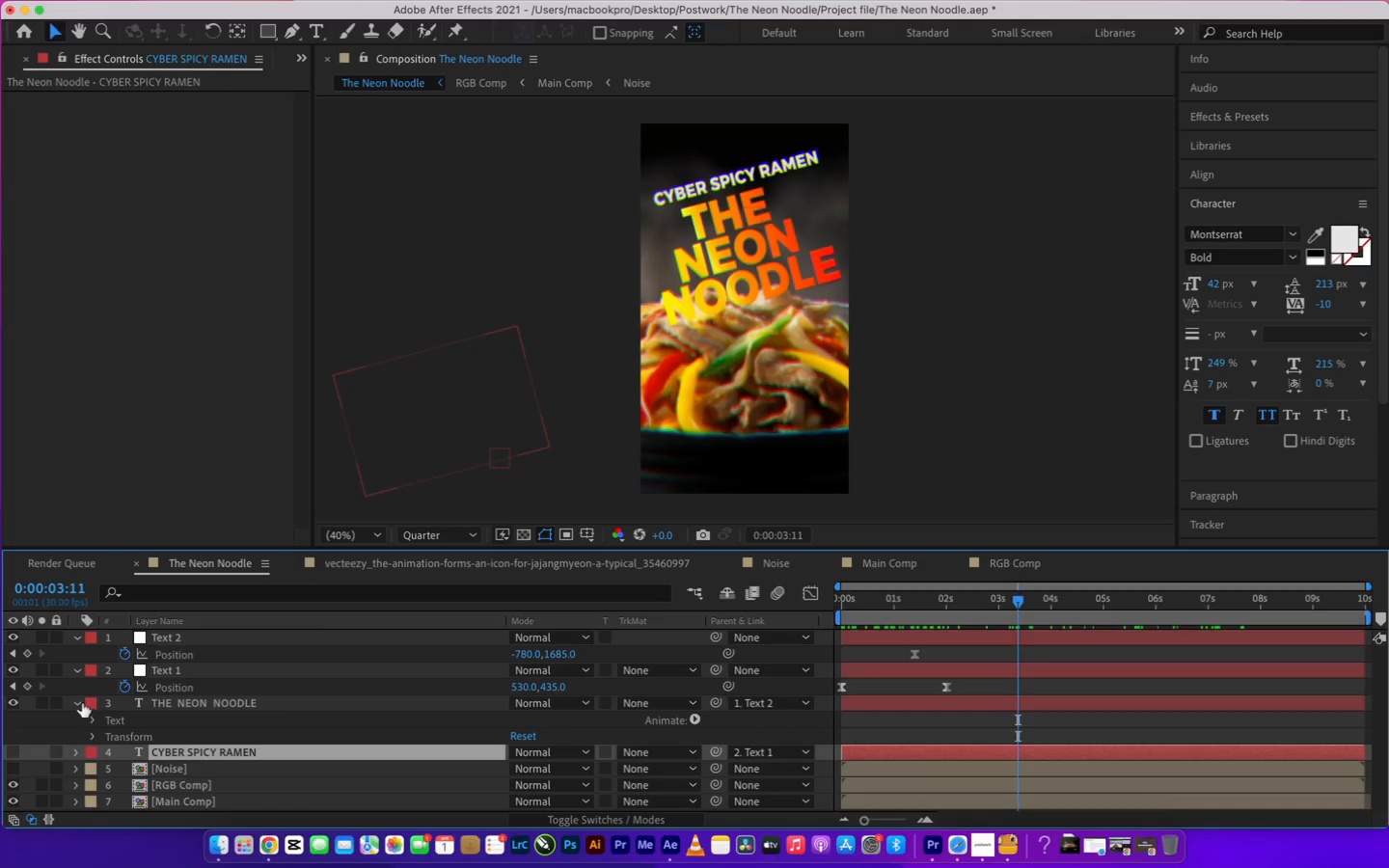 
left_click([77, 704])
 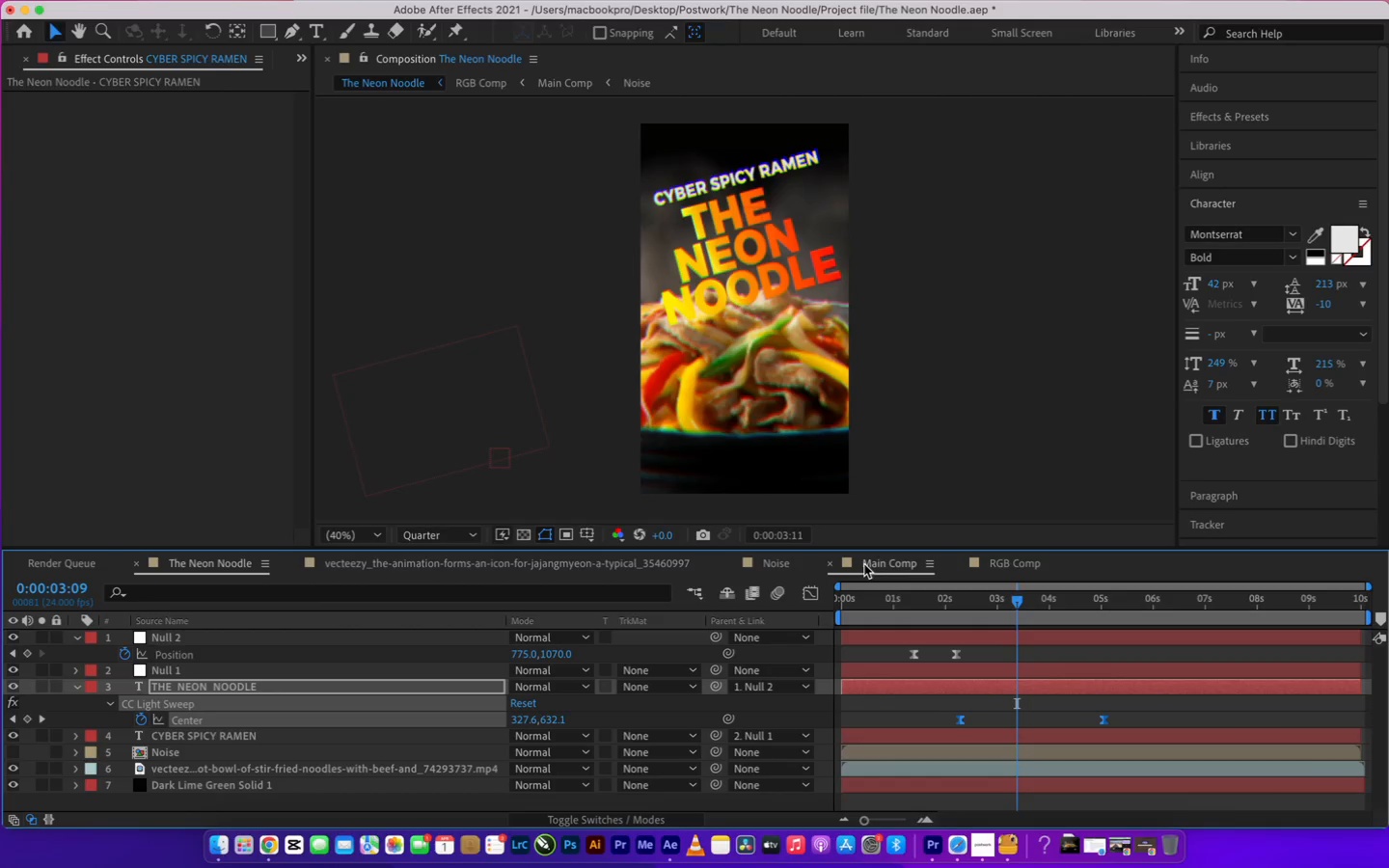 
left_click_drag(start_coordinate=[884, 596], to_coordinate=[1115, 602])
 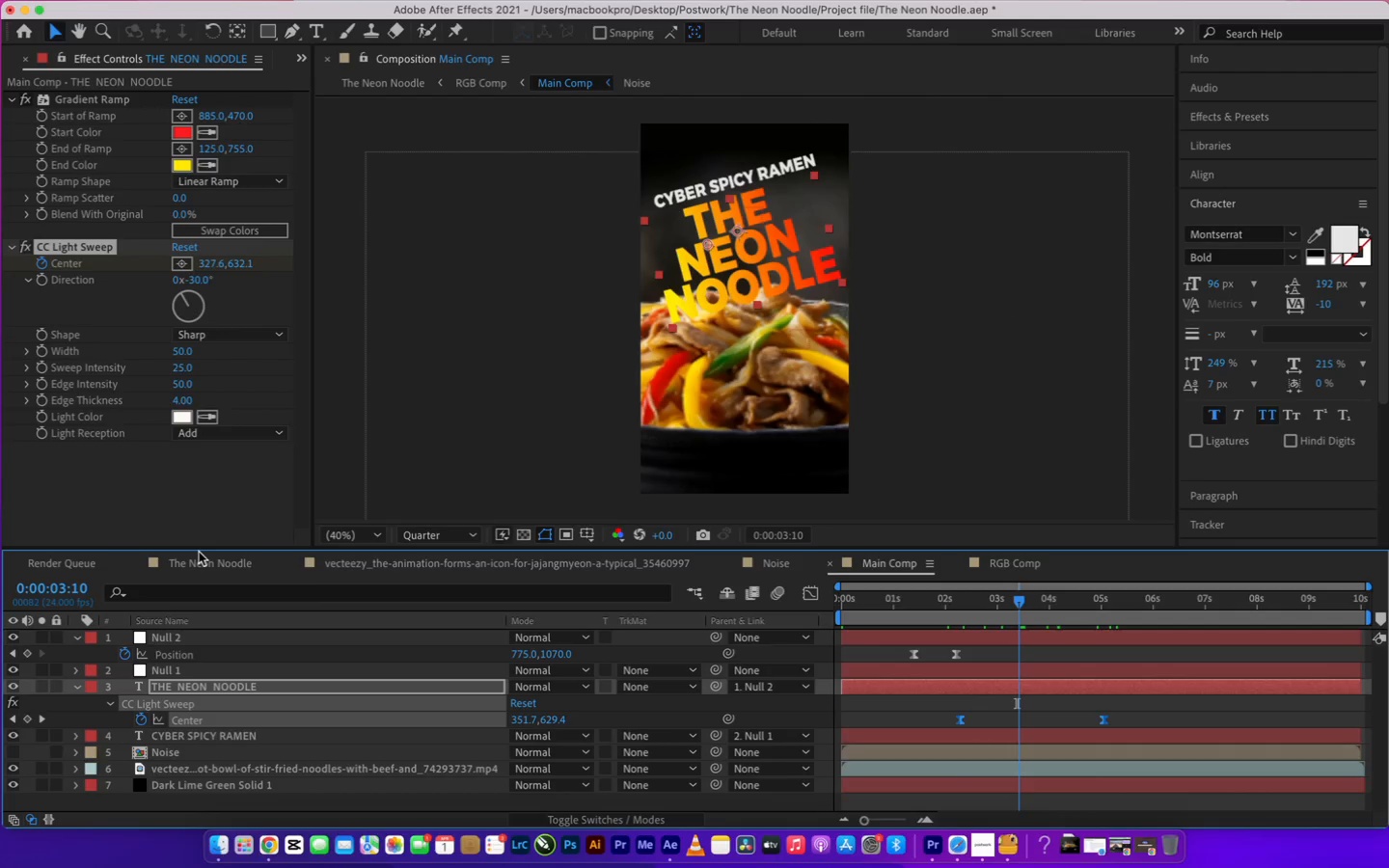 
left_click([199, 552])
 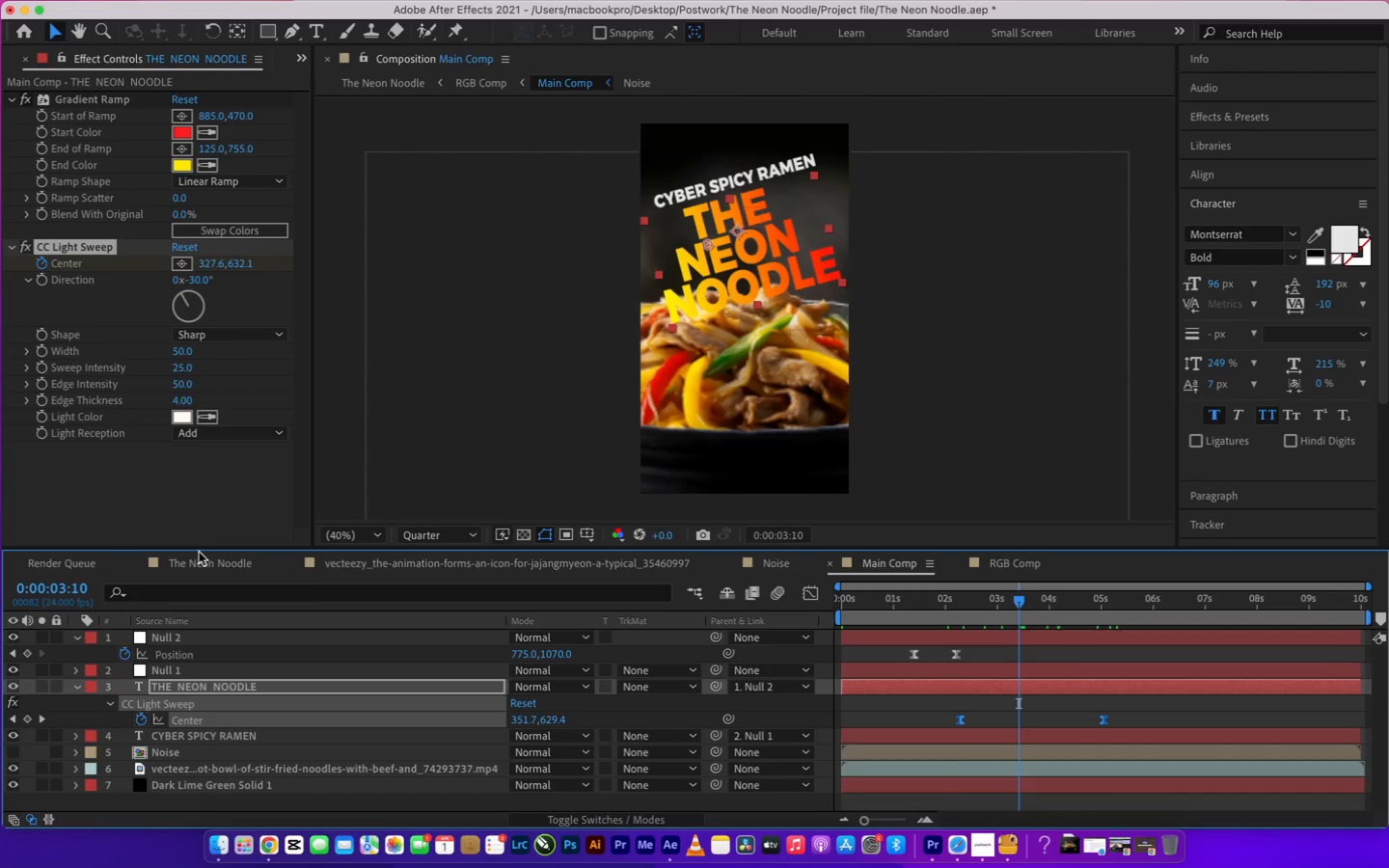 
left_click_drag(start_coordinate=[199, 552], to_coordinate=[217, 565])
 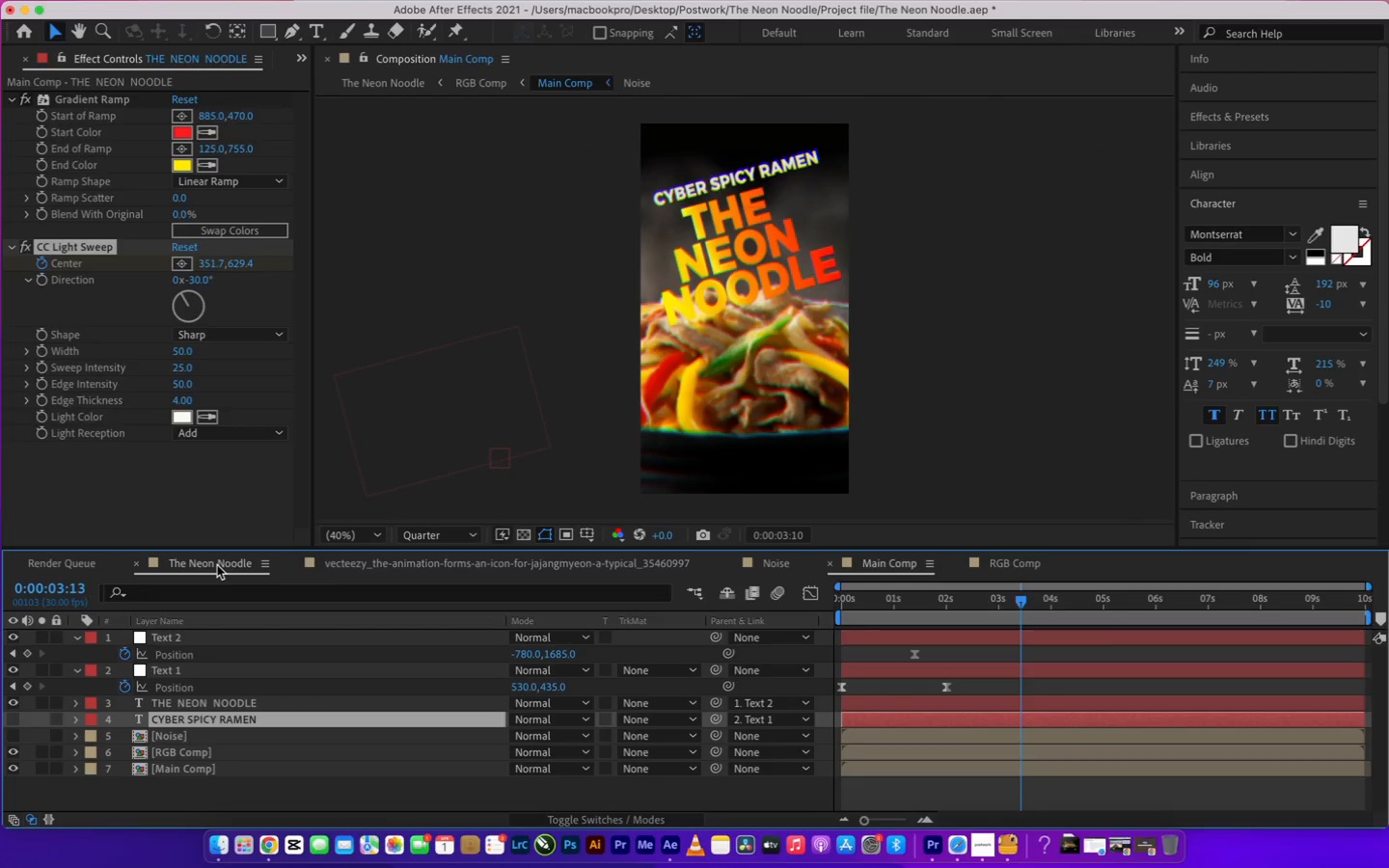 
left_click([217, 565])
 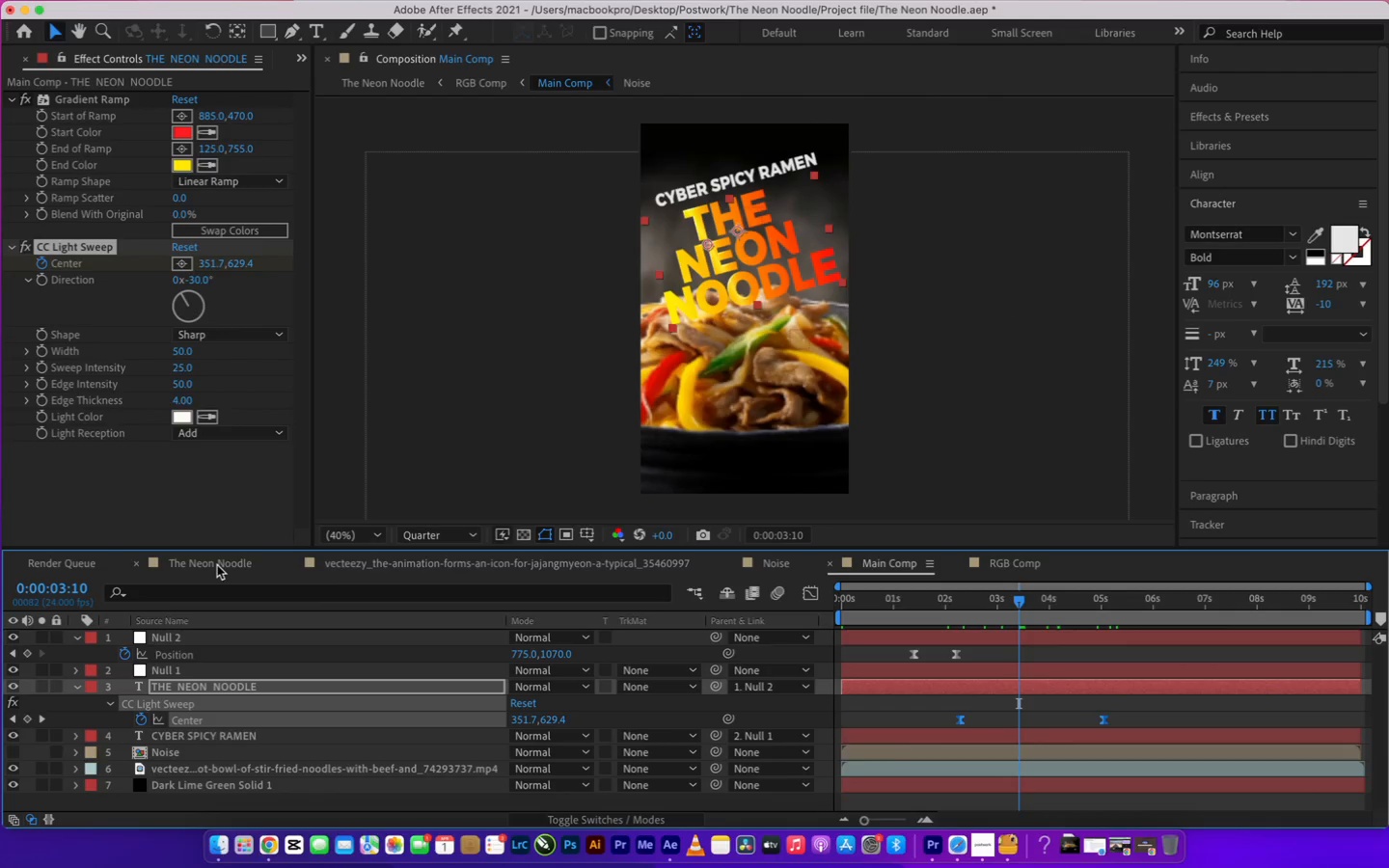 
left_click_drag(start_coordinate=[217, 565], to_coordinate=[1116, 613])
 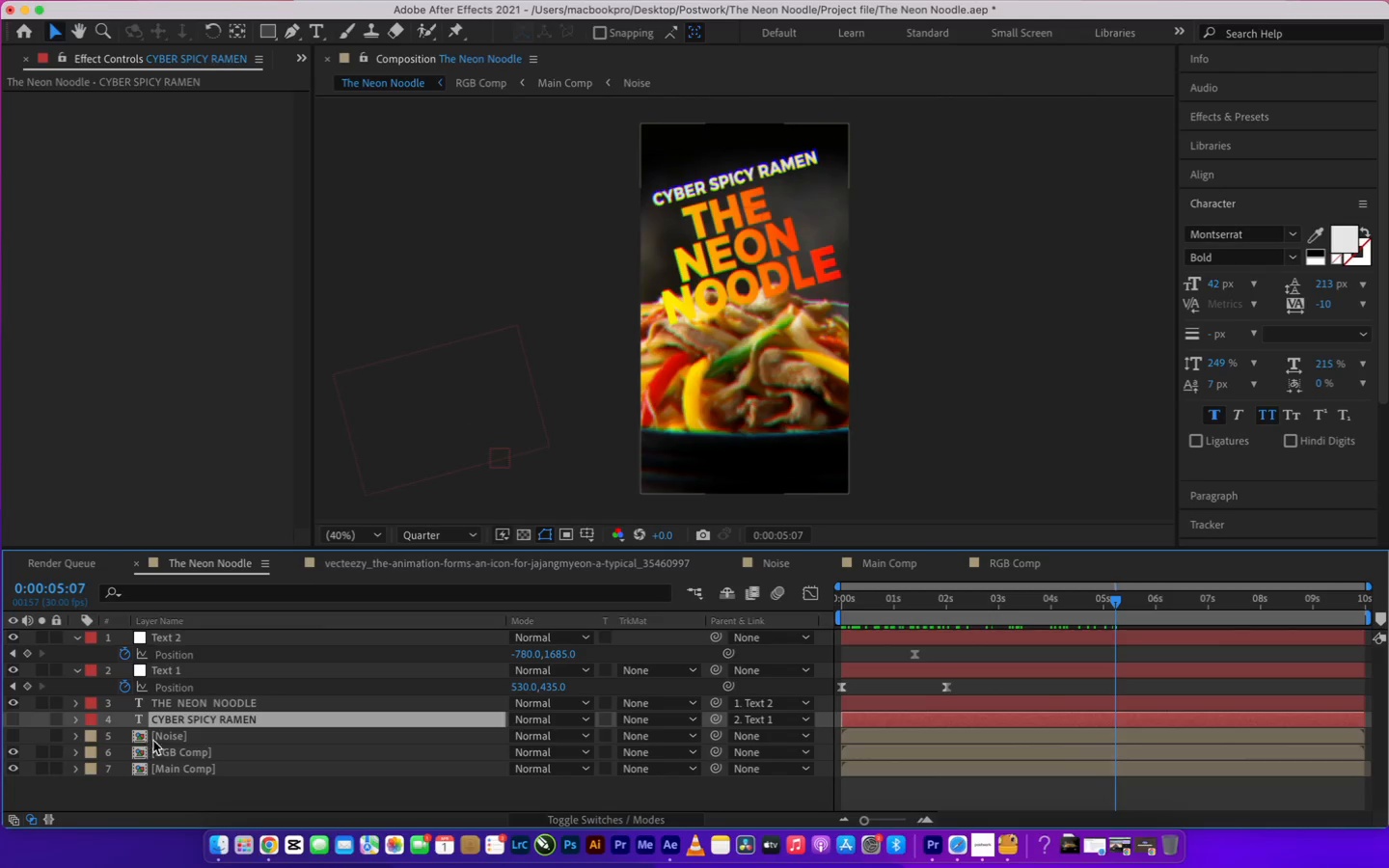 
left_click([156, 739])
 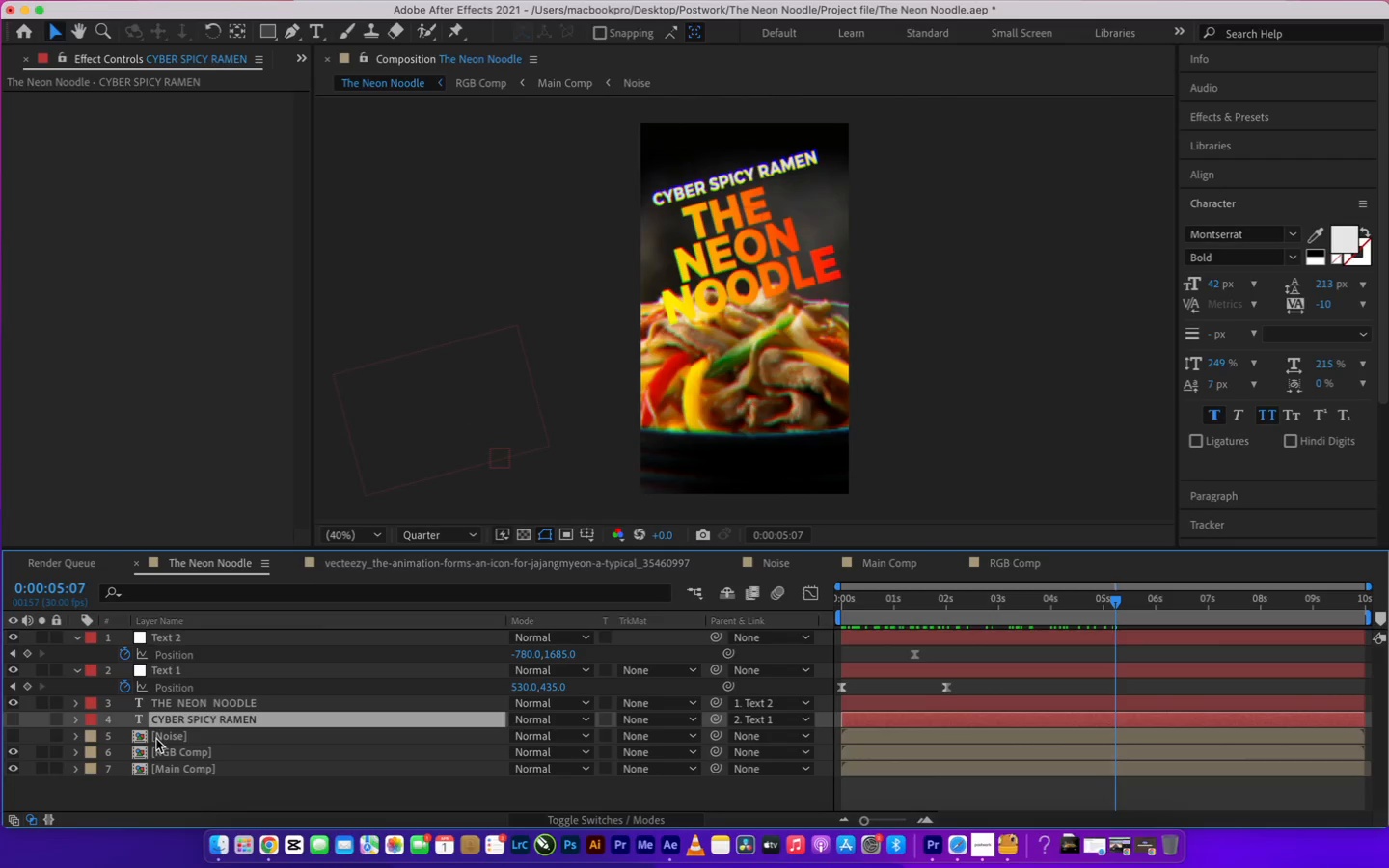 
left_click_drag(start_coordinate=[156, 739], to_coordinate=[168, 752])
 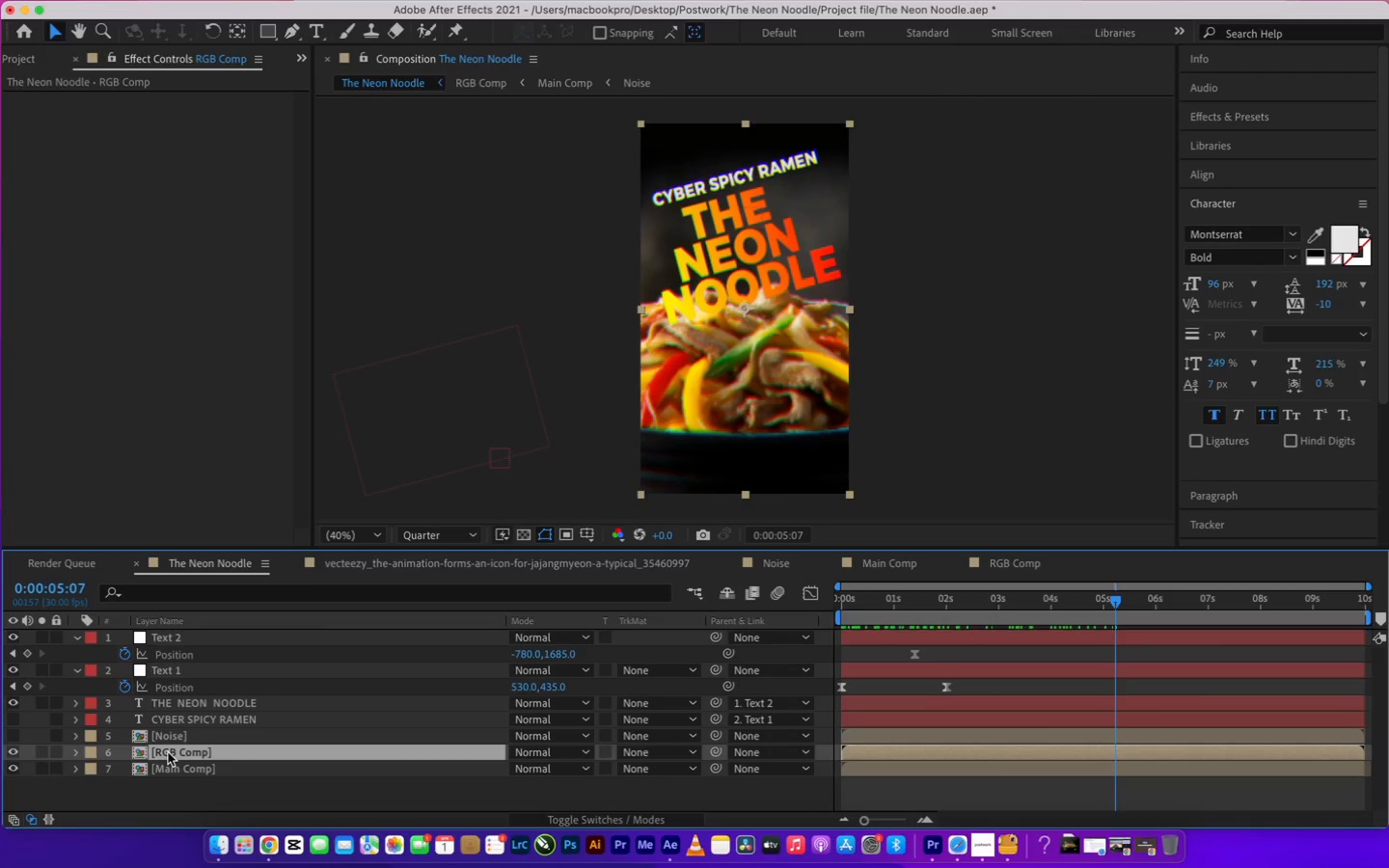 
left_click([168, 752])
 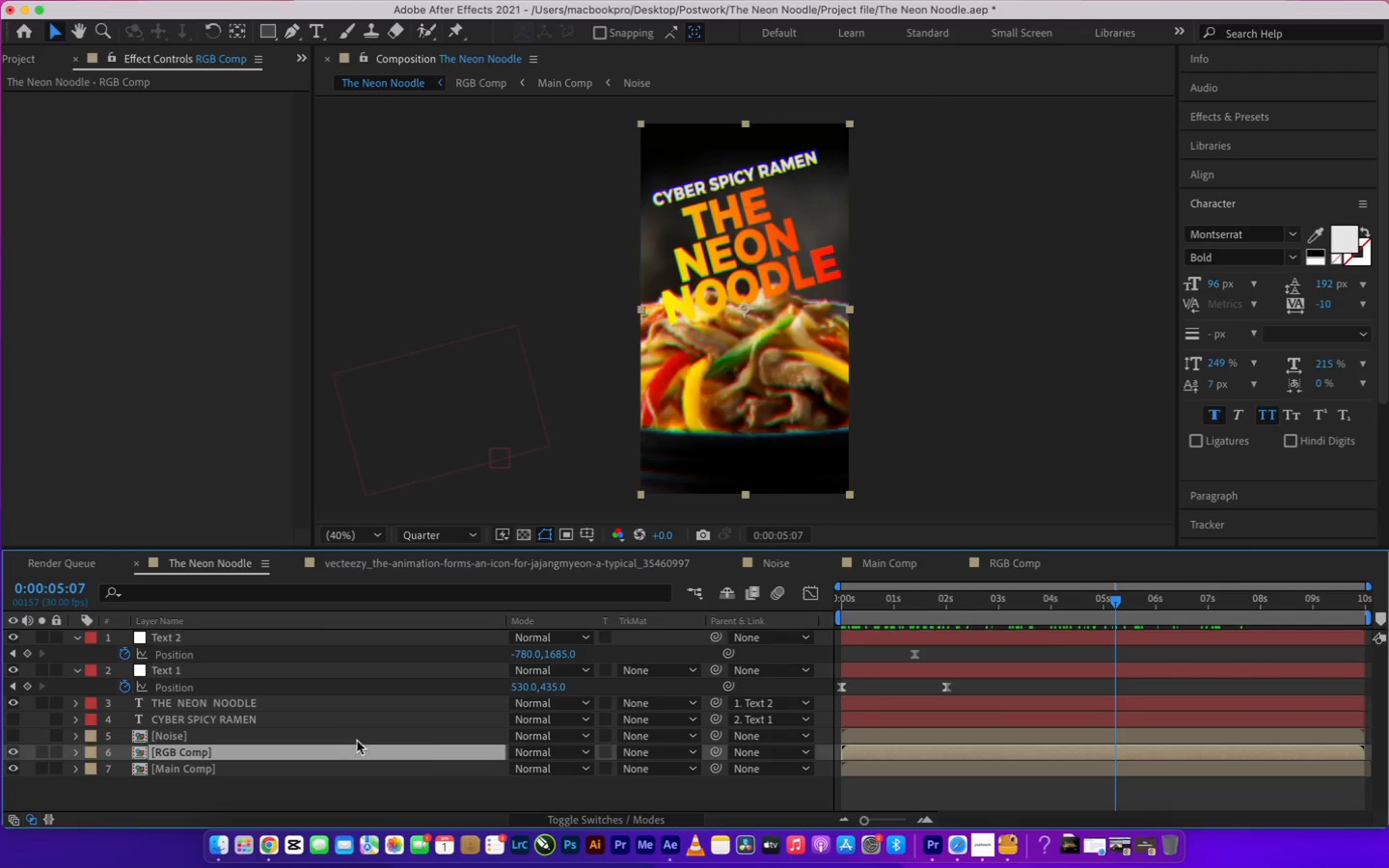 
wait(13.49)
 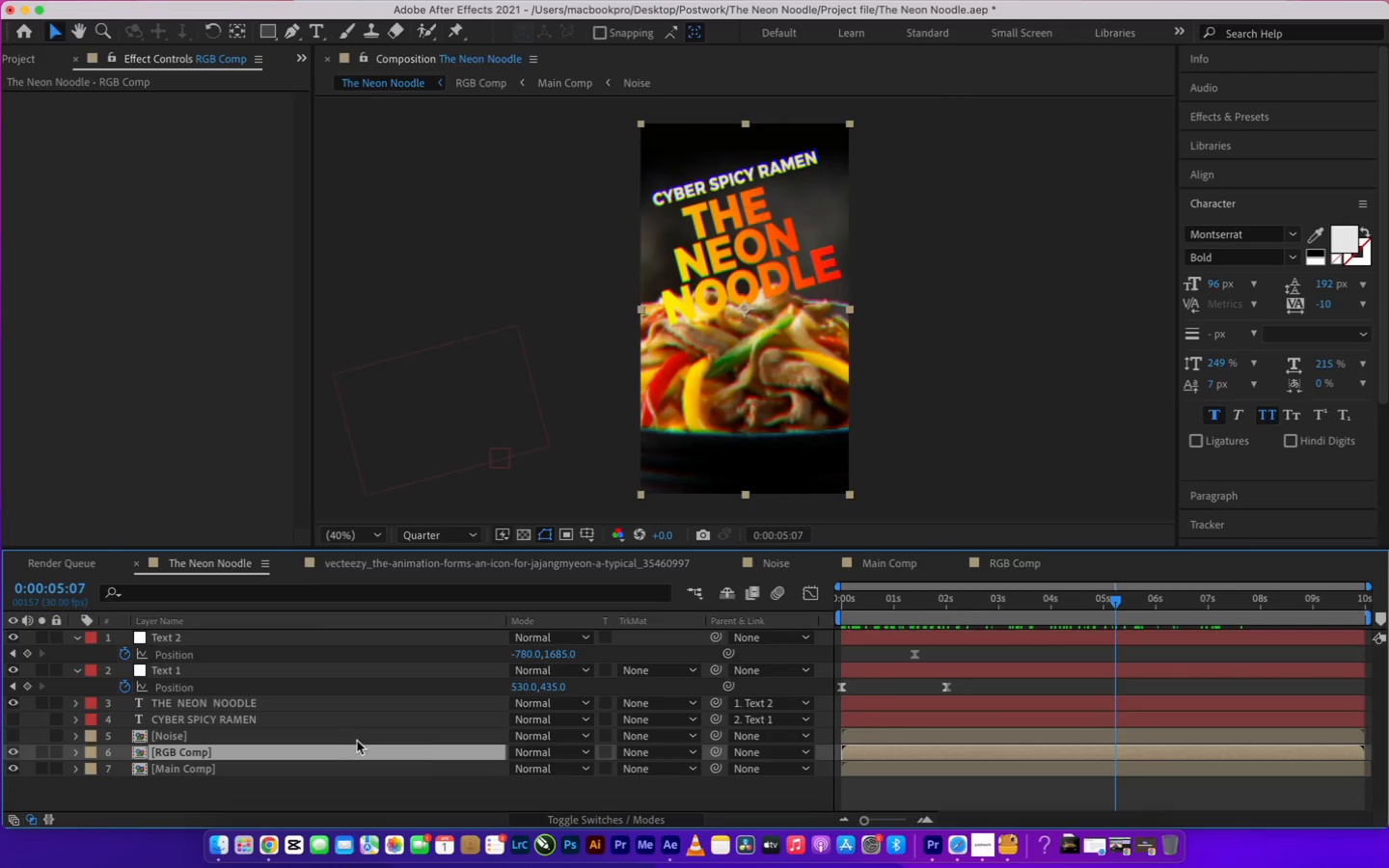 
left_click([175, 765])
 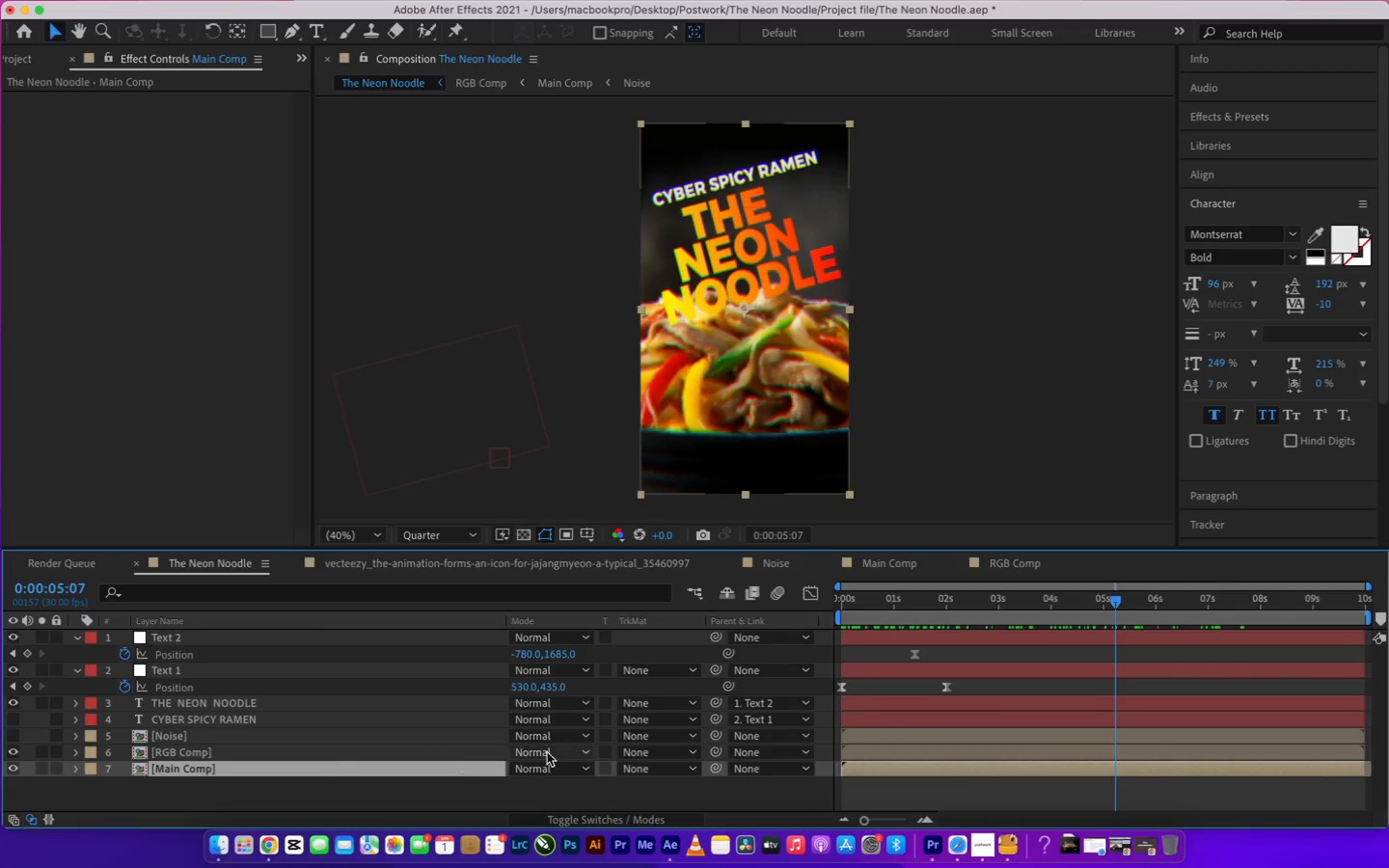 
mouse_move([642, 769])
 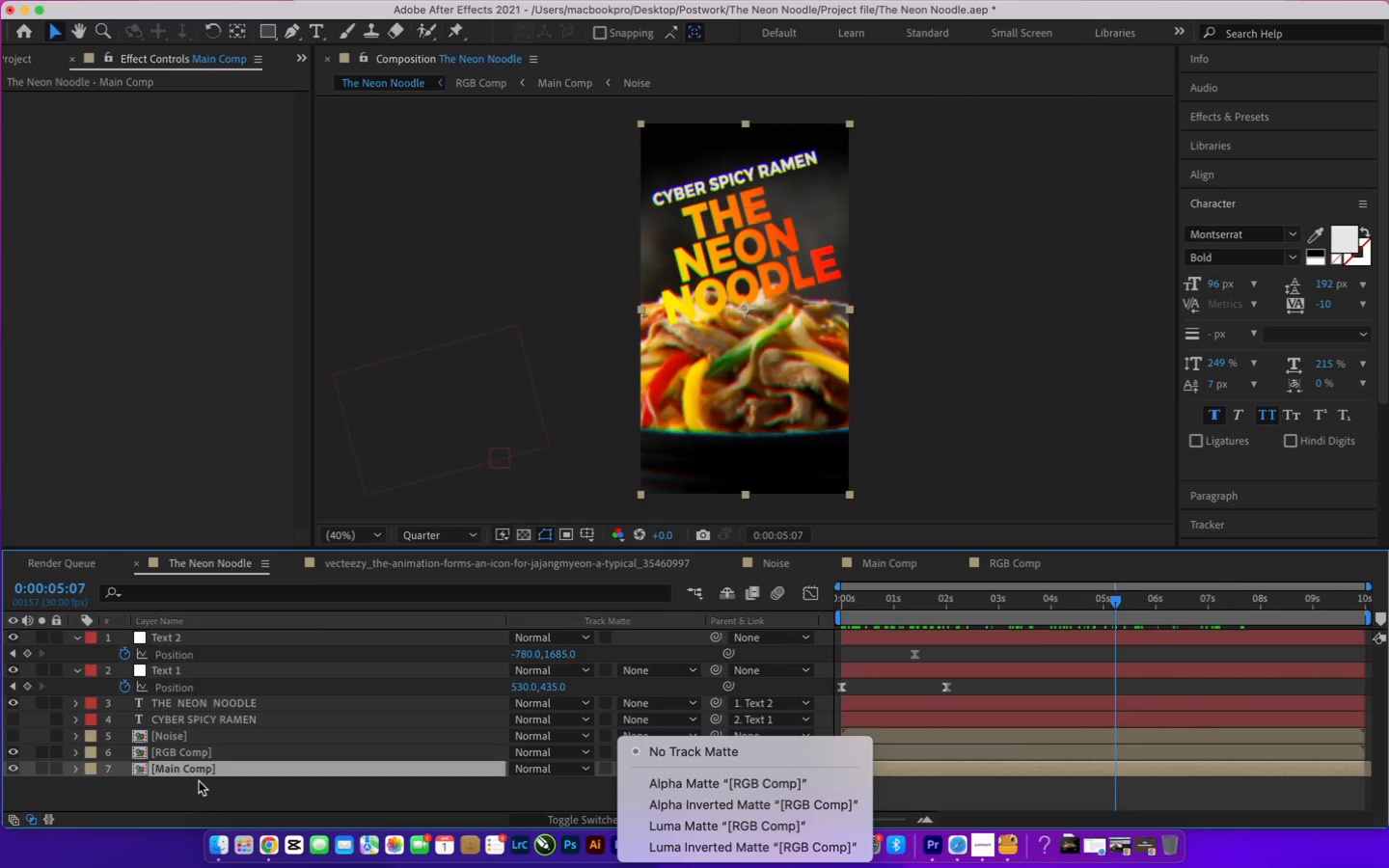 
left_click([199, 779])
 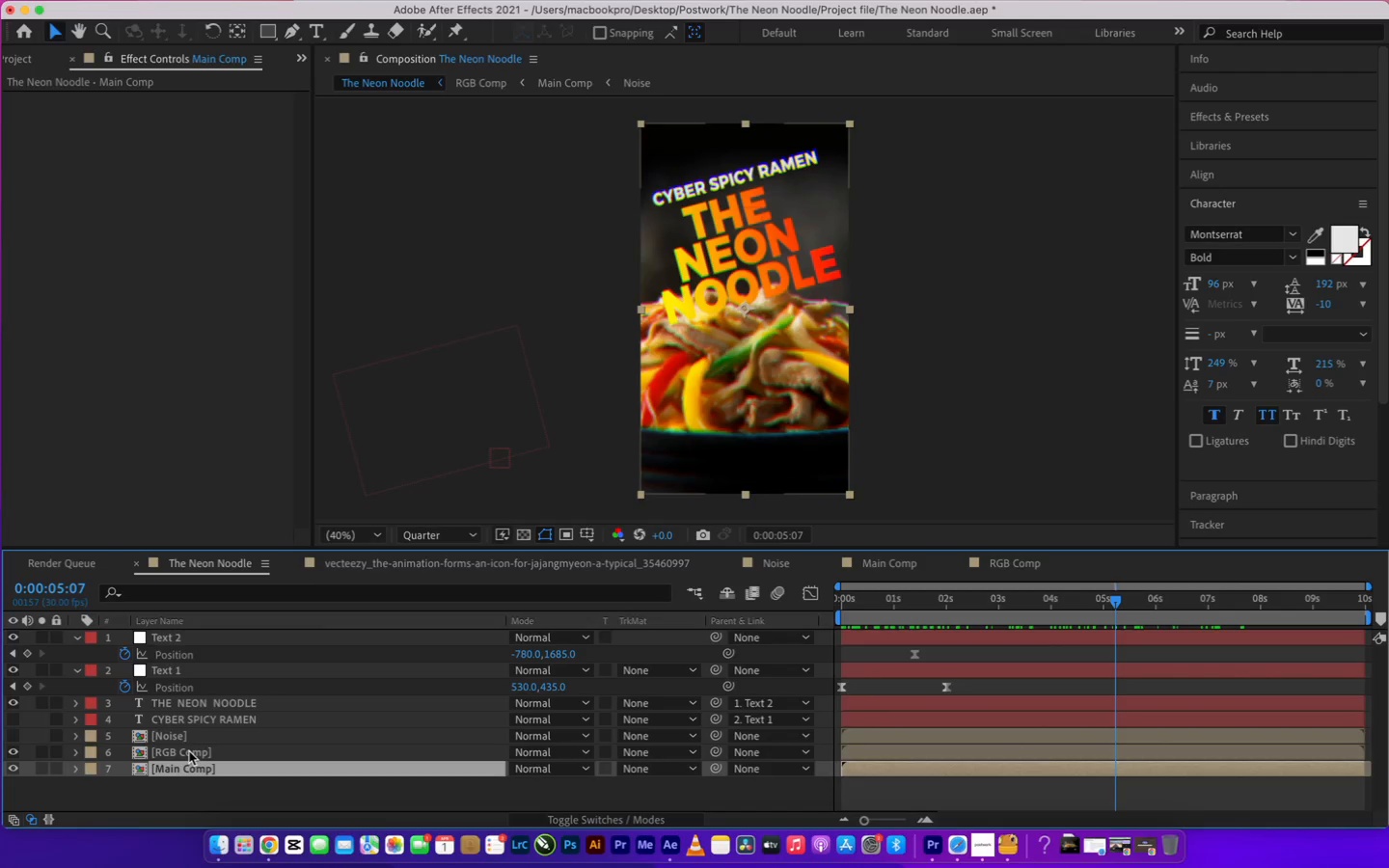 
left_click([189, 751])
 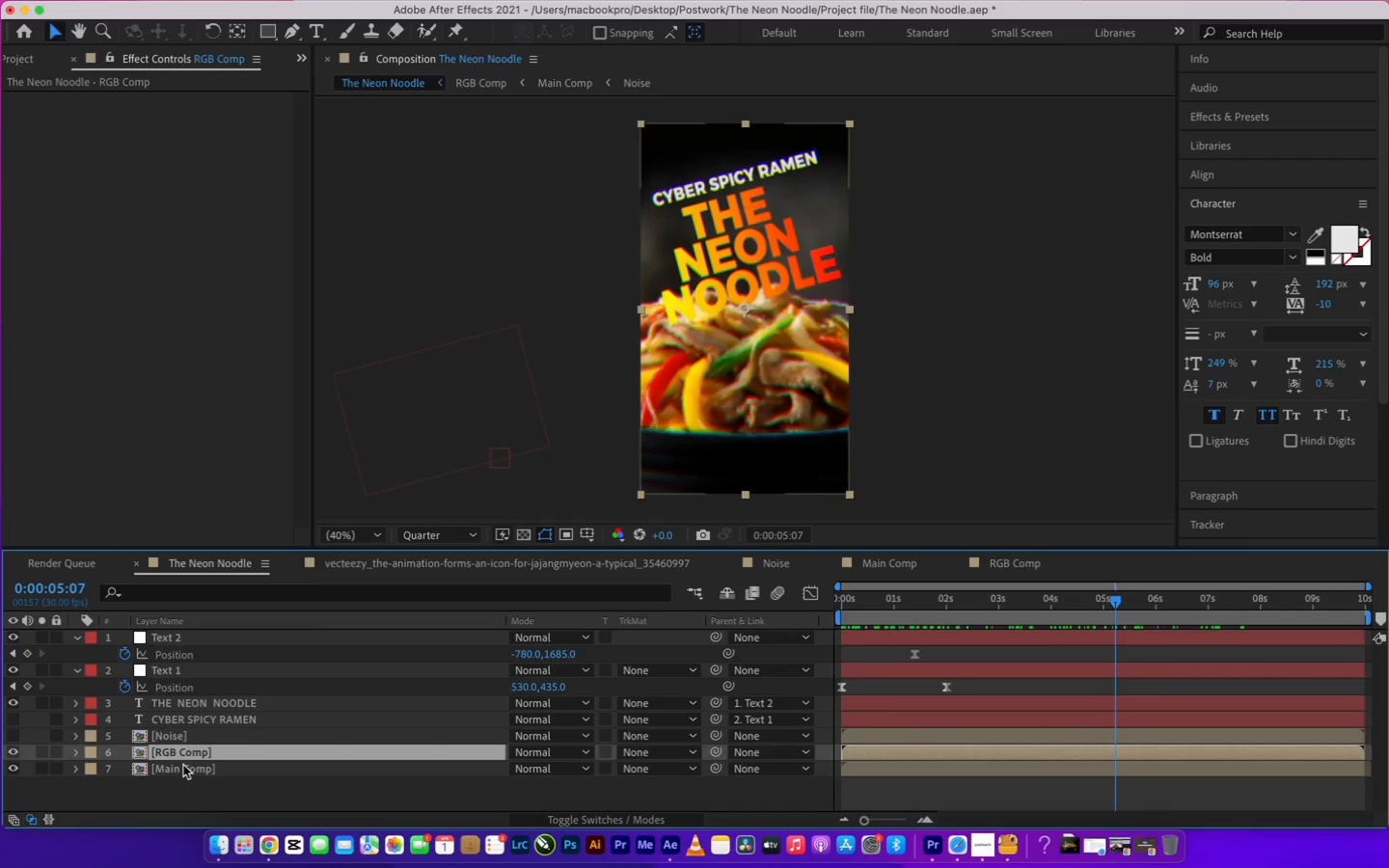 
wait(5.7)
 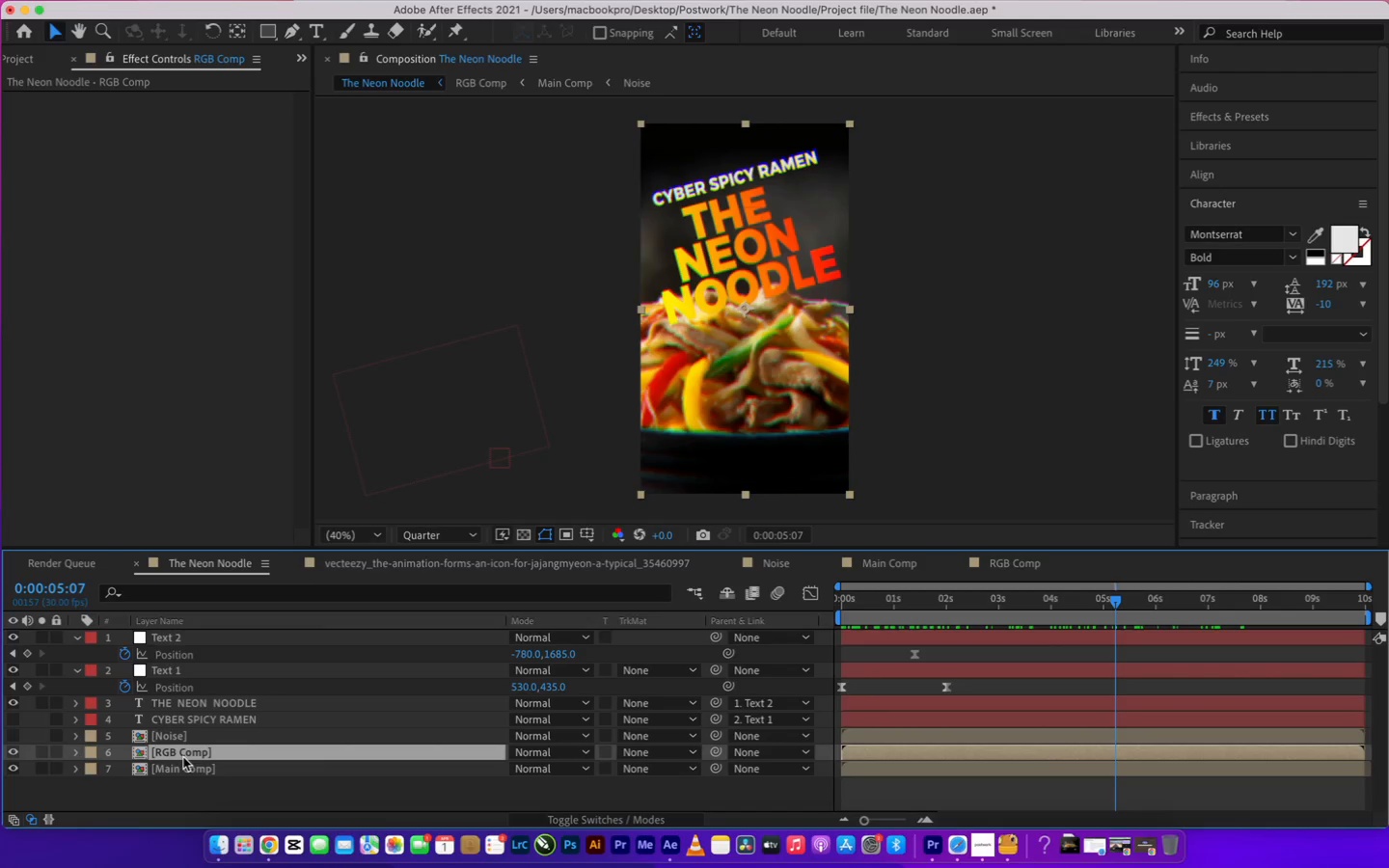 
left_click_drag(start_coordinate=[173, 733], to_coordinate=[177, 755])
 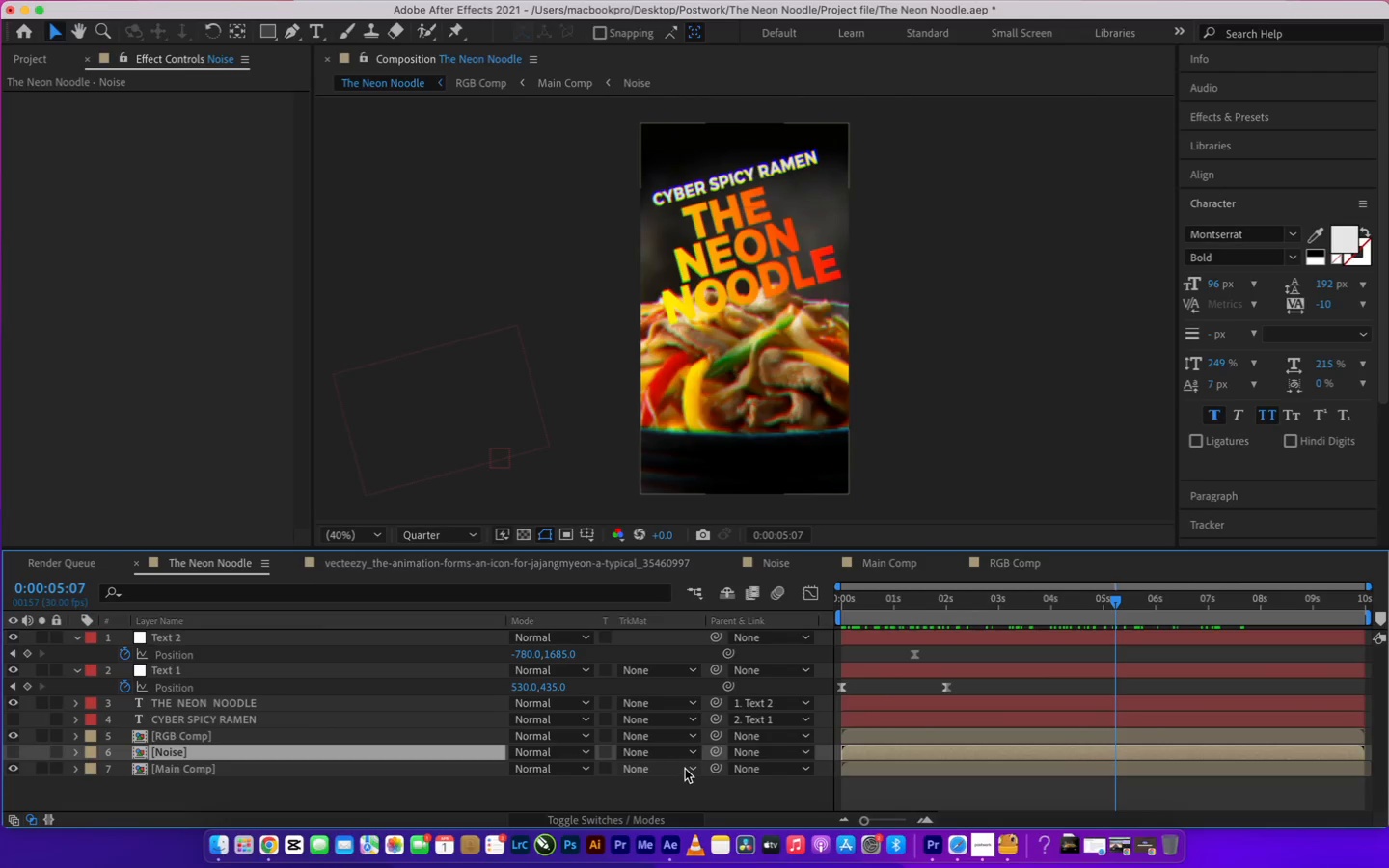 
left_click([690, 766])
 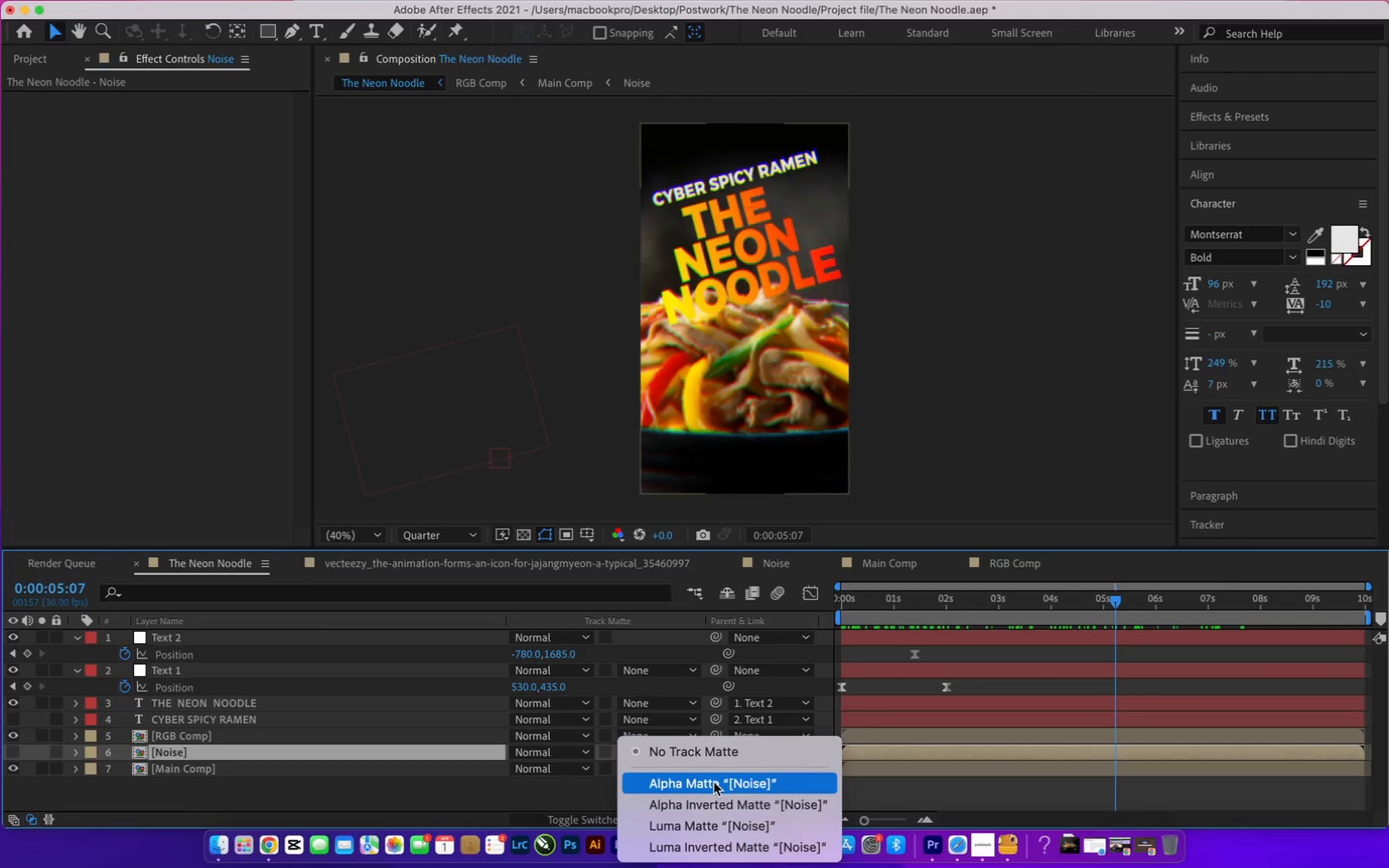 
left_click([714, 782])
 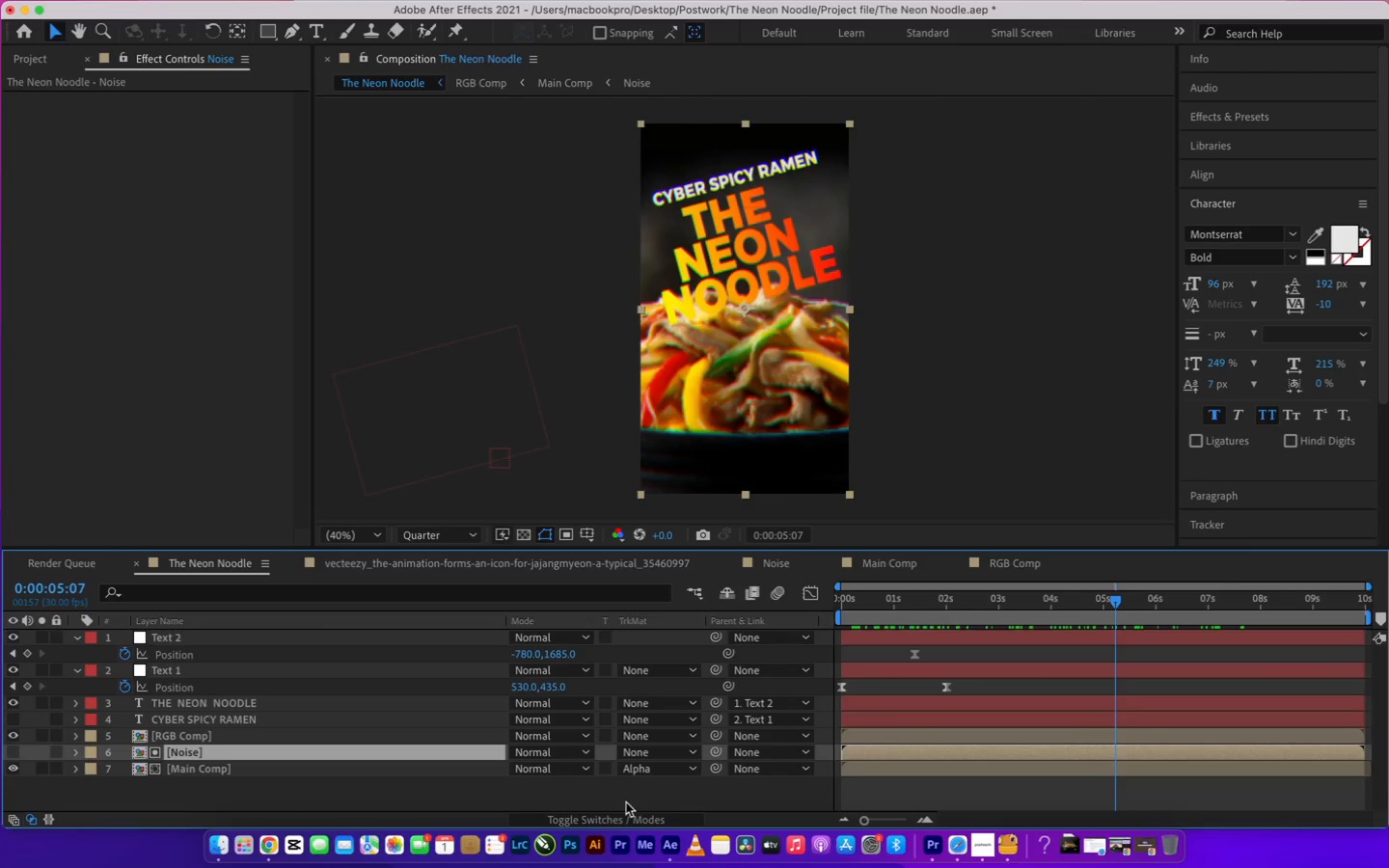 
left_click([624, 811])
 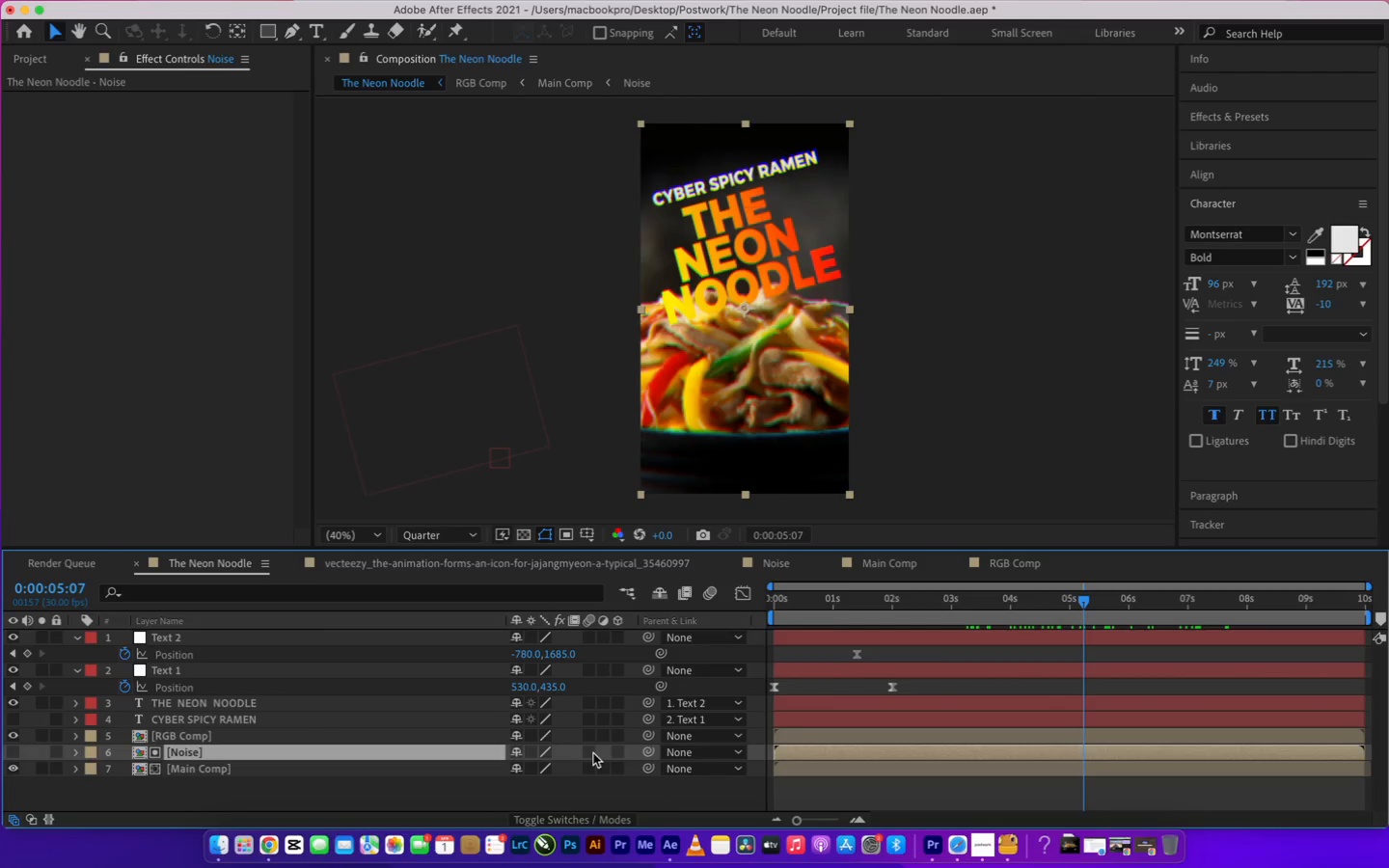 
left_click([614, 823])
 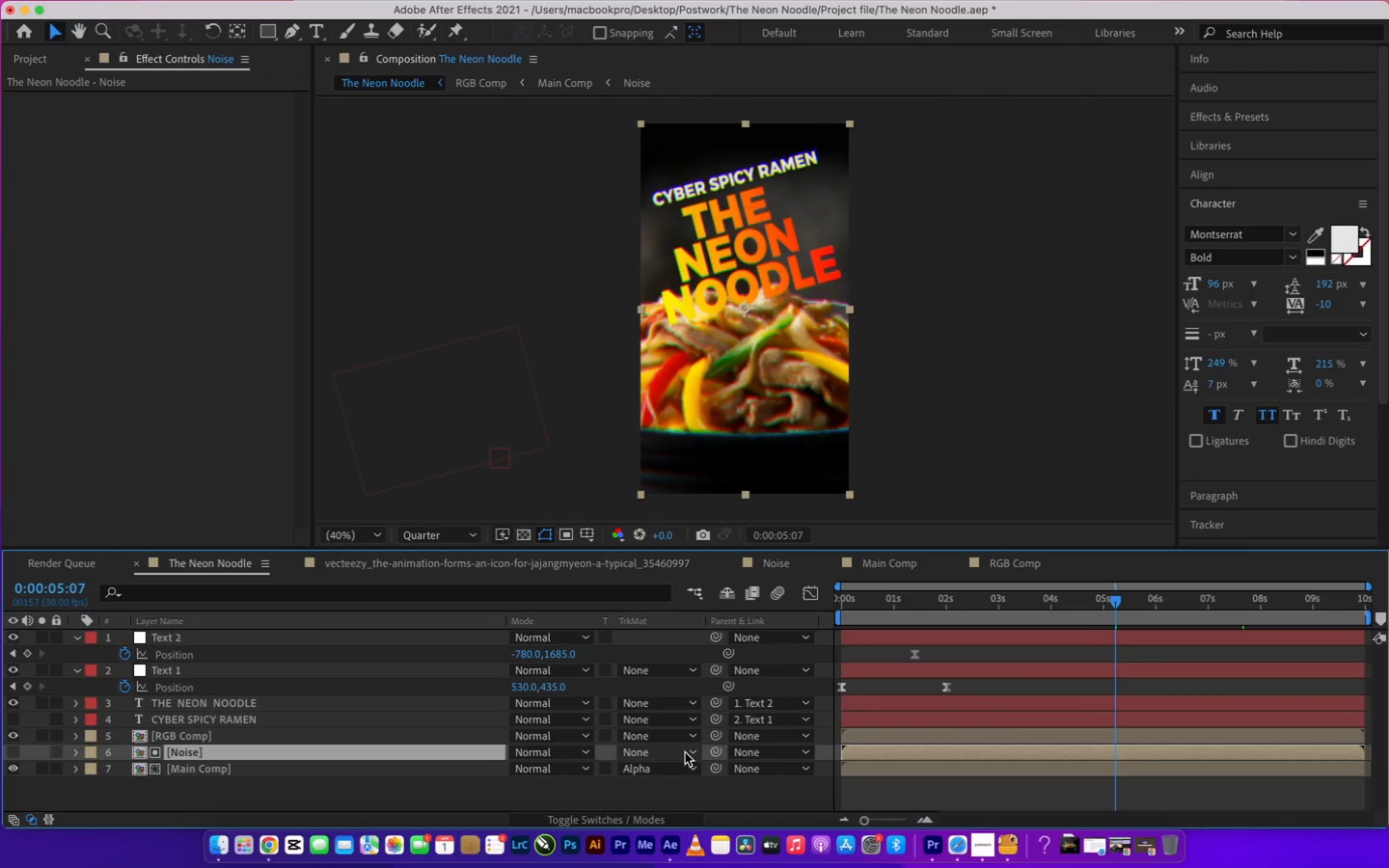 
wait(6.38)
 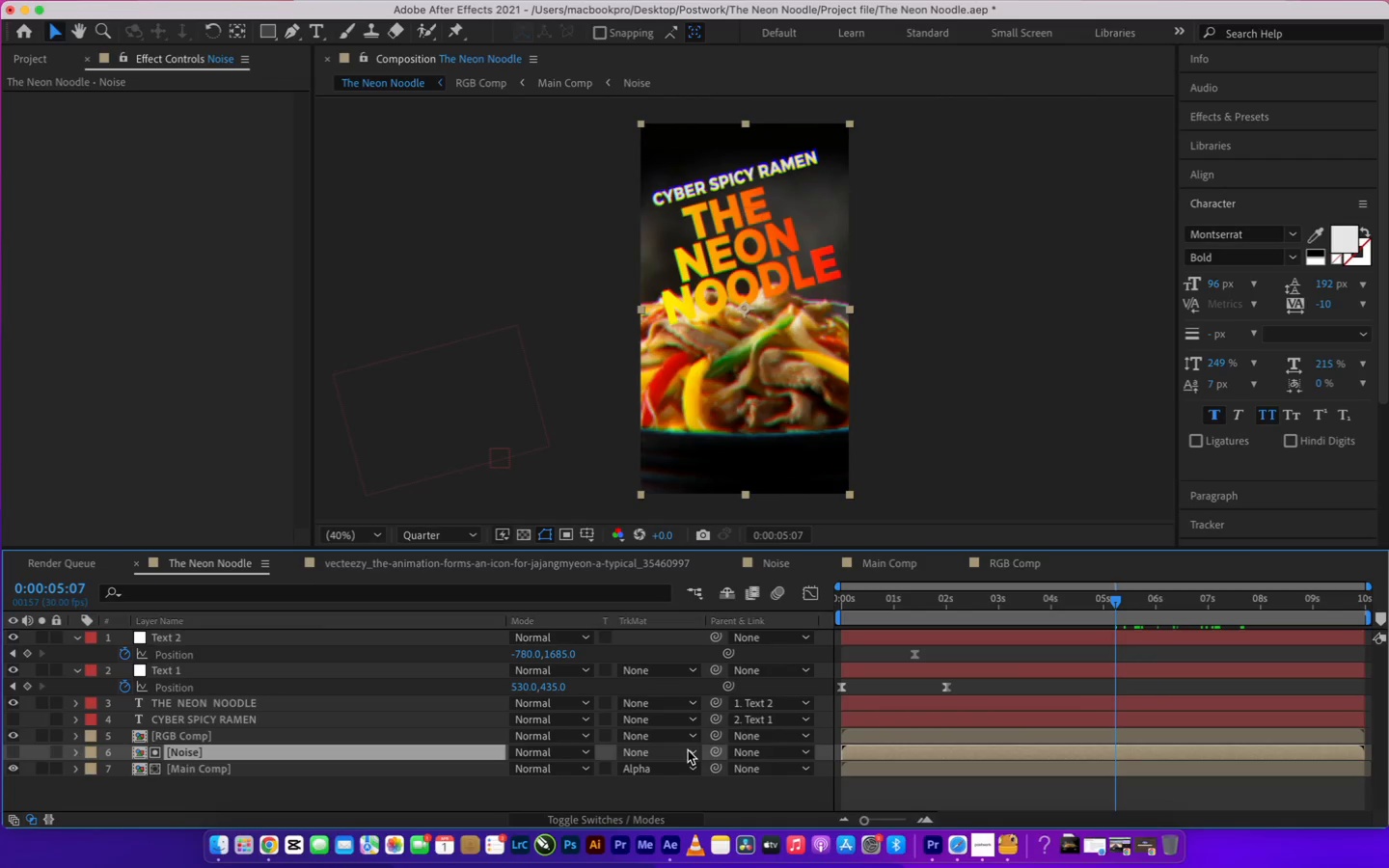 
left_click([690, 766])
 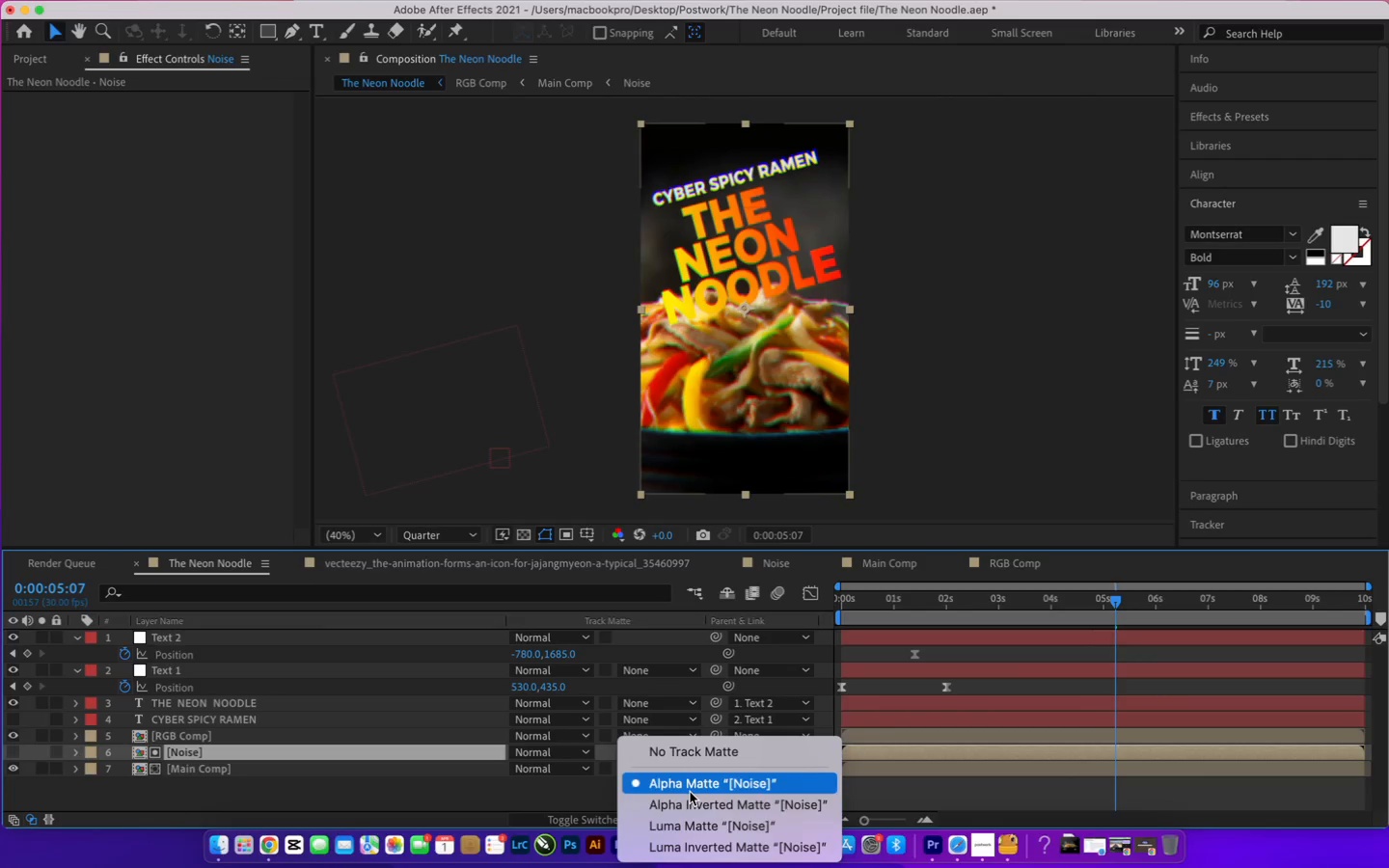 
left_click([690, 798])
 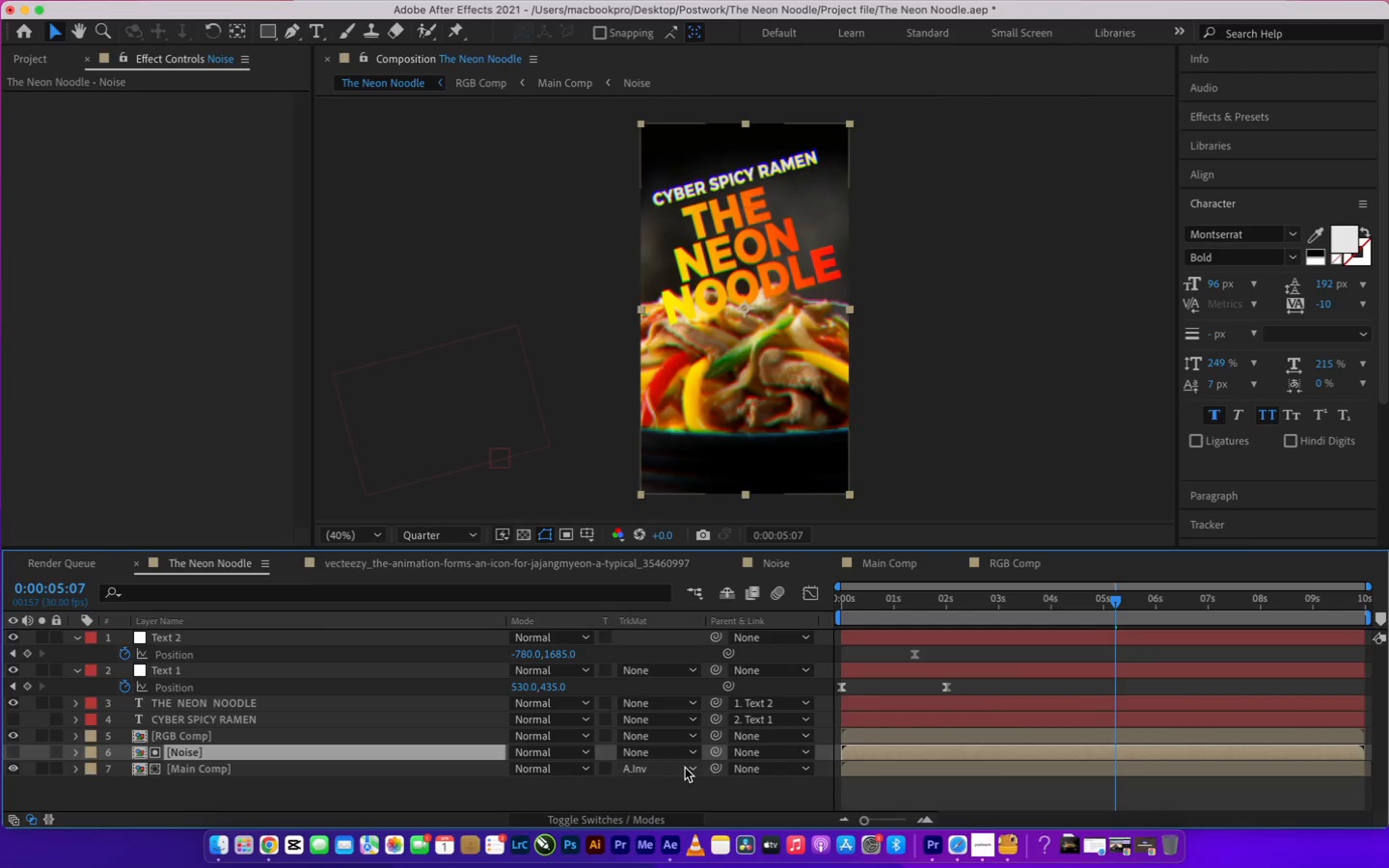 
left_click([689, 767])
 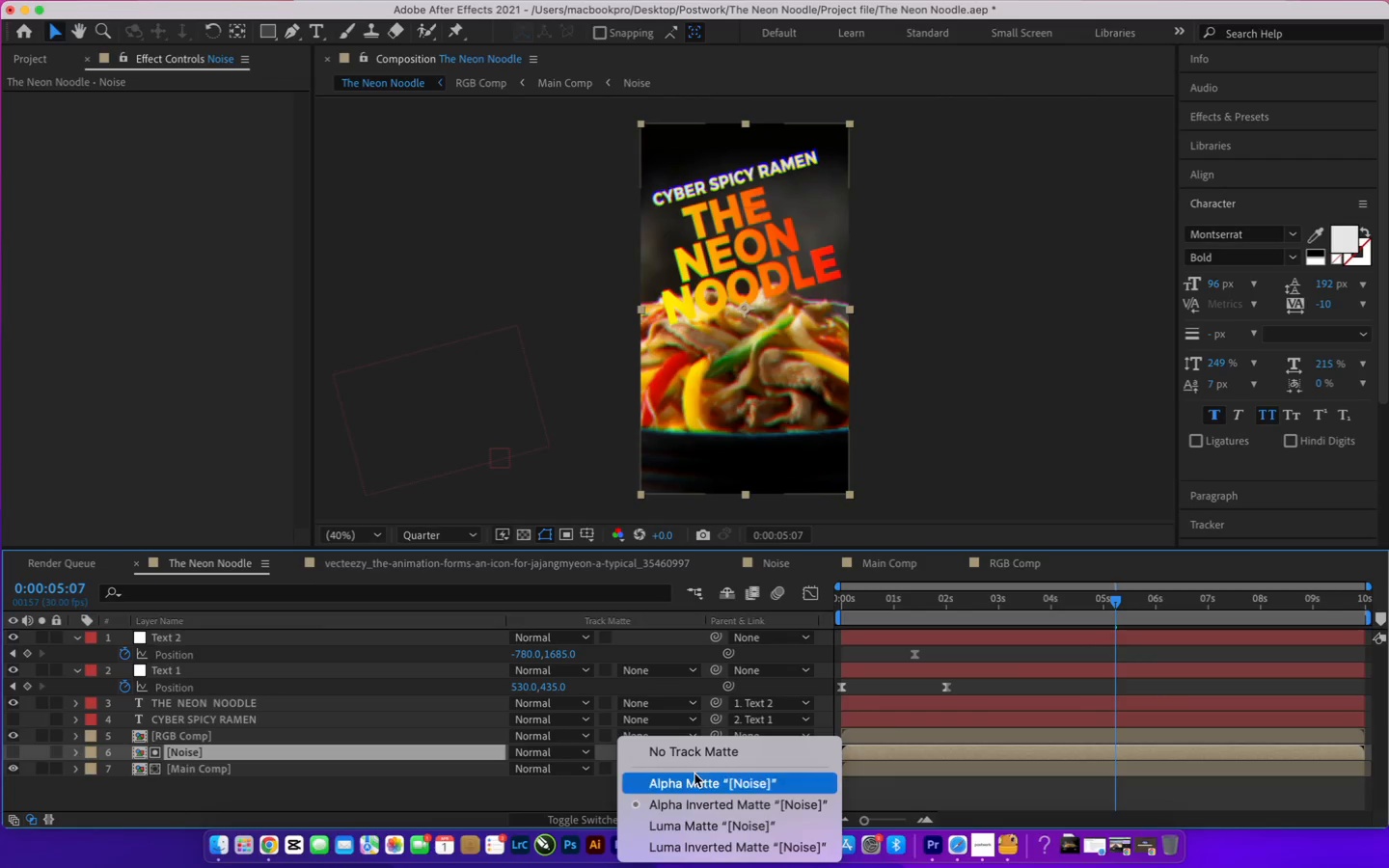 
left_click([695, 789])
 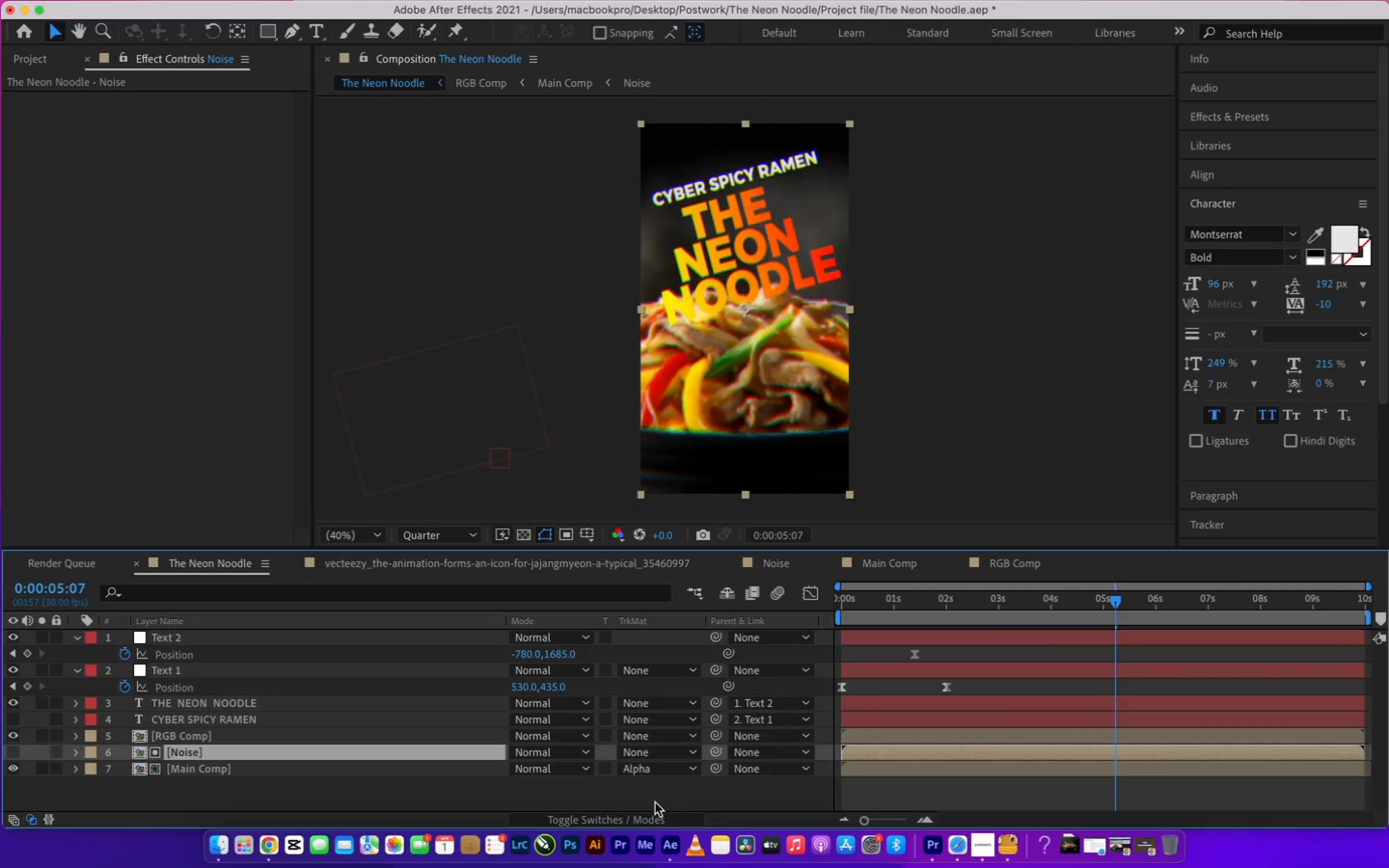 
left_click([635, 815])
 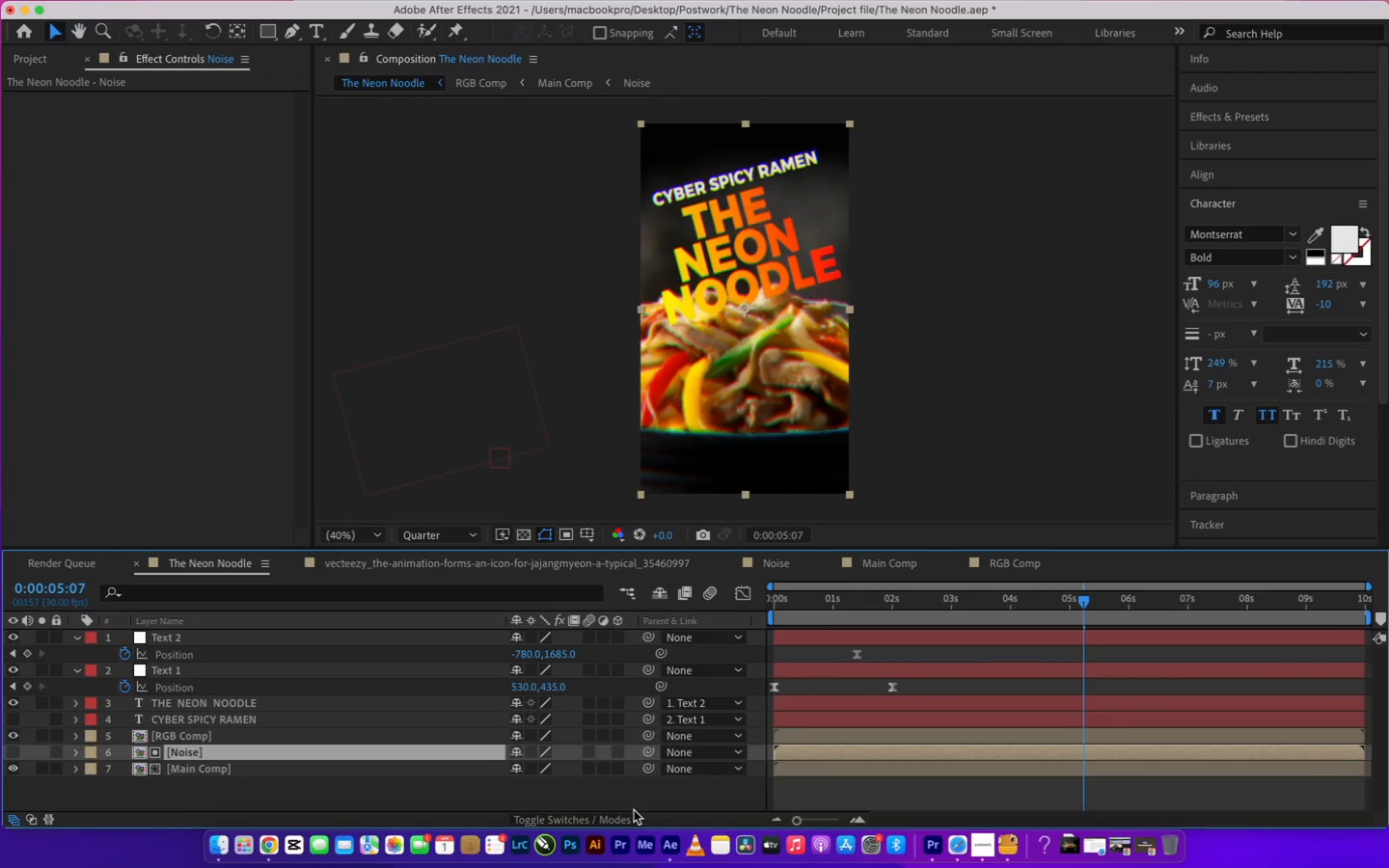 
left_click([634, 818])
 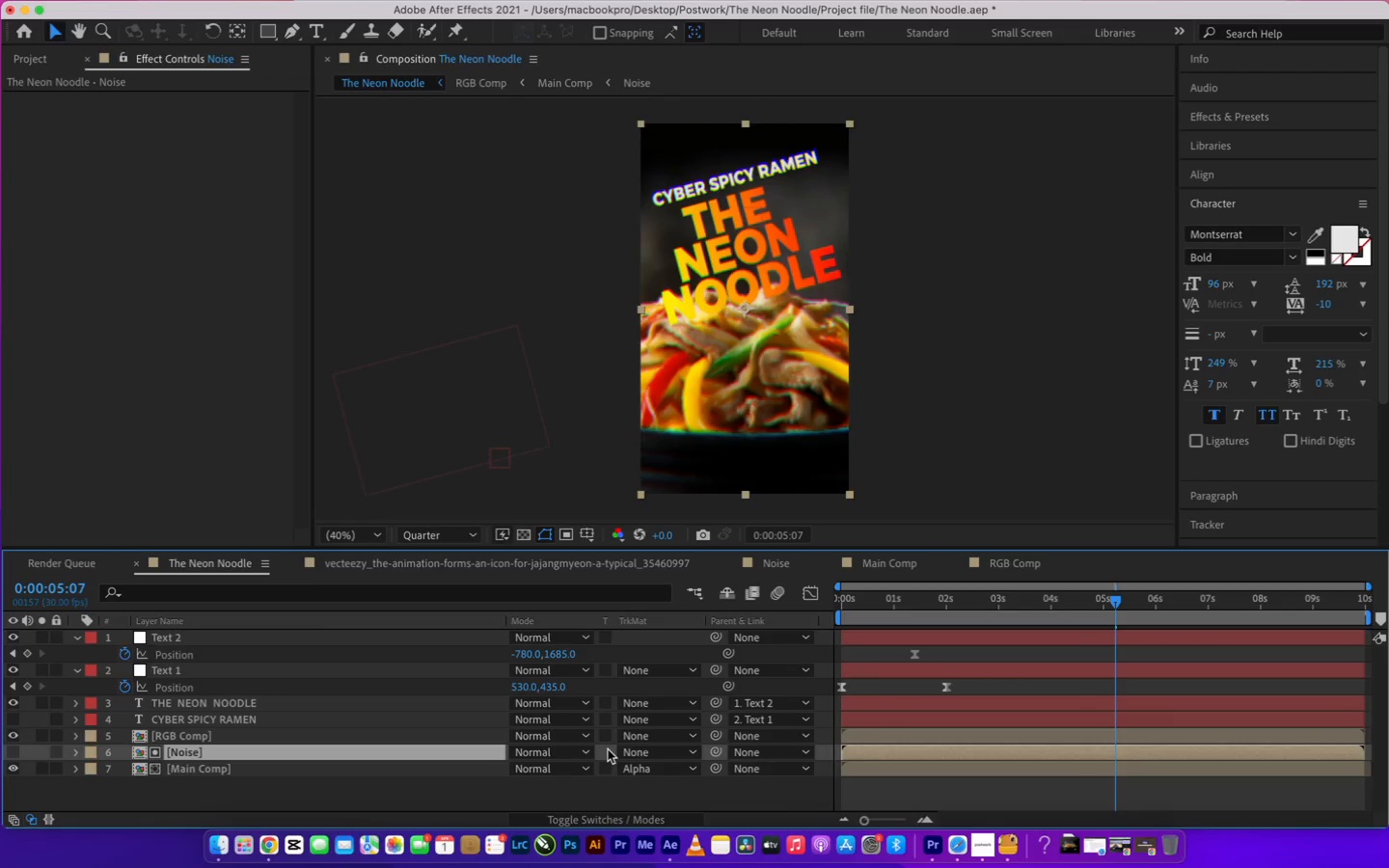 
left_click([607, 749])
 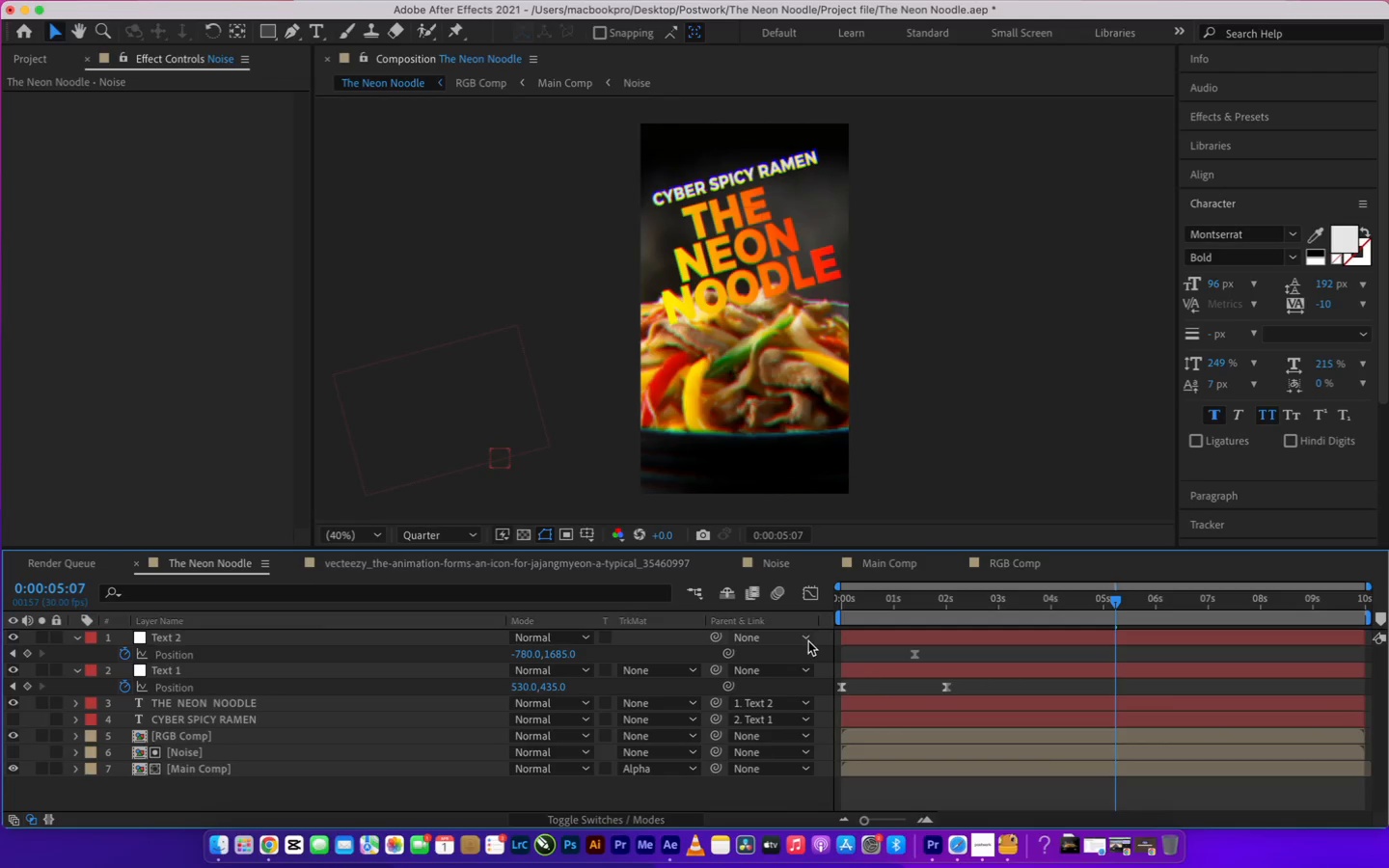 
left_click_drag(start_coordinate=[868, 603], to_coordinate=[1041, 609])
 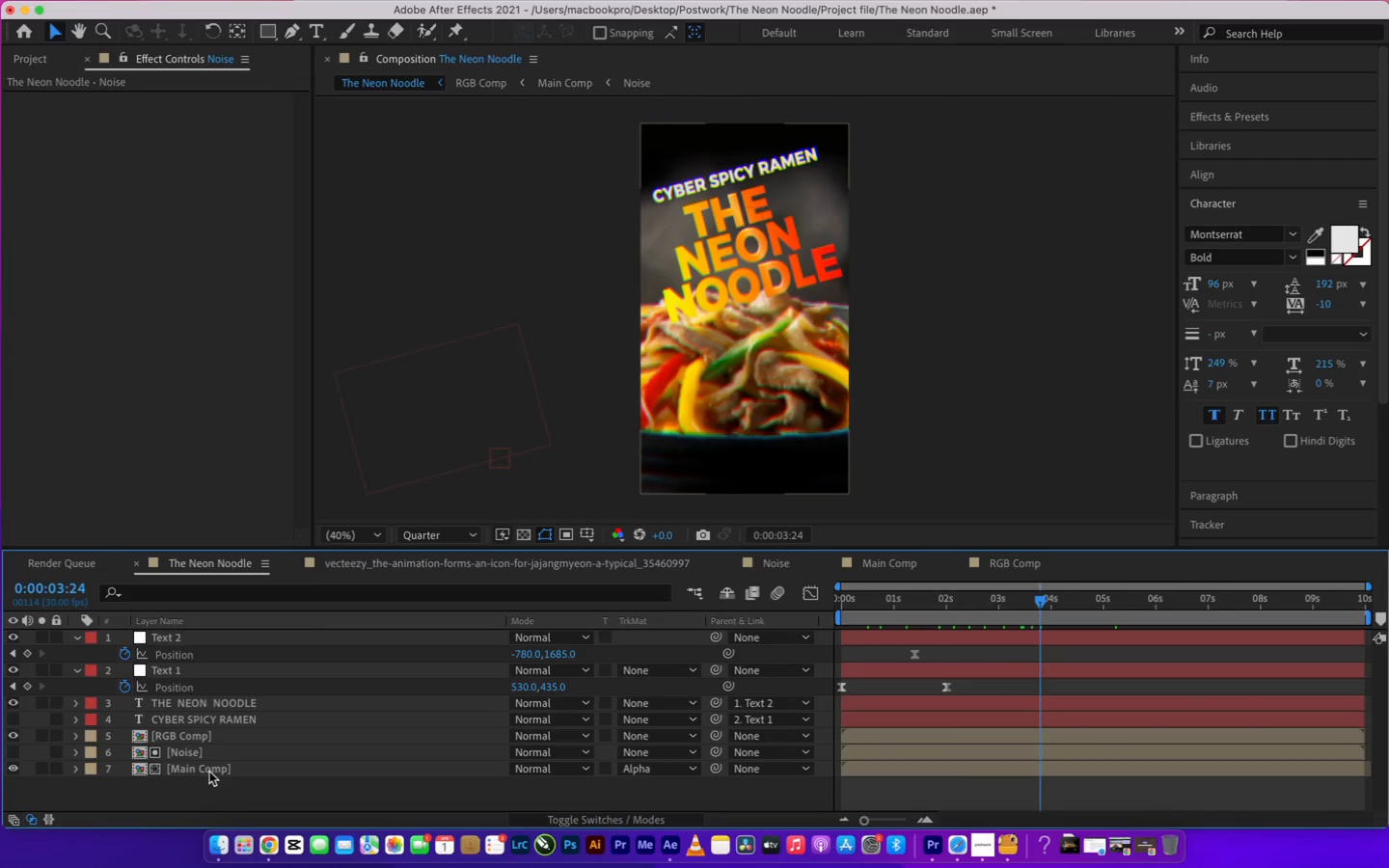 
left_click([198, 766])
 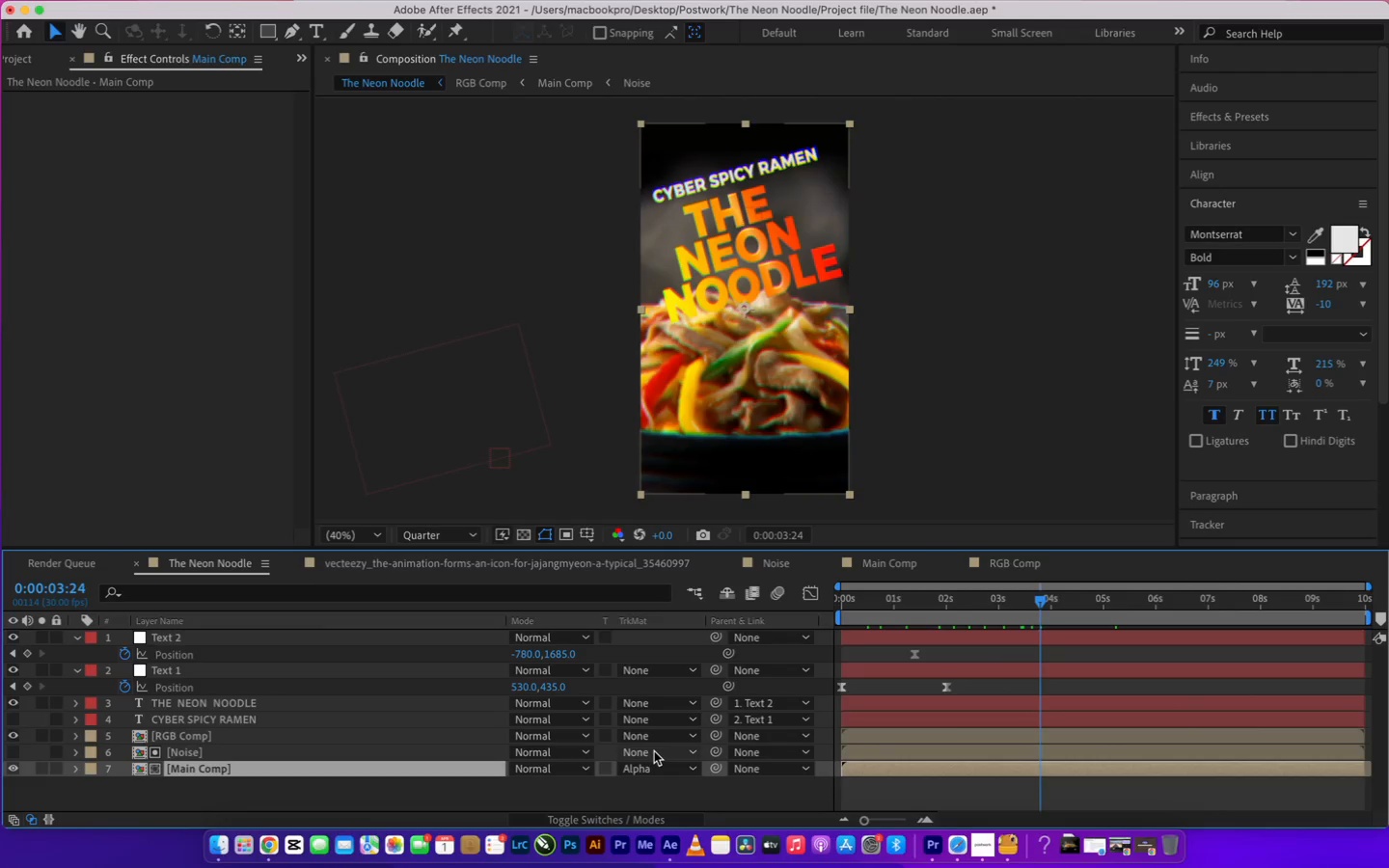 
key(Meta+Z)
 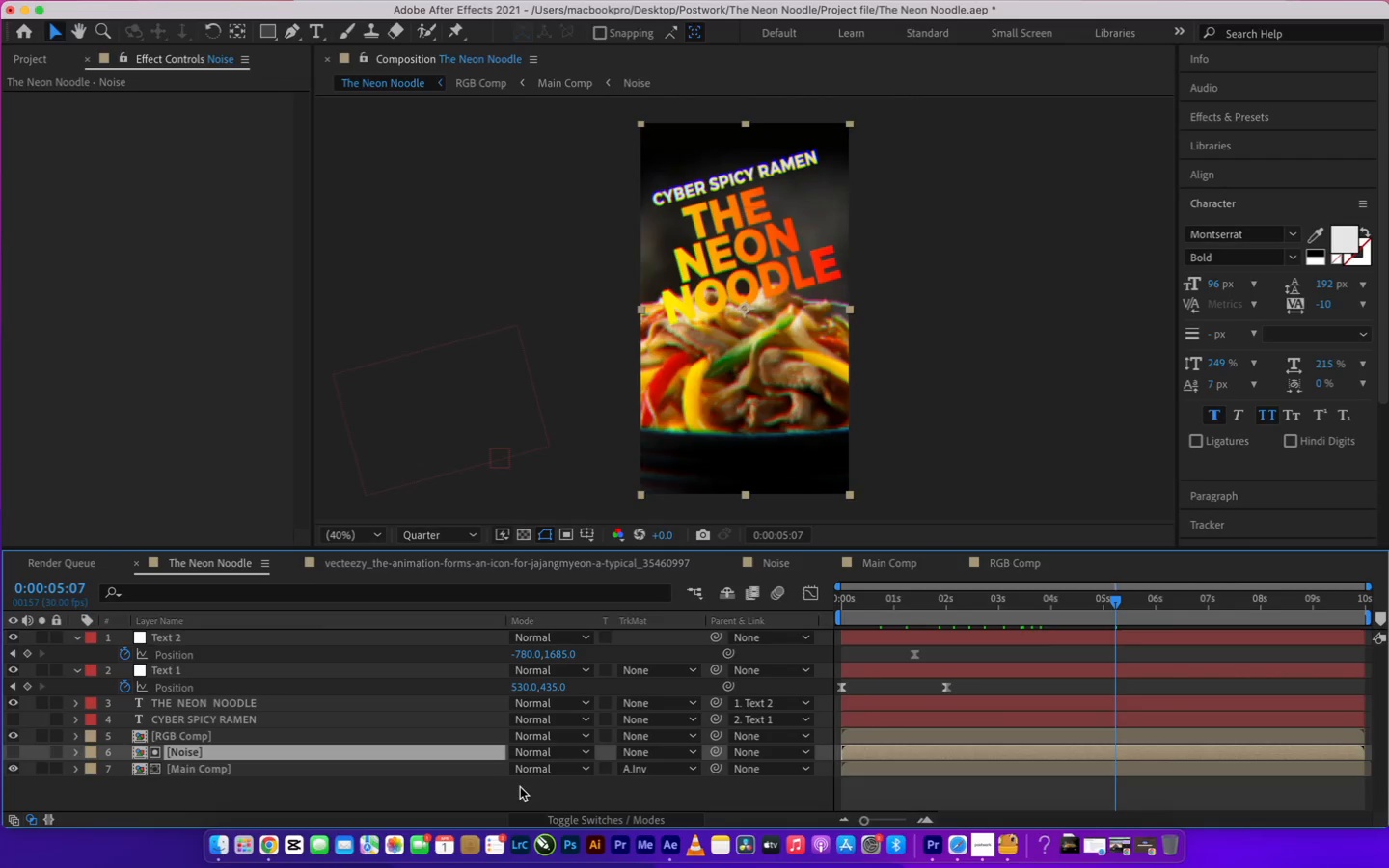 
key(Meta+Z)
 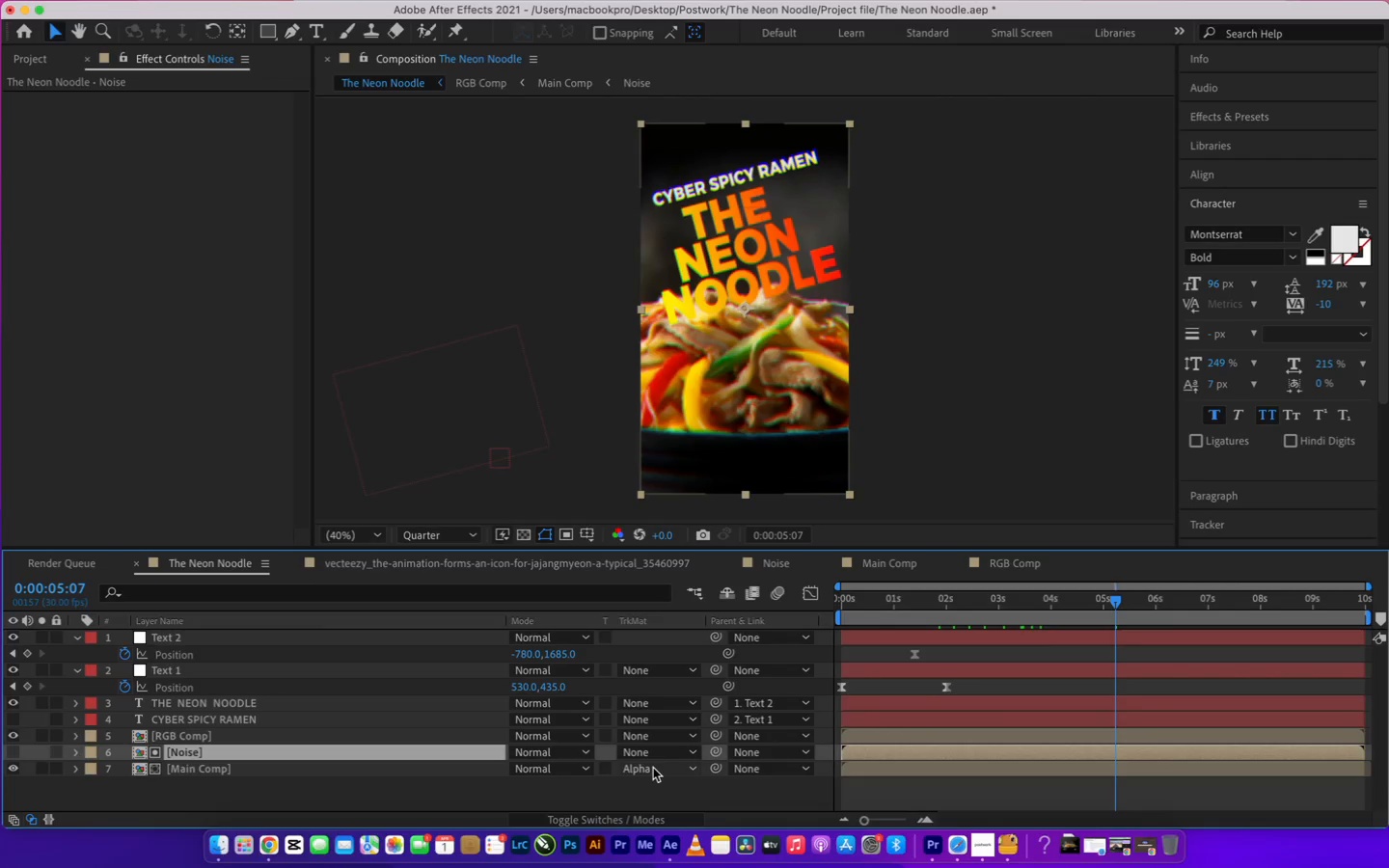 
left_click([595, 767])
 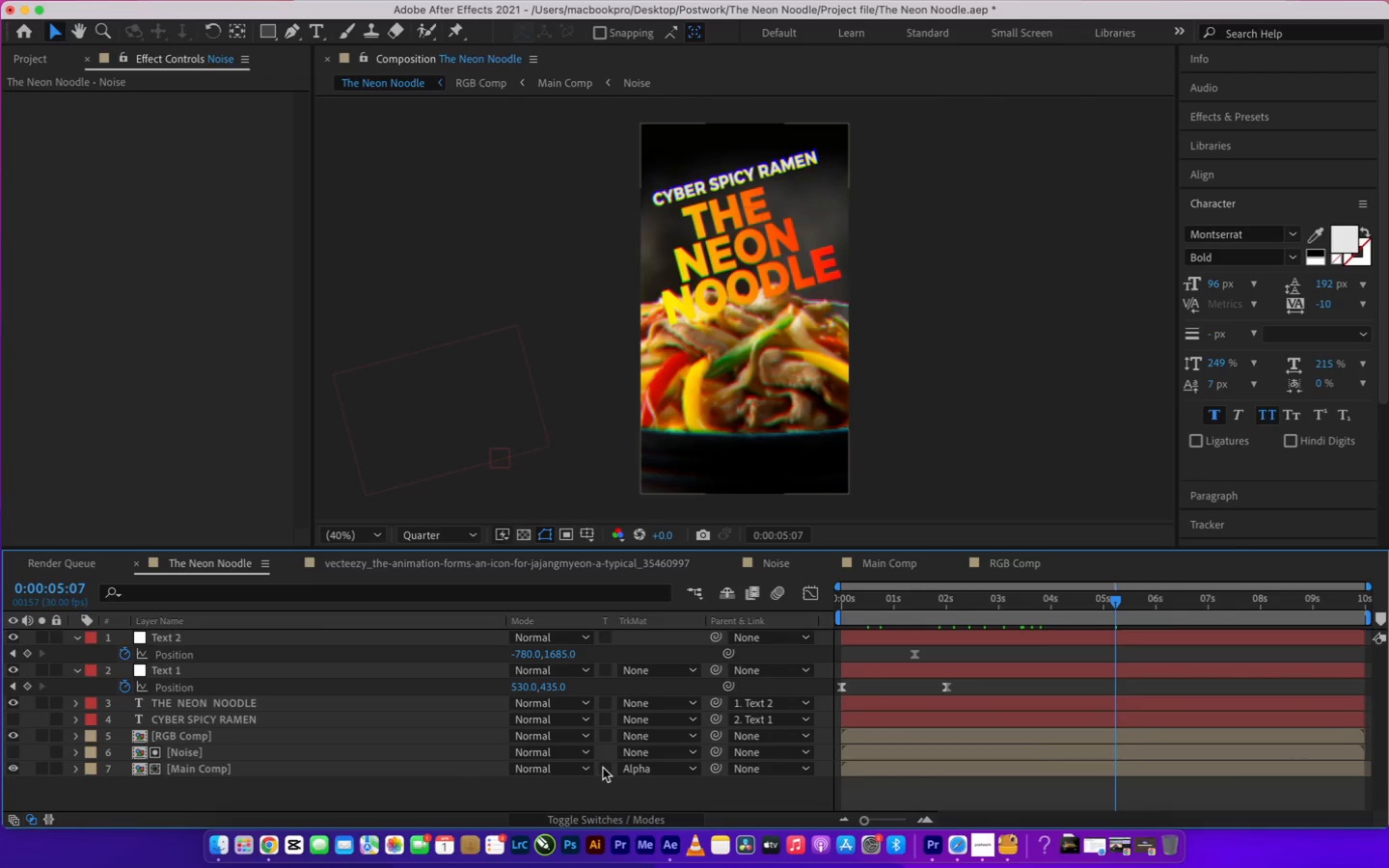 
left_click([603, 767])
 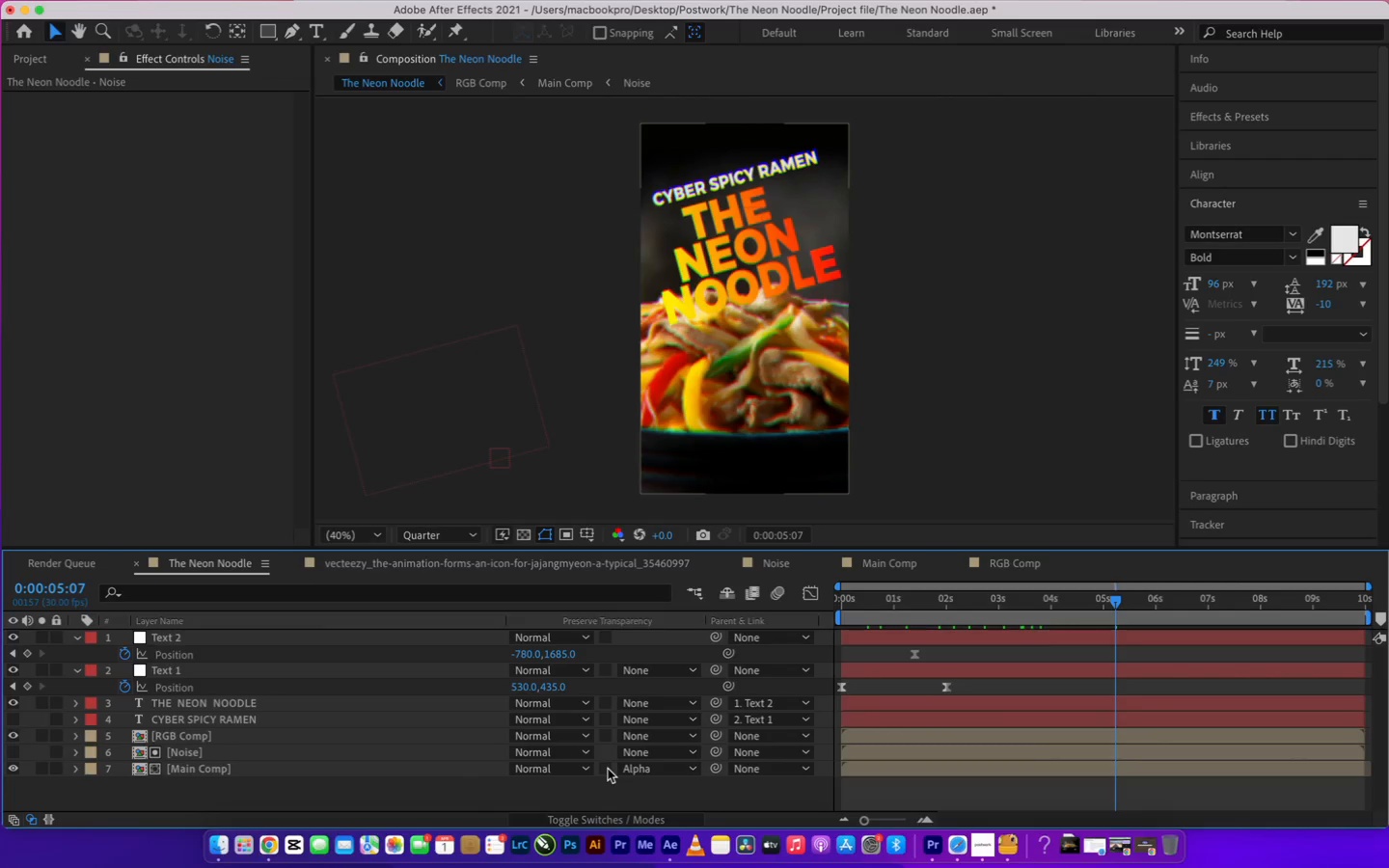 
left_click([608, 770])
 